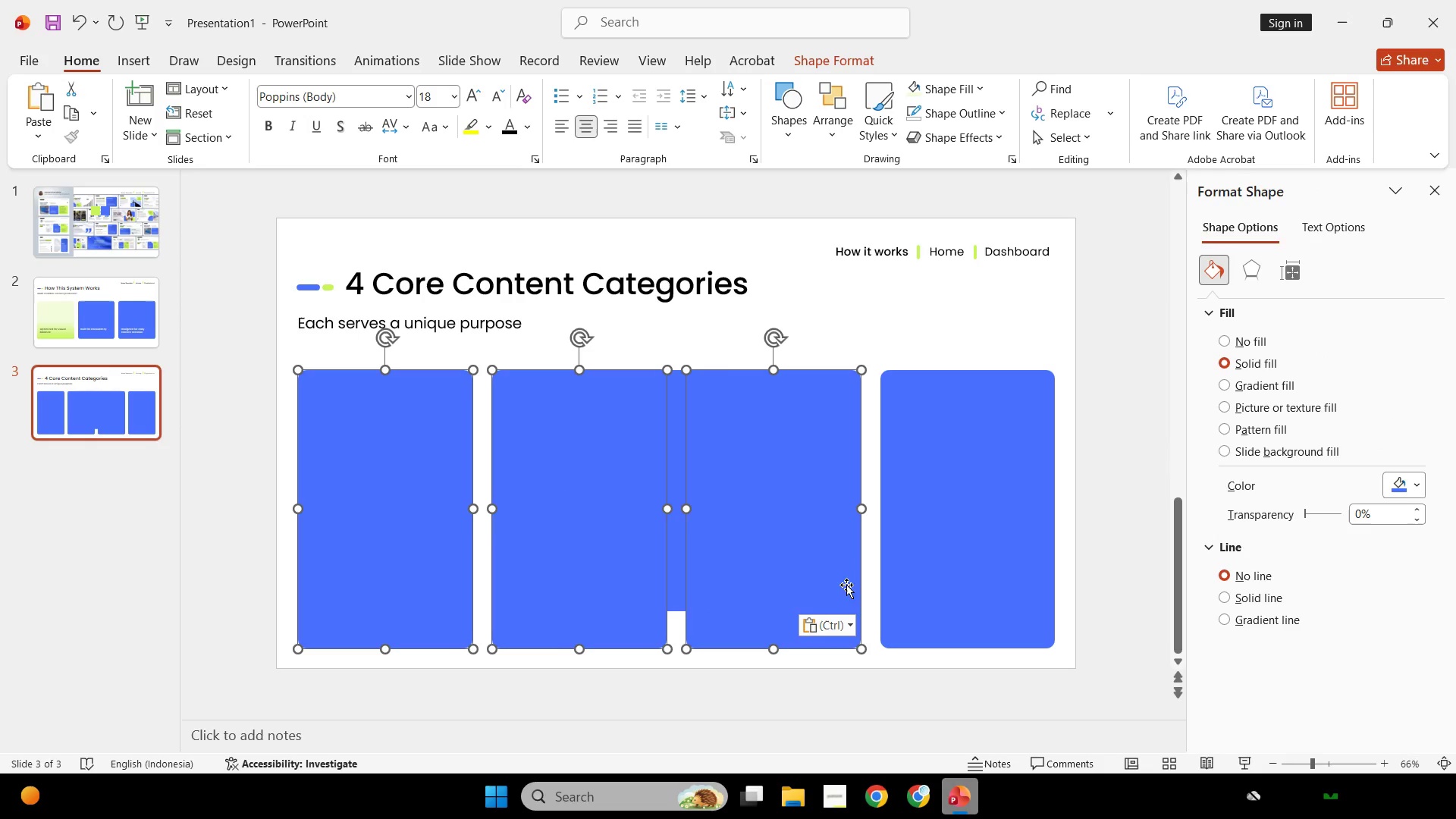 
double_click([983, 570])
 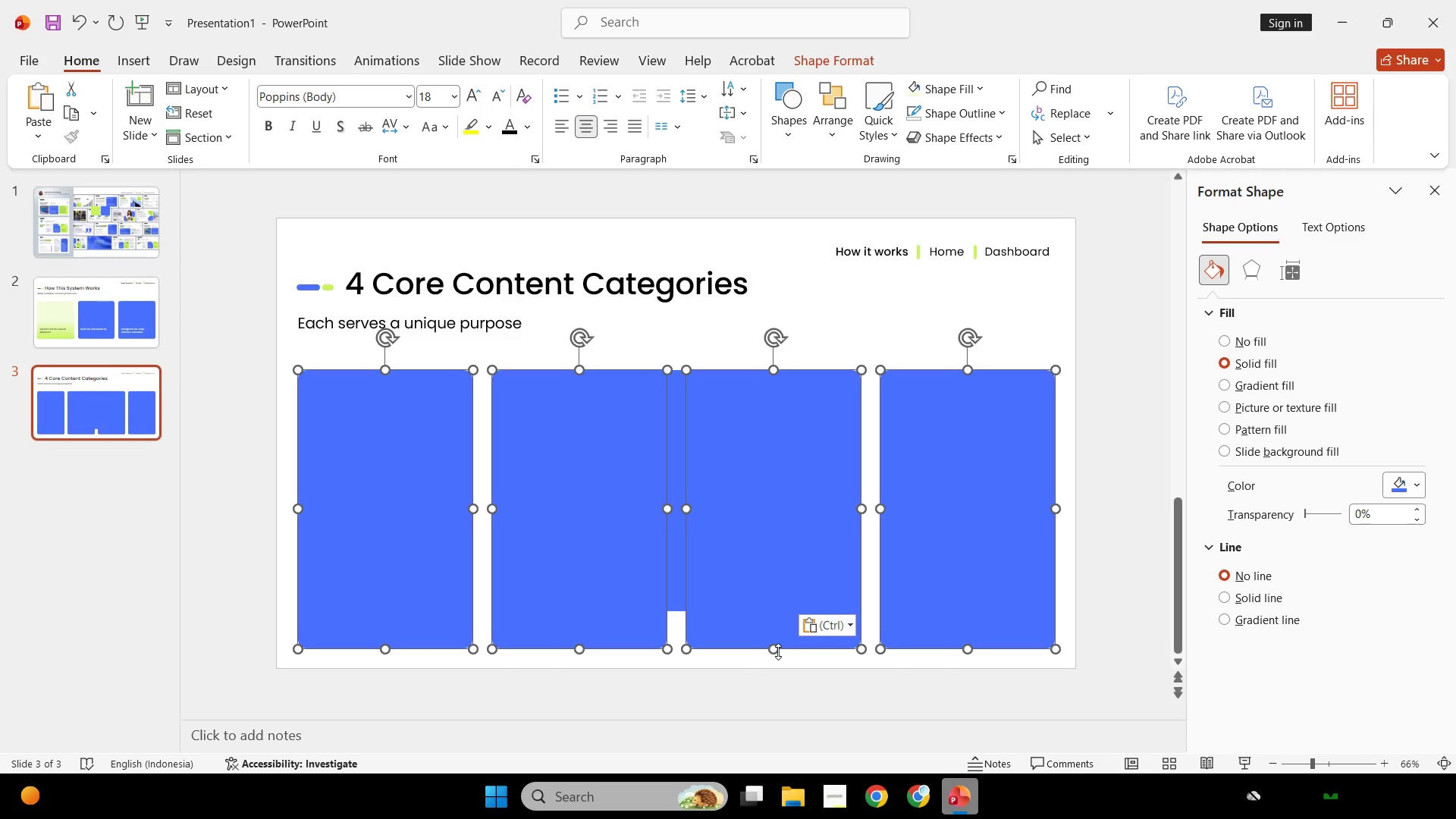 
left_click_drag(start_coordinate=[776, 651], to_coordinate=[774, 610])
 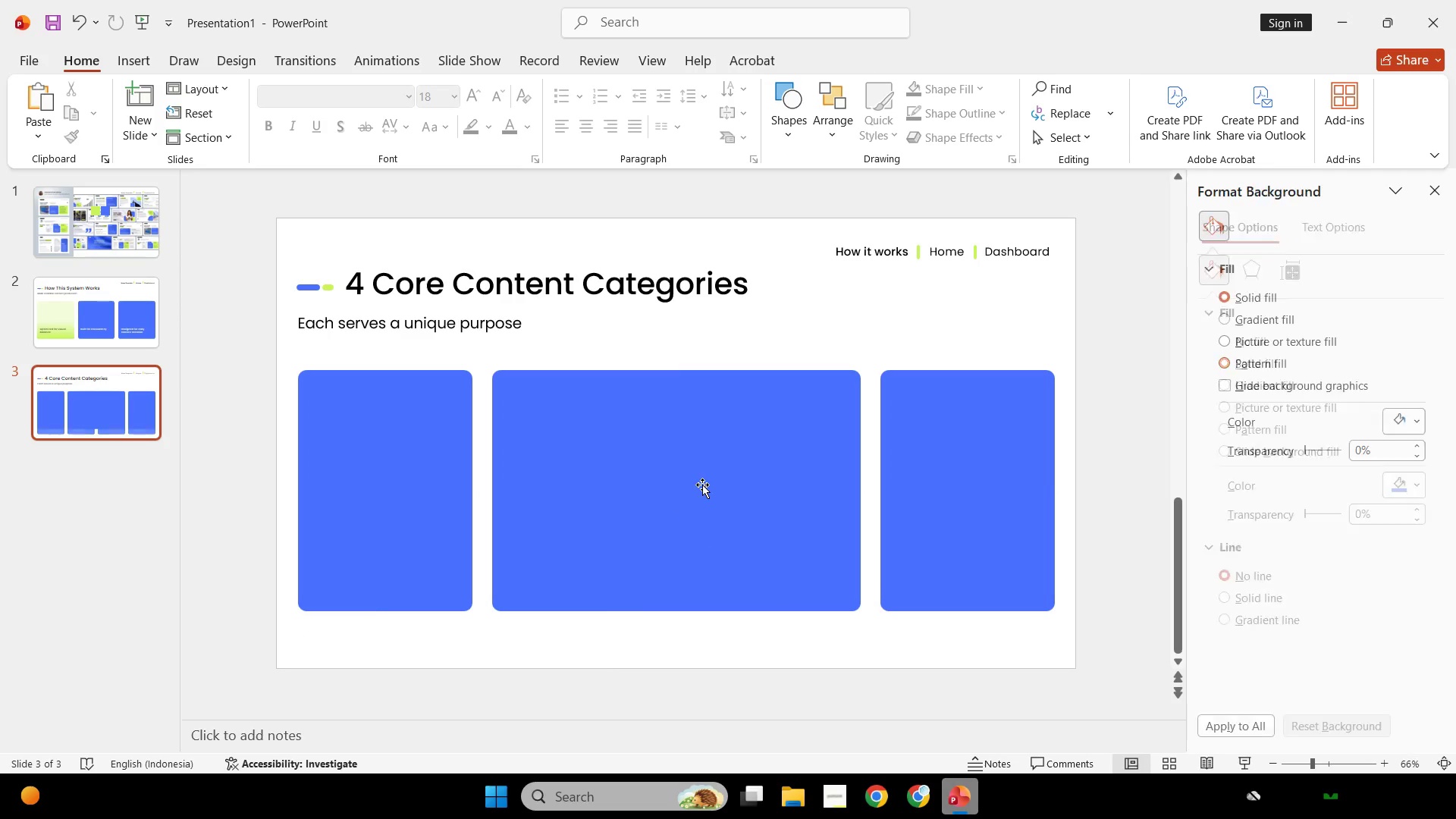 
left_click([702, 485])
 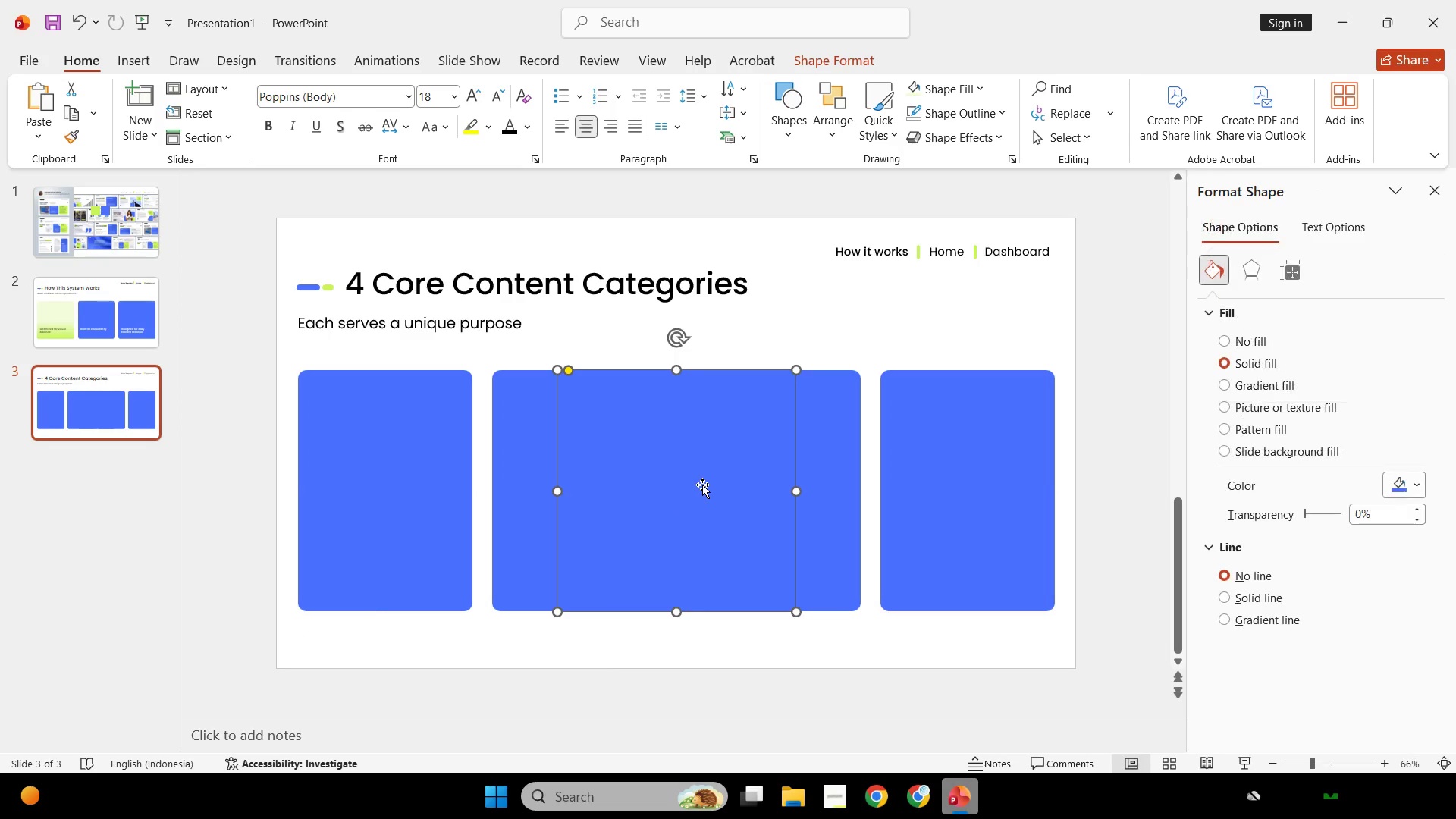 
key(Backspace)
 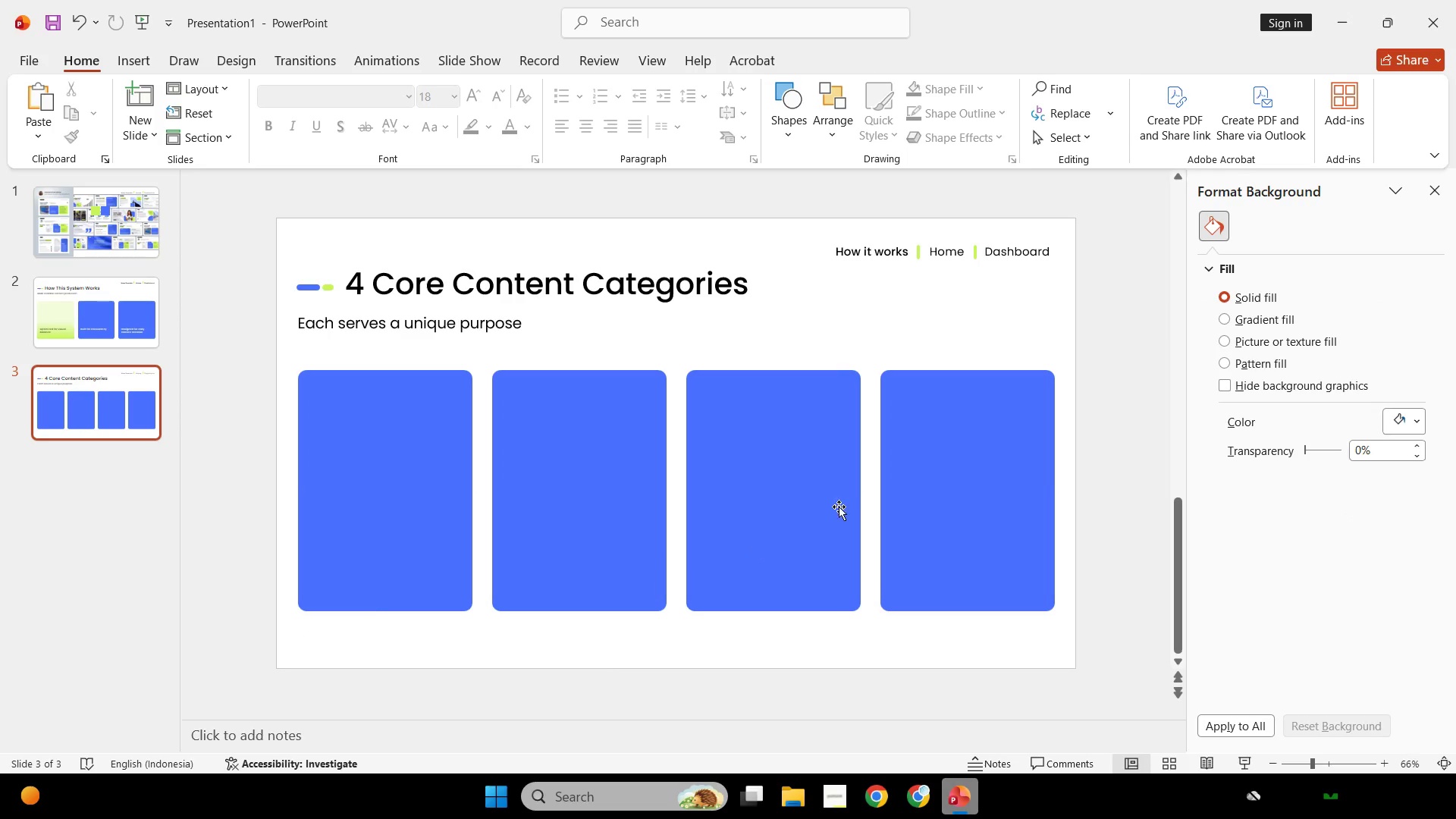 
scroll: coordinate [898, 553], scroll_direction: none, amount: 0.0
 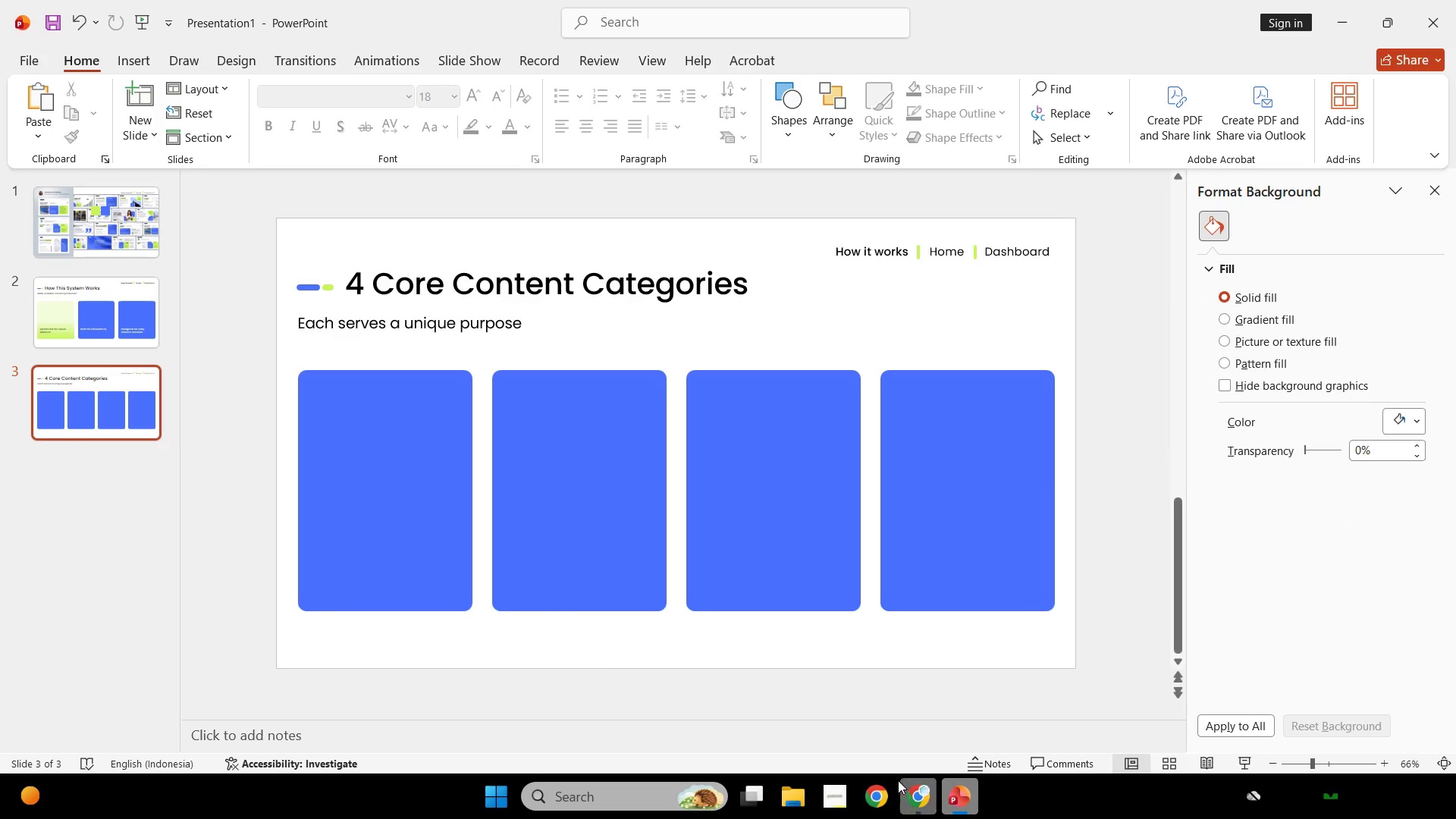 
left_click([927, 799])
 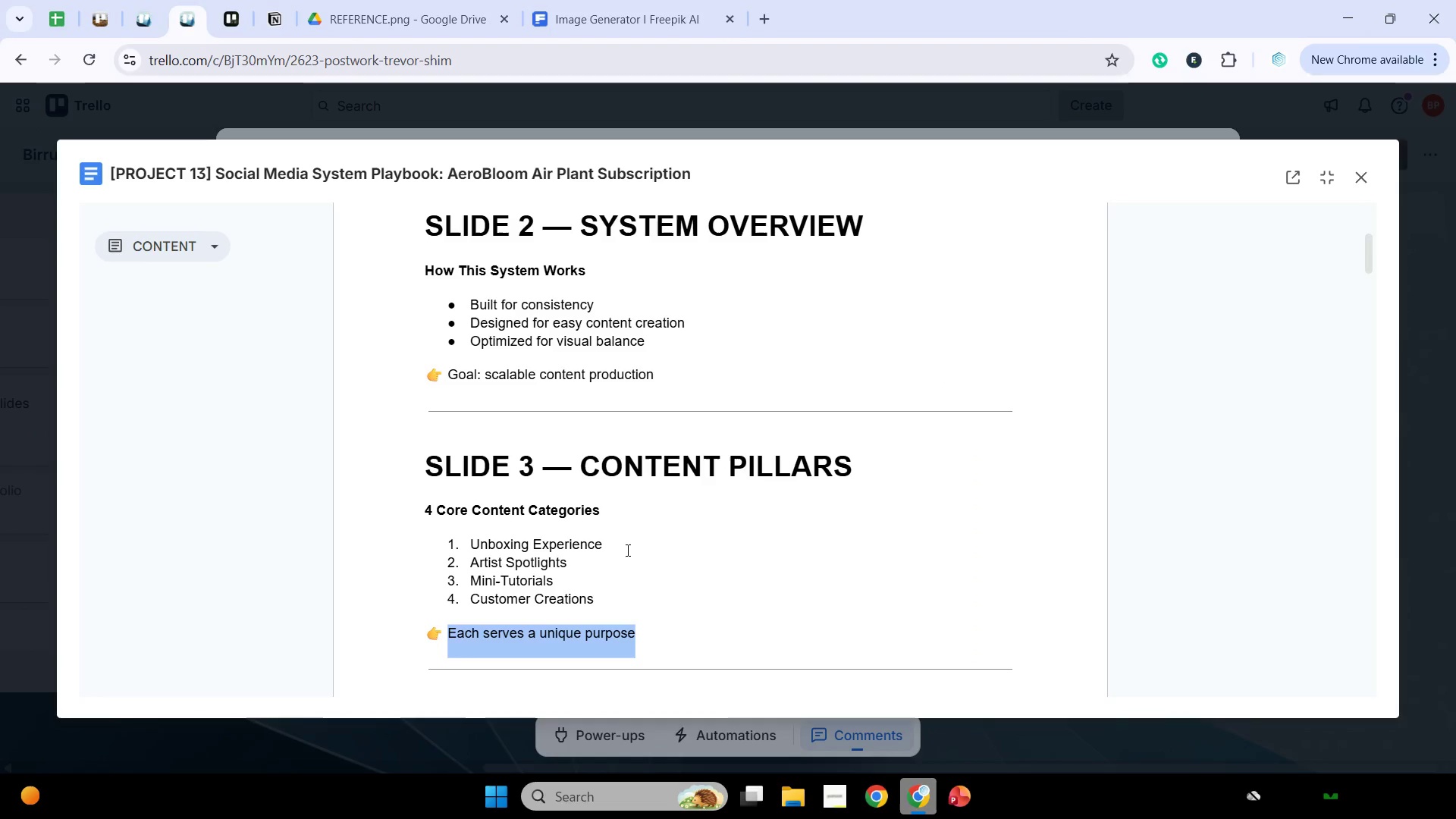 
left_click_drag(start_coordinate=[620, 545], to_coordinate=[472, 542])
 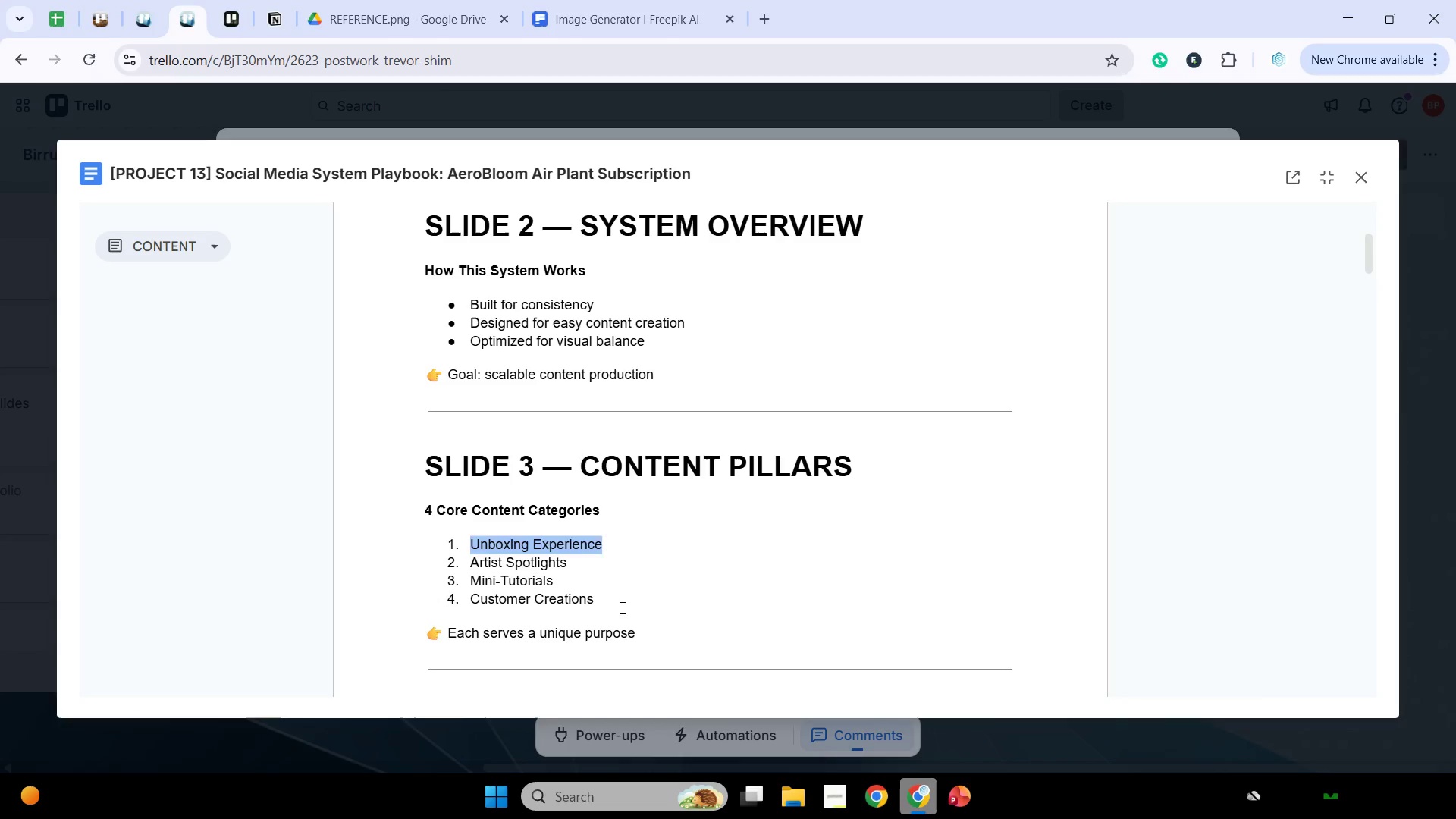 
left_click([621, 607])
 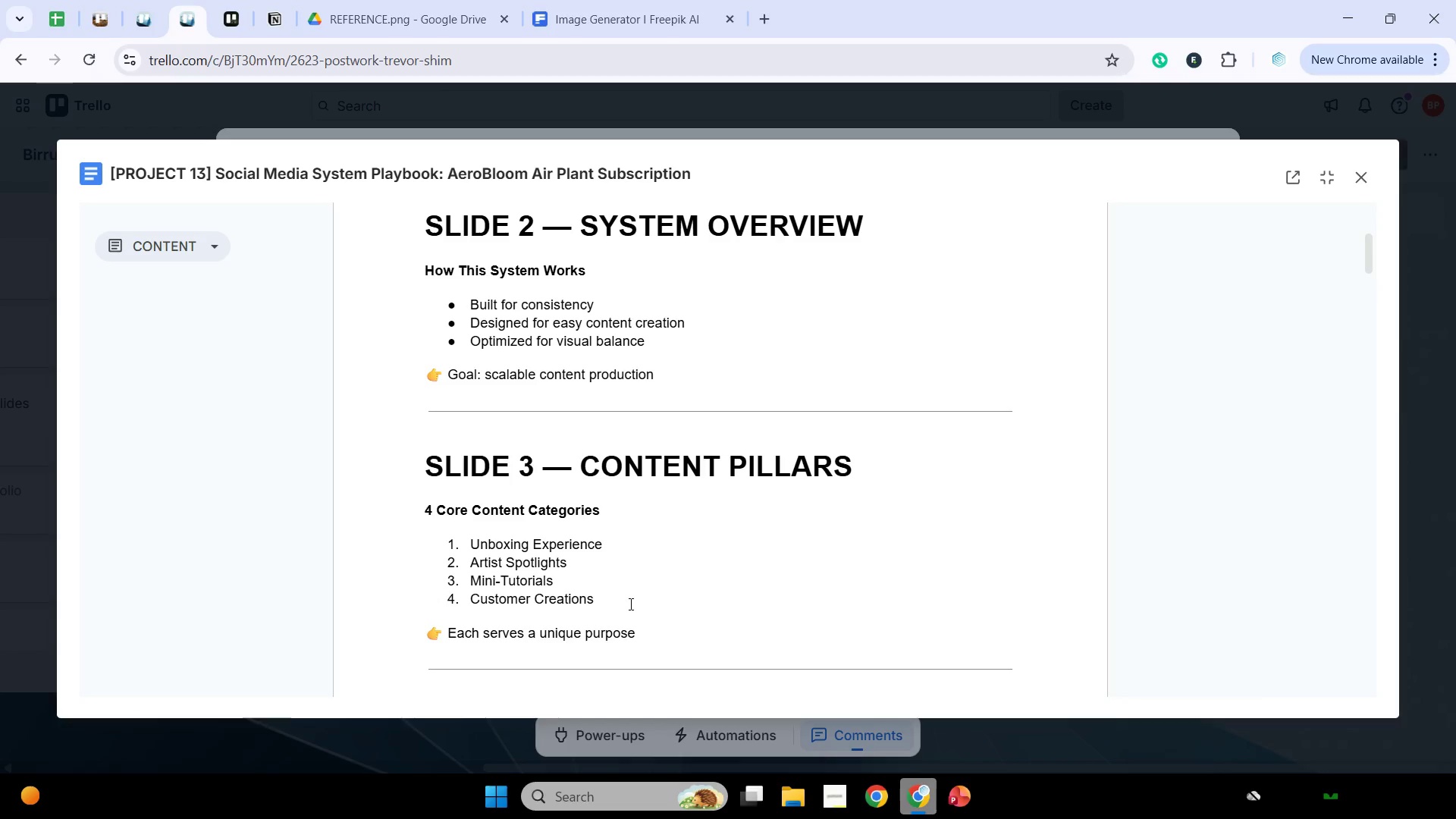 
left_click_drag(start_coordinate=[629, 604], to_coordinate=[458, 539])
 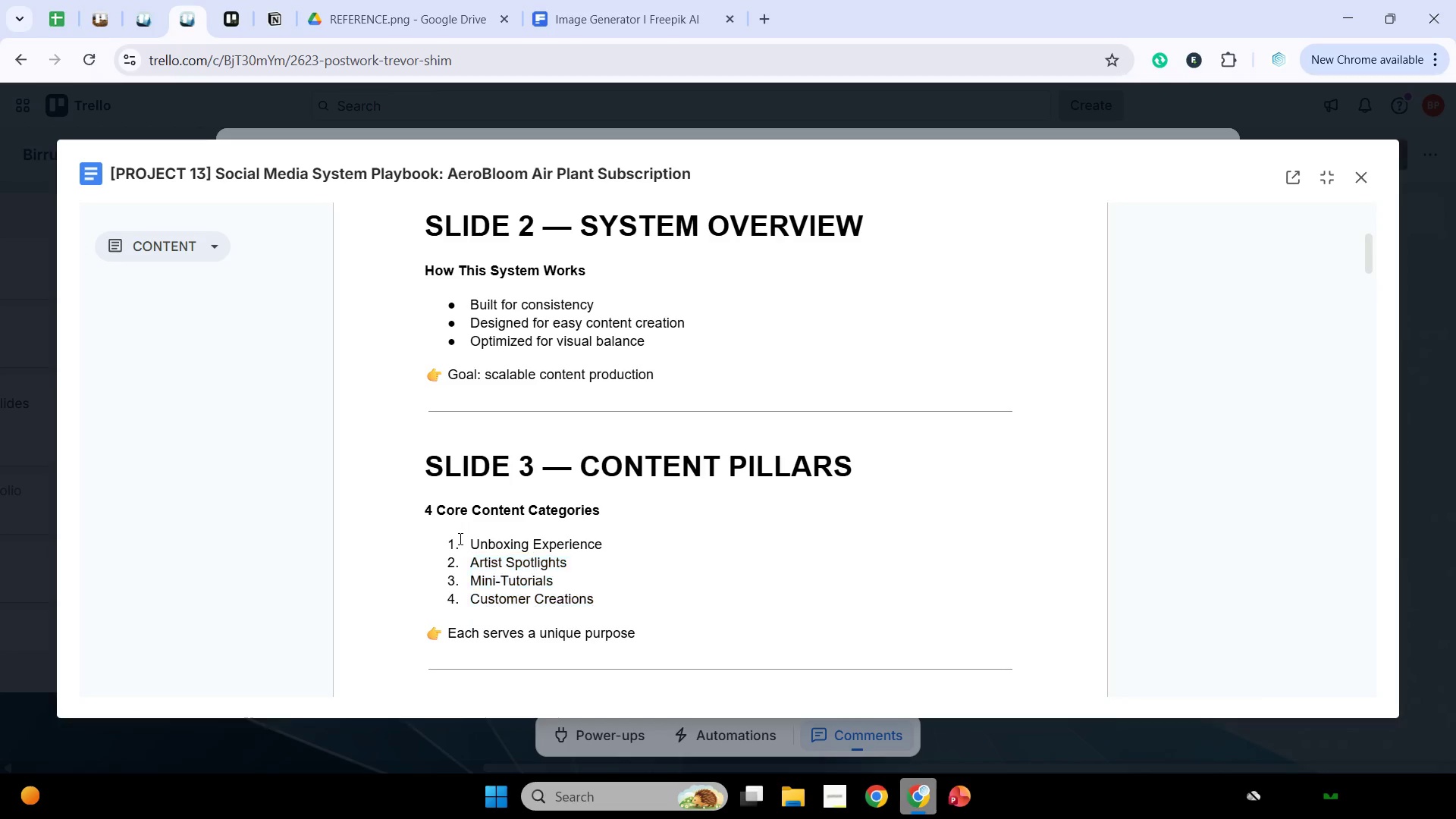 
left_click([459, 538])
 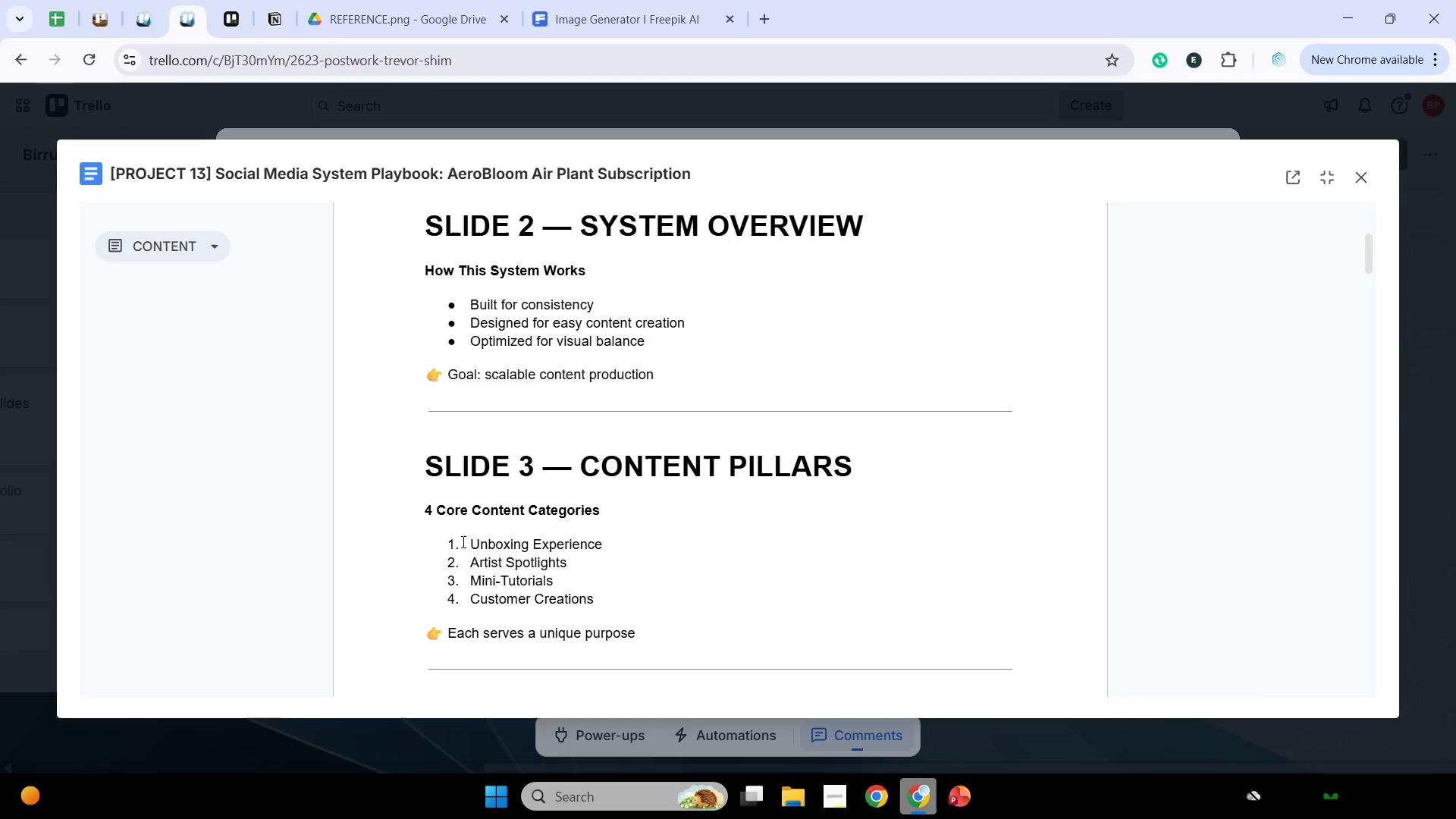 
left_click_drag(start_coordinate=[462, 541], to_coordinate=[626, 599])
 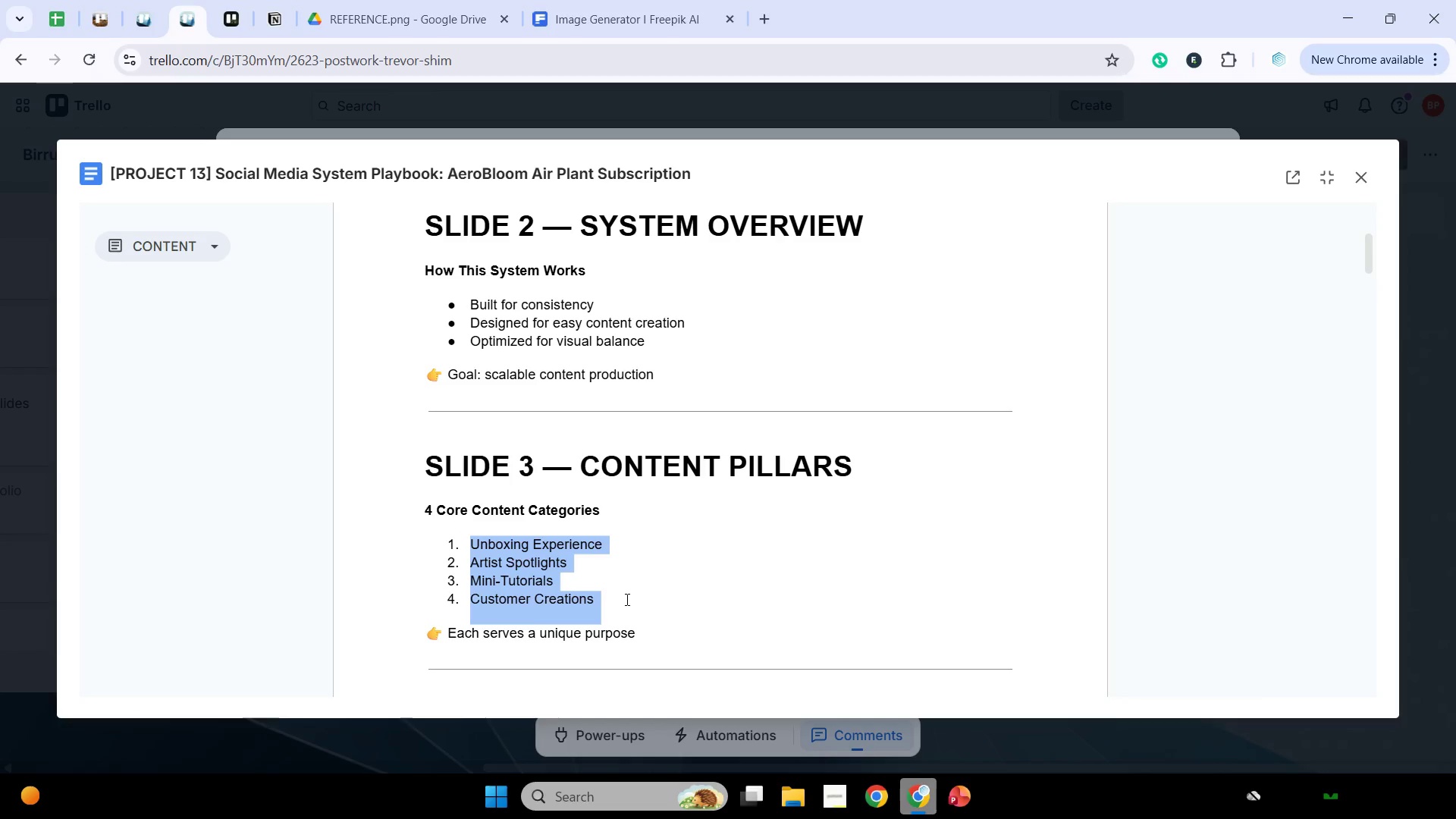 
key(Control+C)
 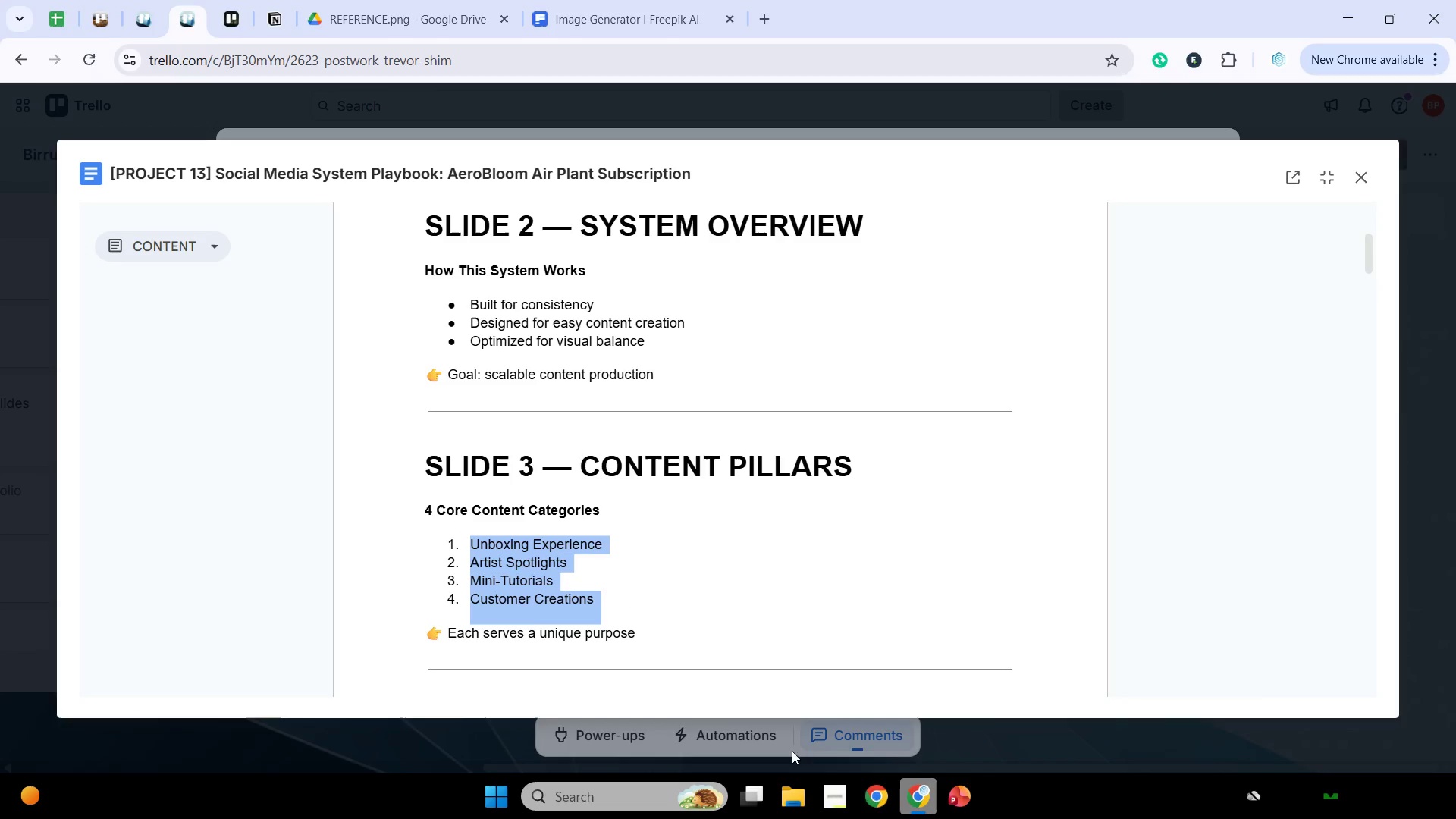 
key(Control+C)
 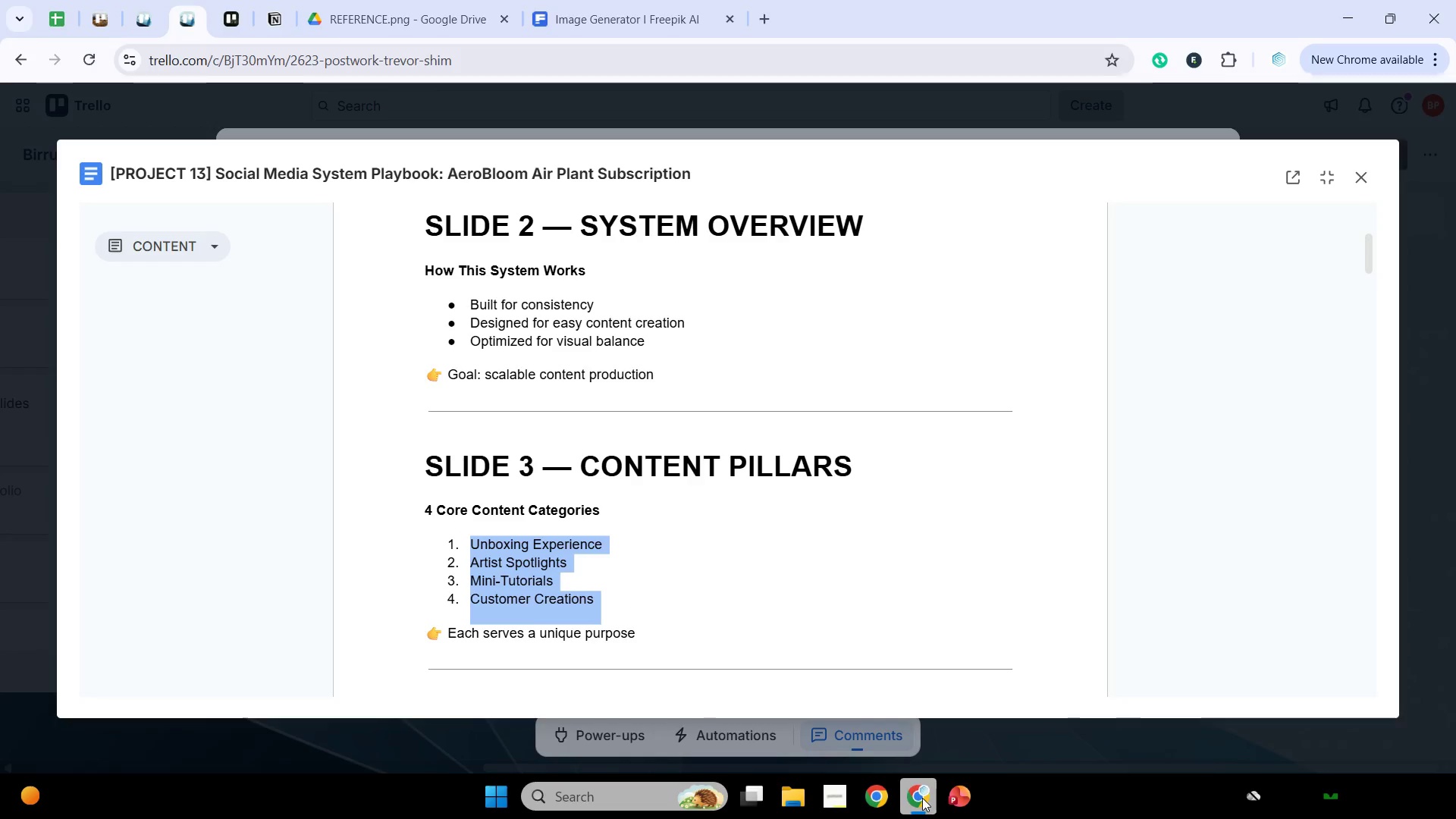 
left_click([922, 798])
 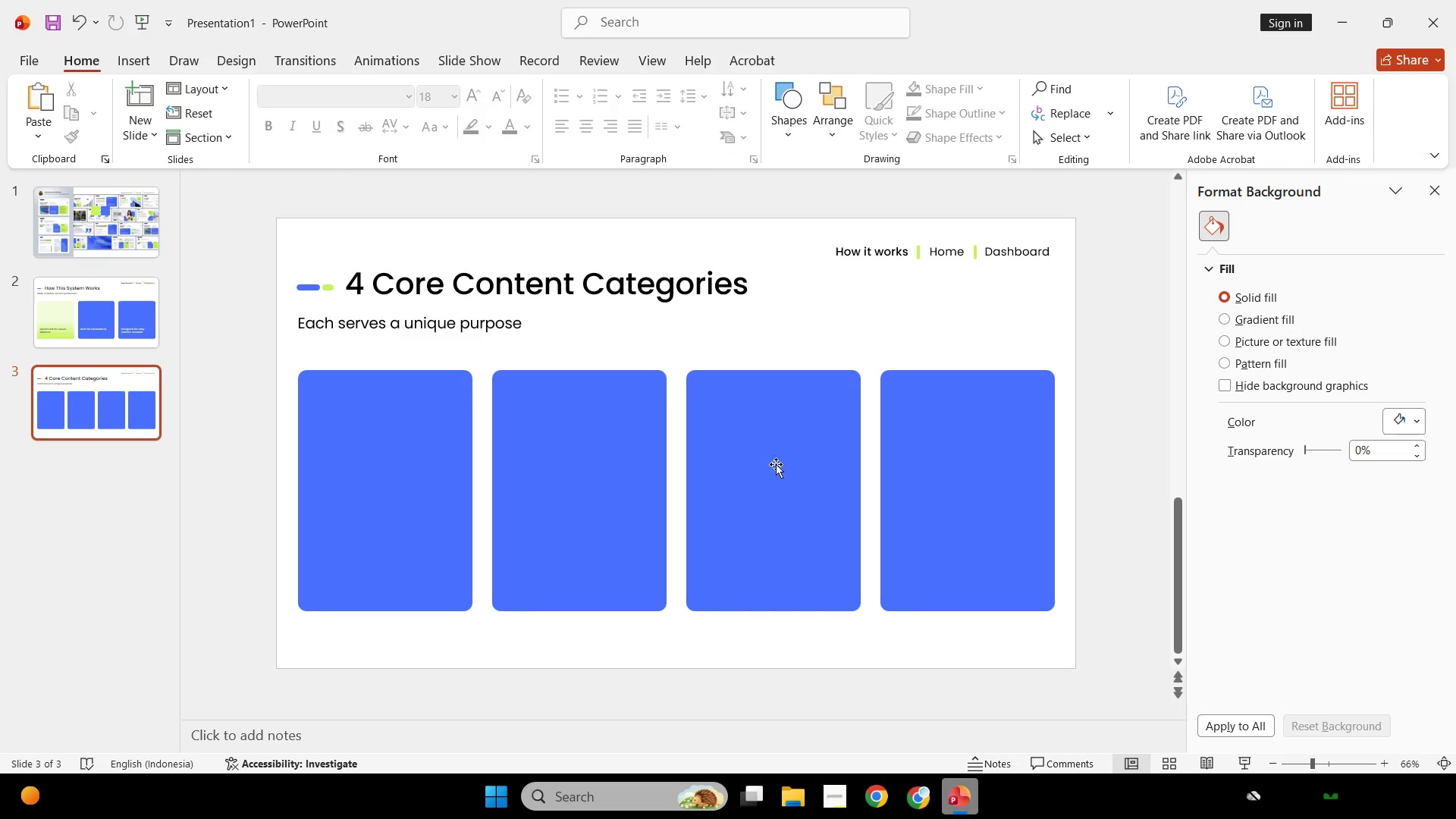 
key(Control+V)
 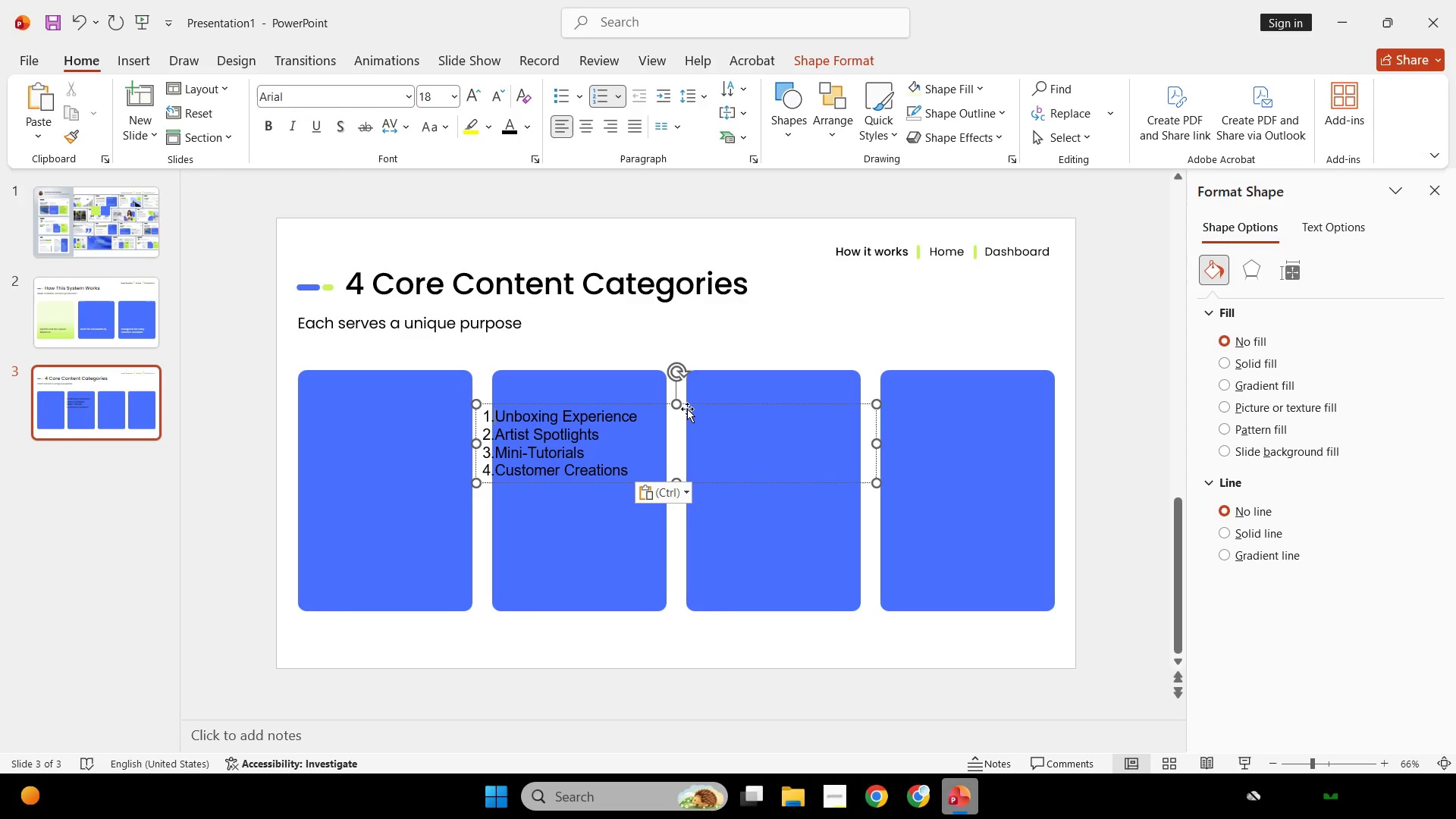 
left_click_drag(start_coordinate=[686, 404], to_coordinate=[777, 192])
 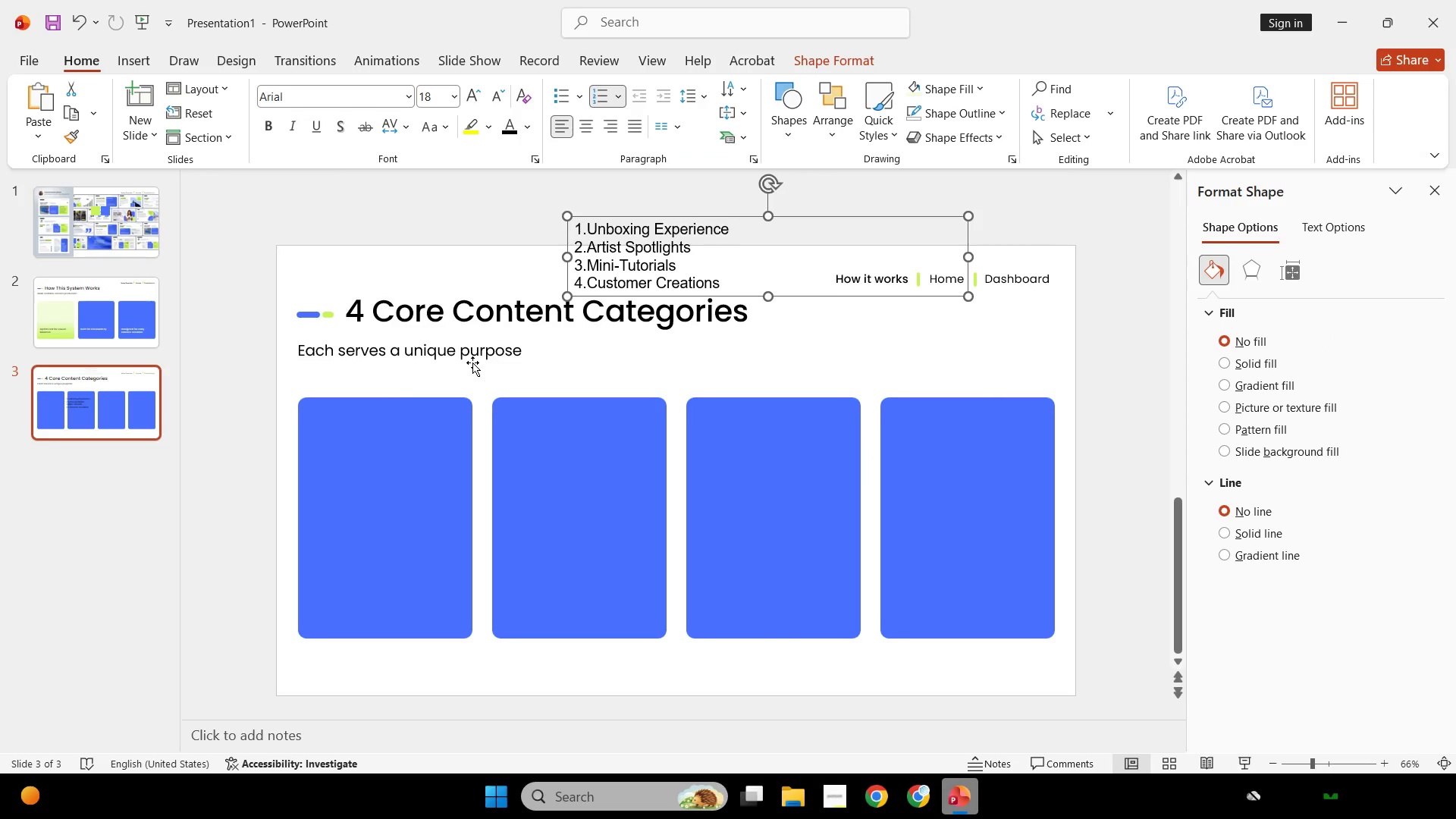 
left_click([472, 362])
 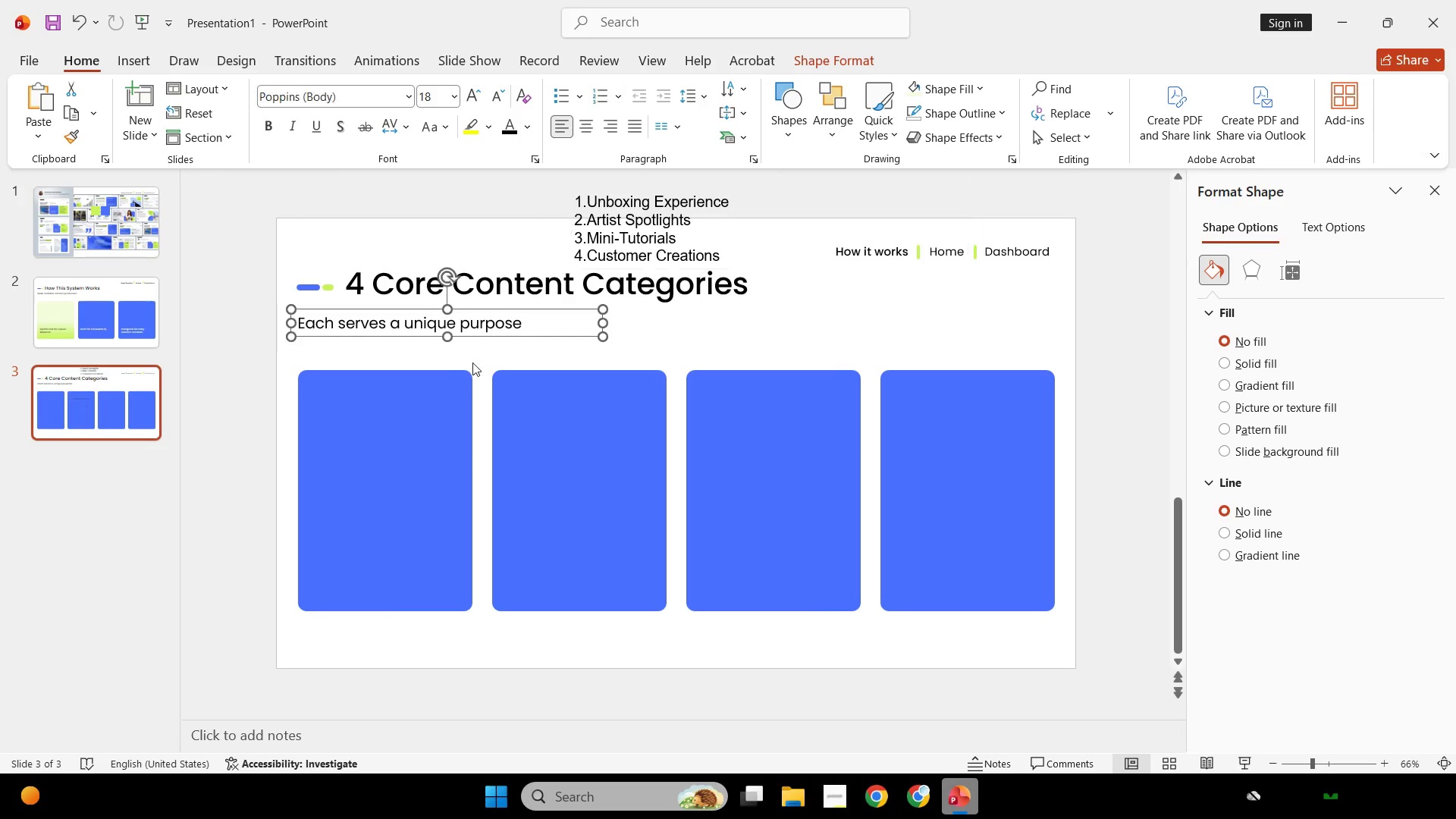 
hold_key(key=ControlLeft, duration=1.09)
hold_key(key=ShiftLeft, duration=1.01)
left_click_drag(start_coordinate=[520, 335], to_coordinate=[530, 481])
 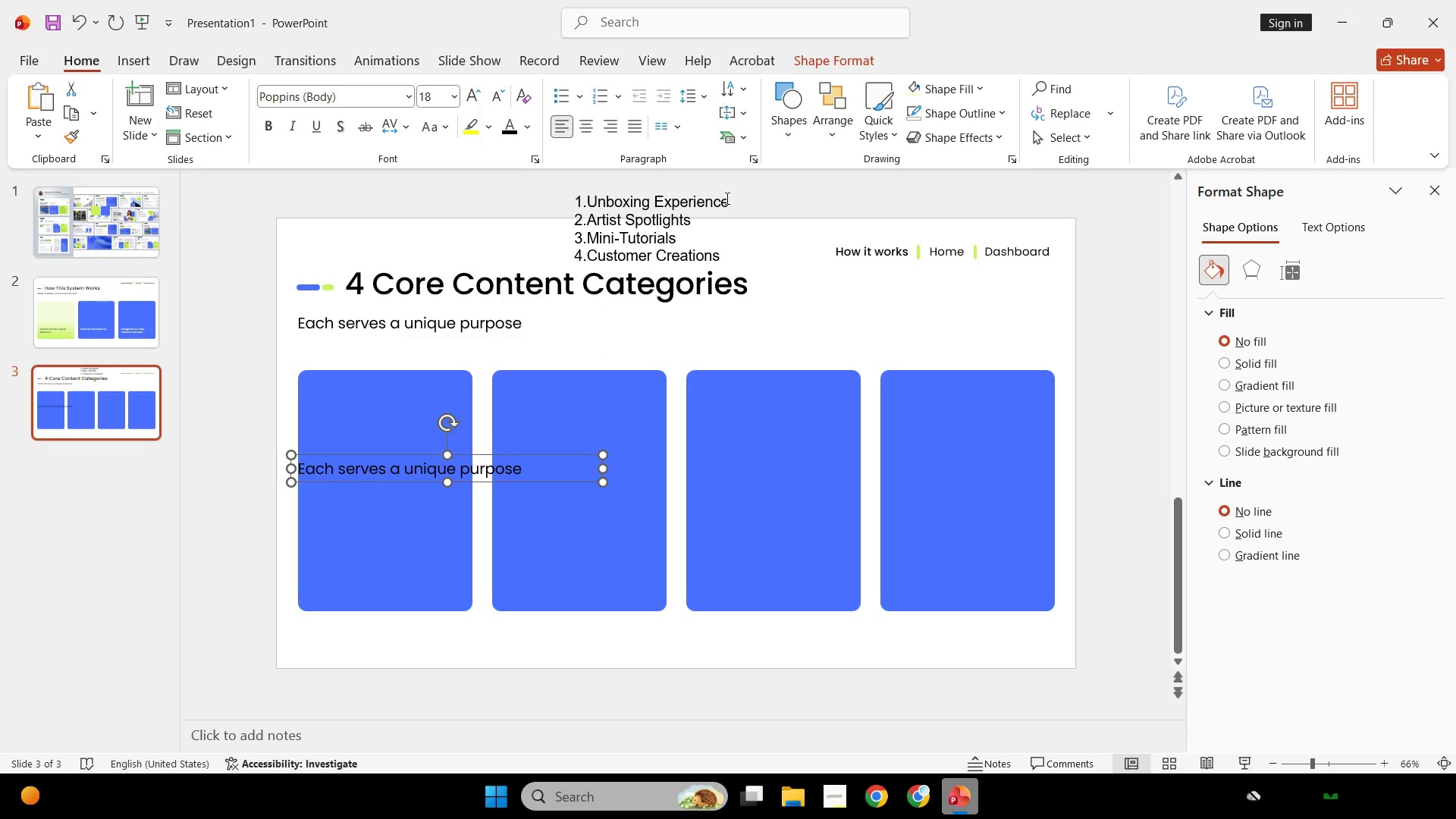 
double_click([720, 202])
 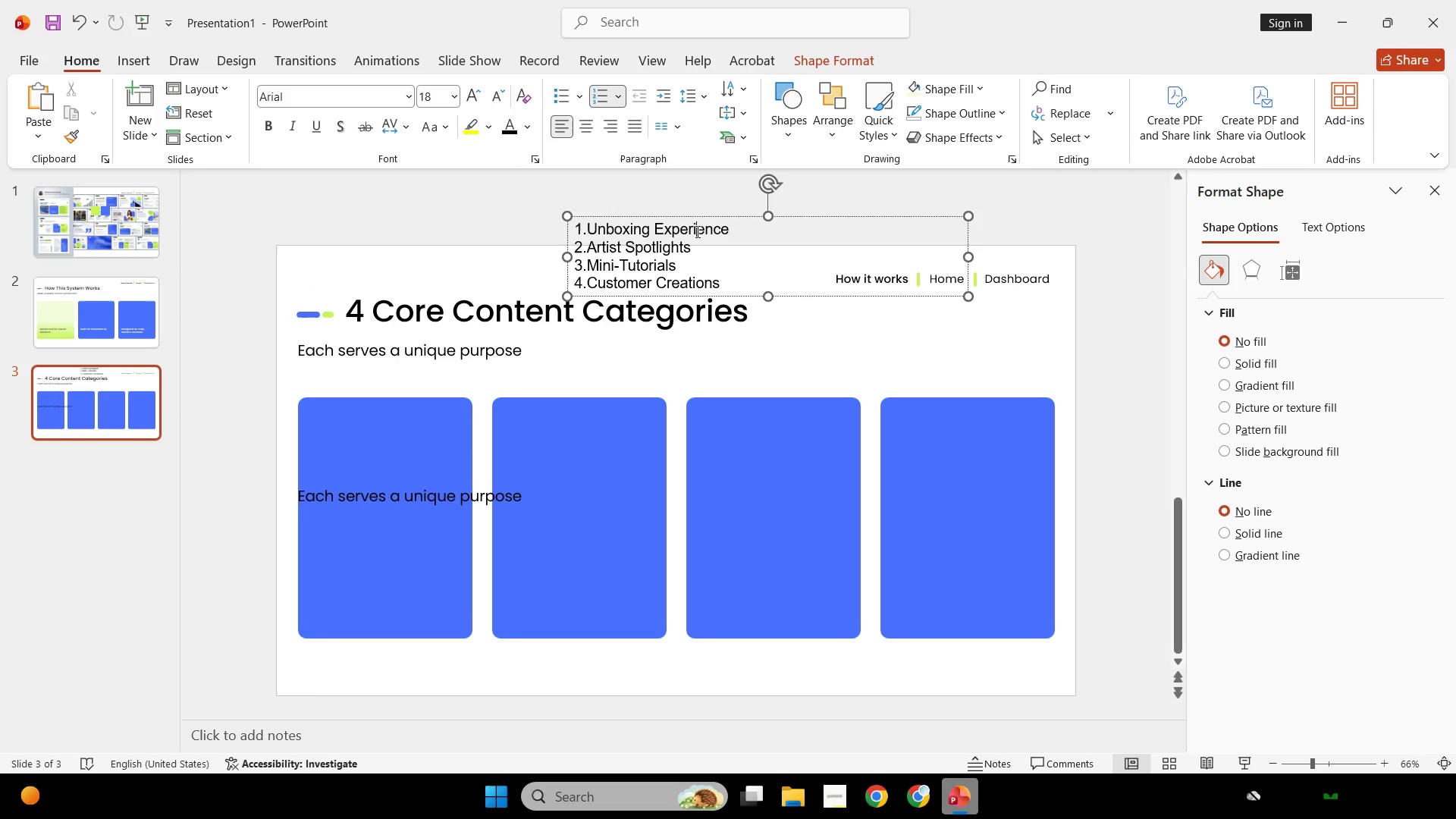 
double_click([696, 231])
 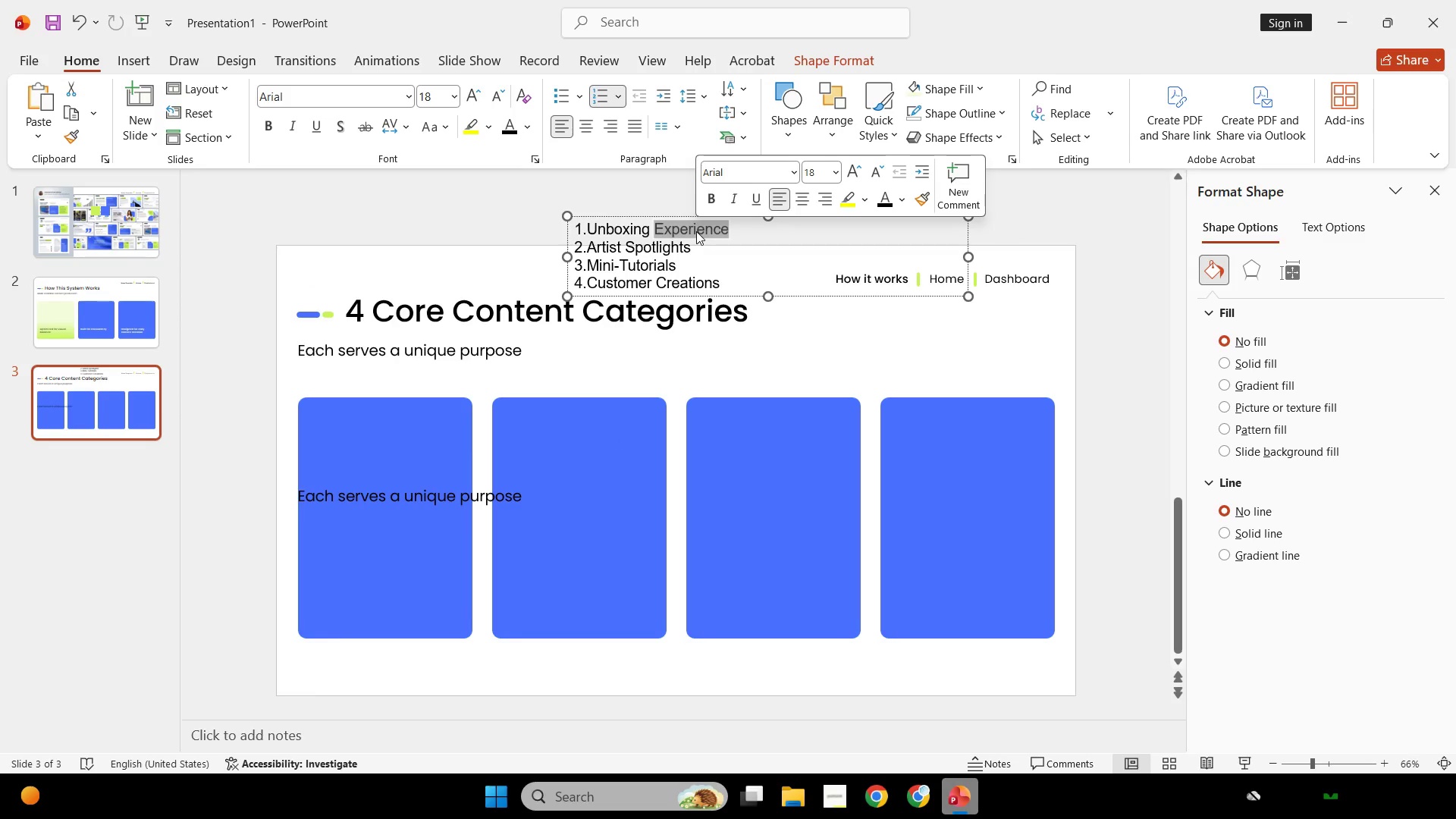 
triple_click([696, 231])
 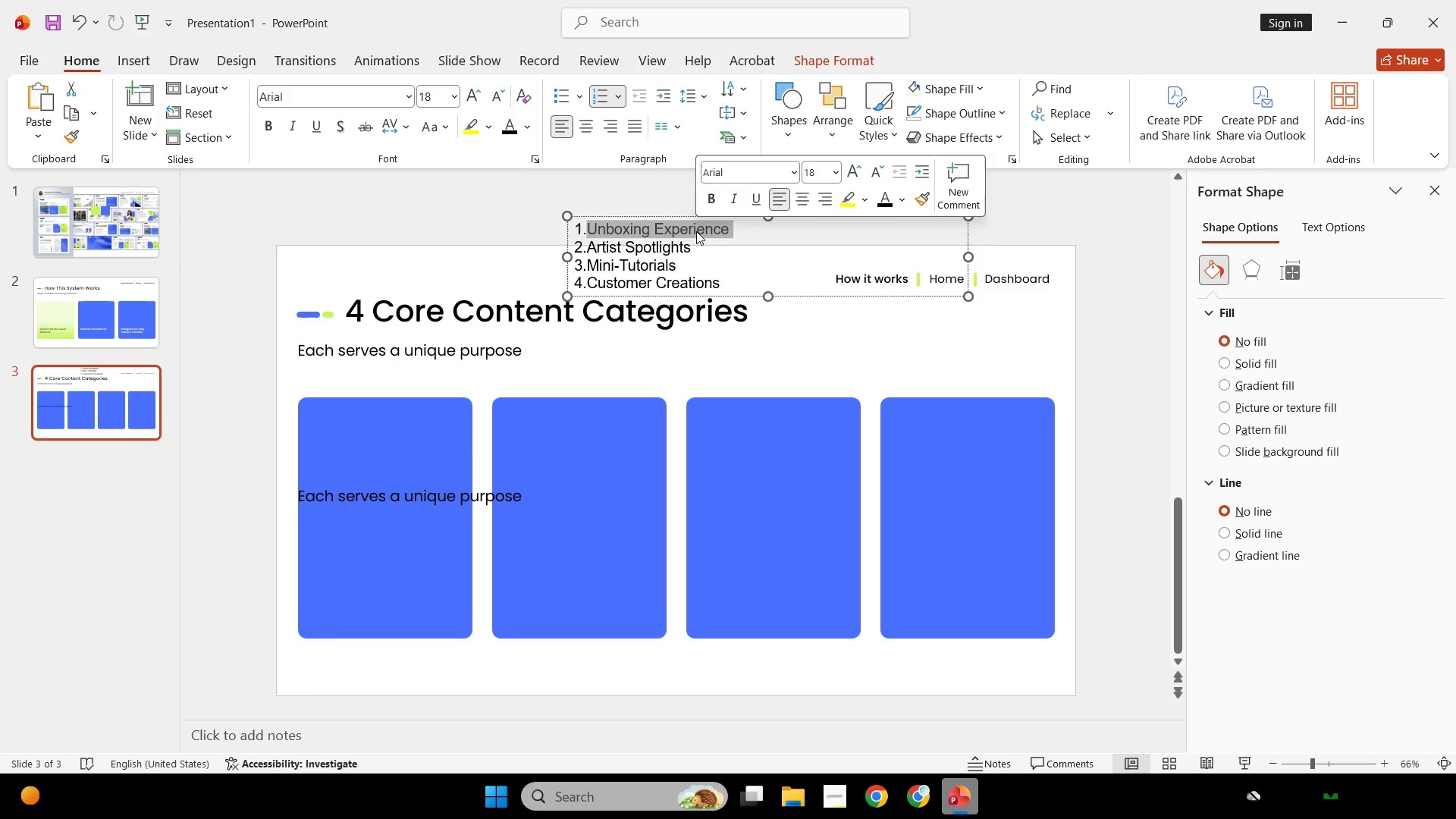 
key(Control+C)
 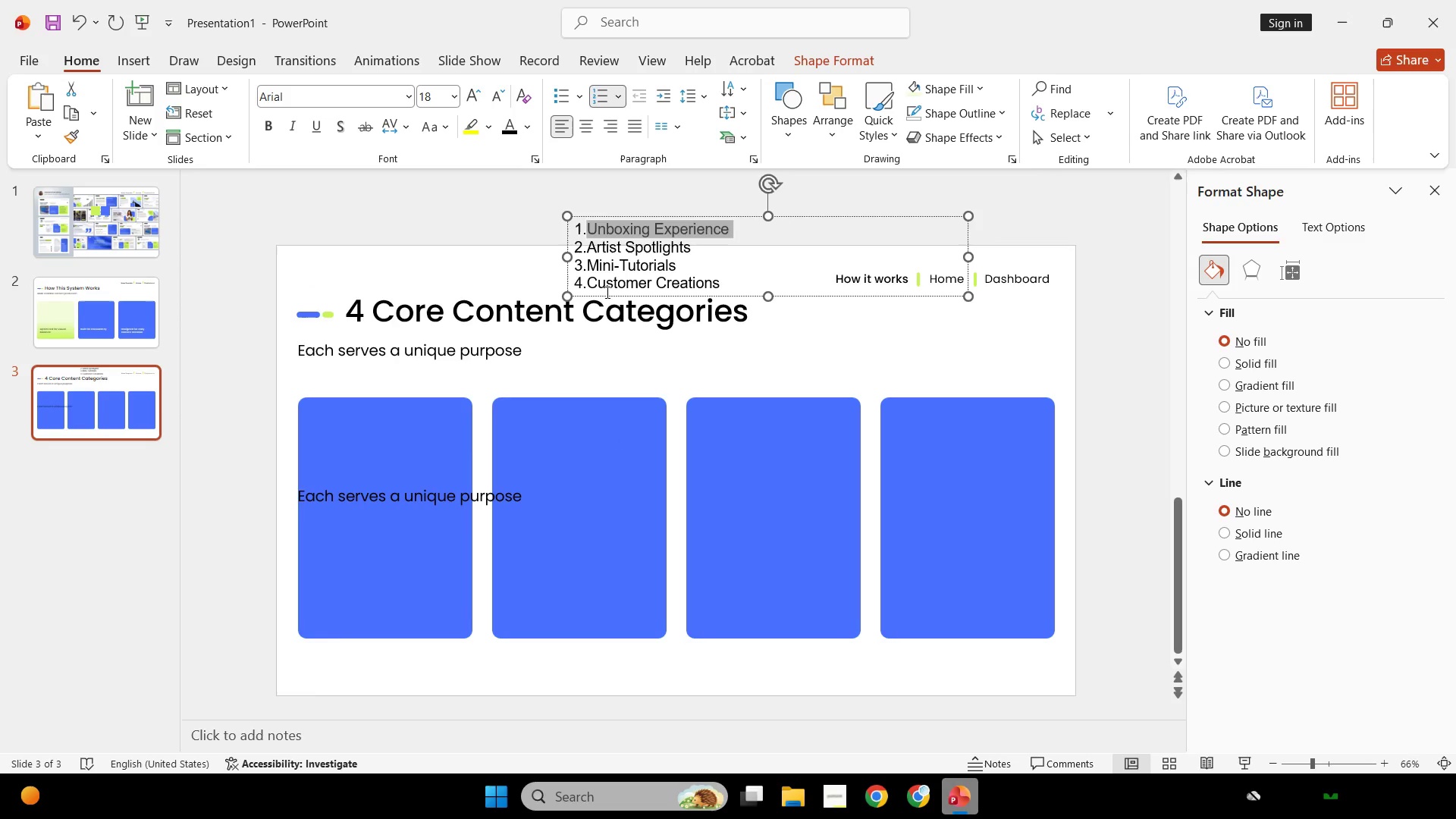 
key(Control+C)
 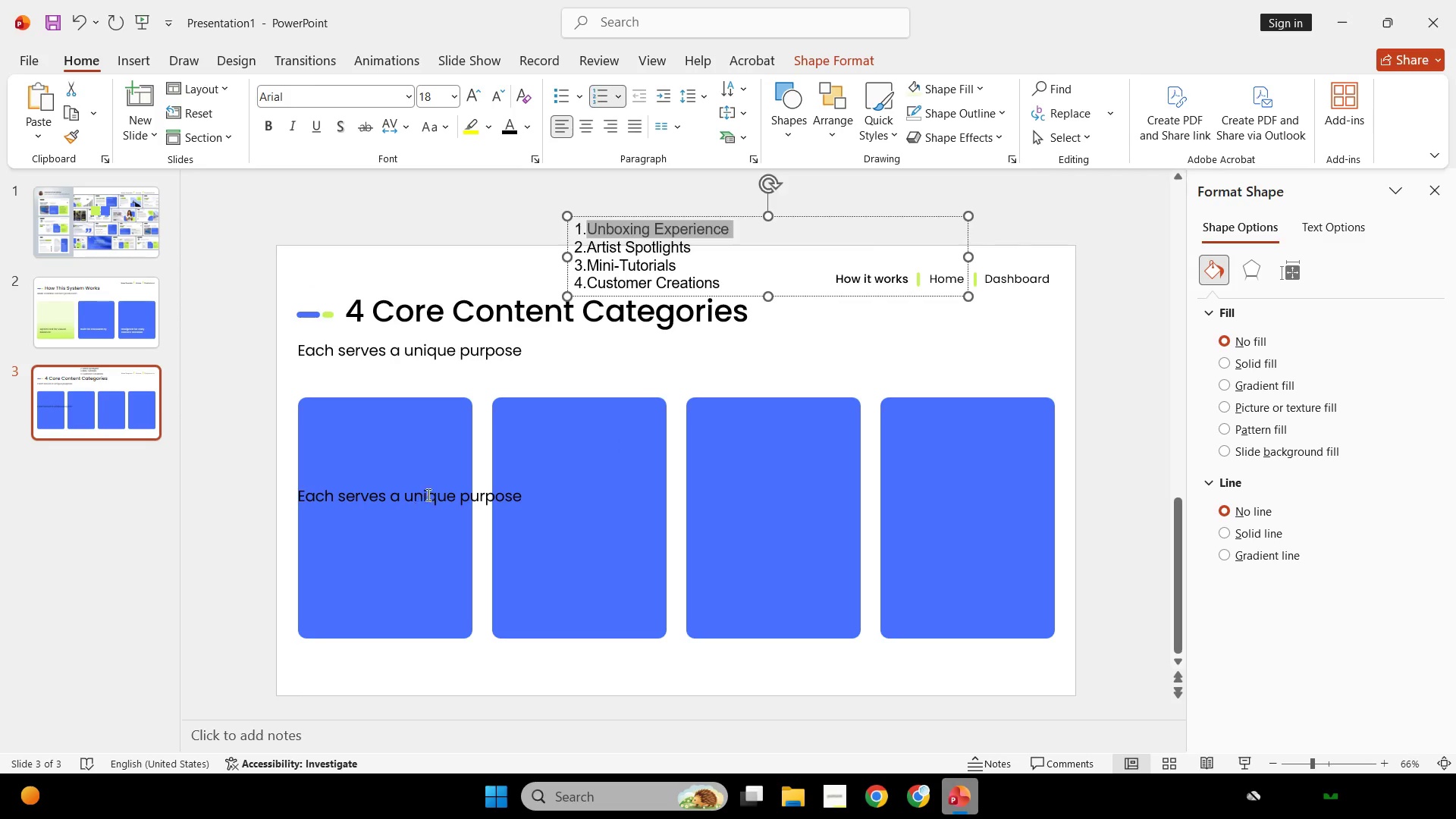 
left_click([427, 494])
 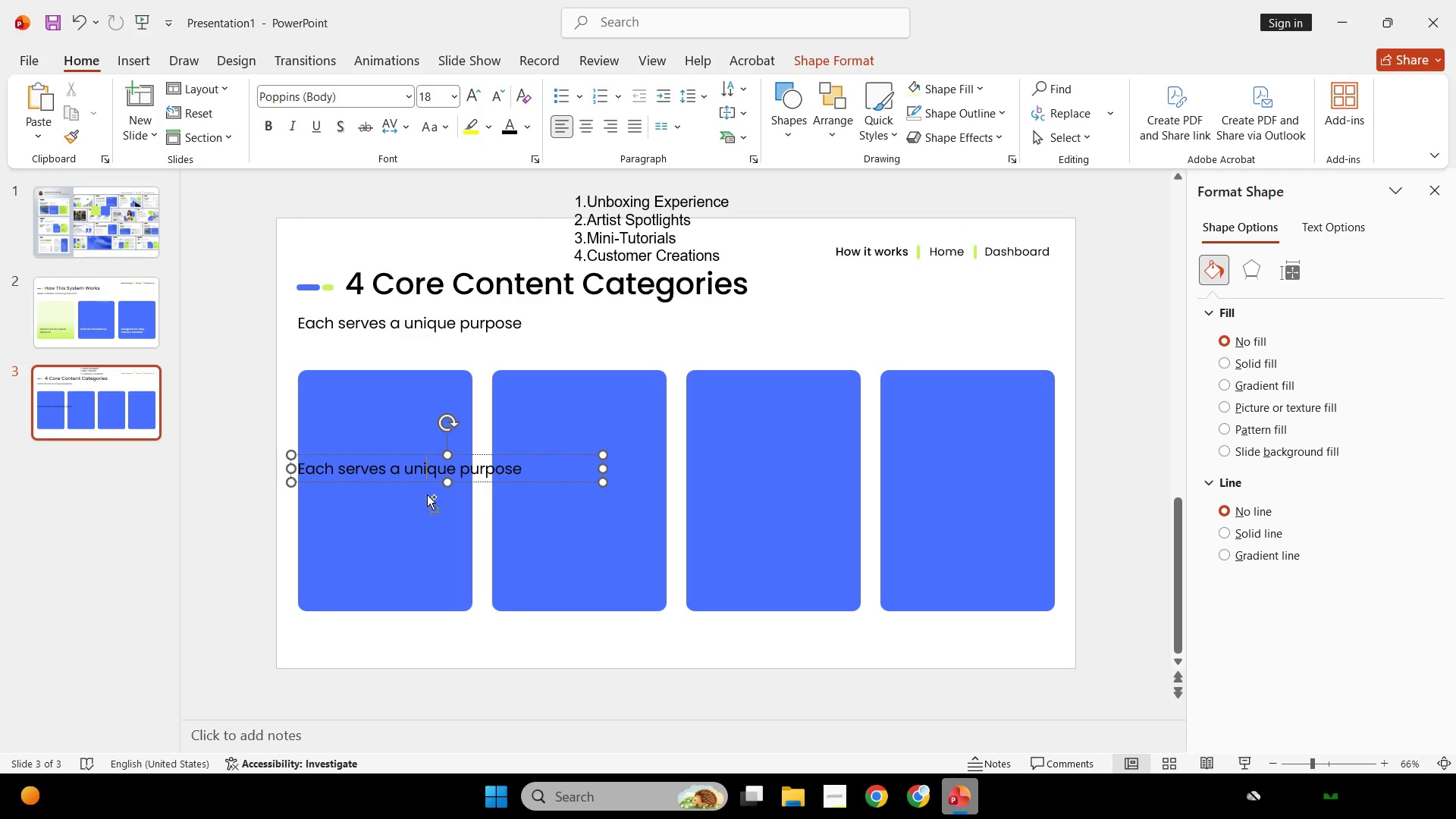 
key(Control+ControlLeft)
 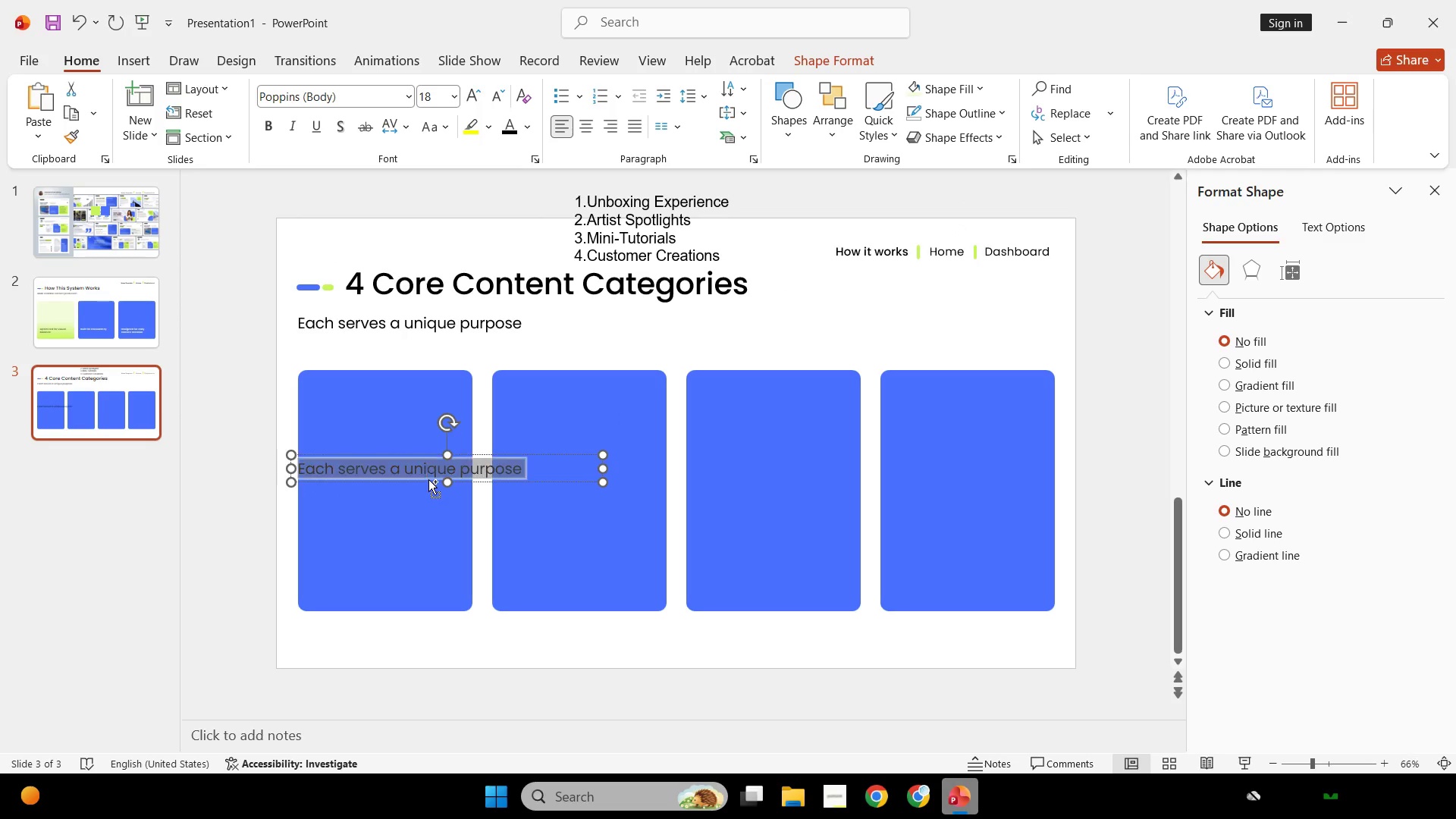 
key(Control+A)
 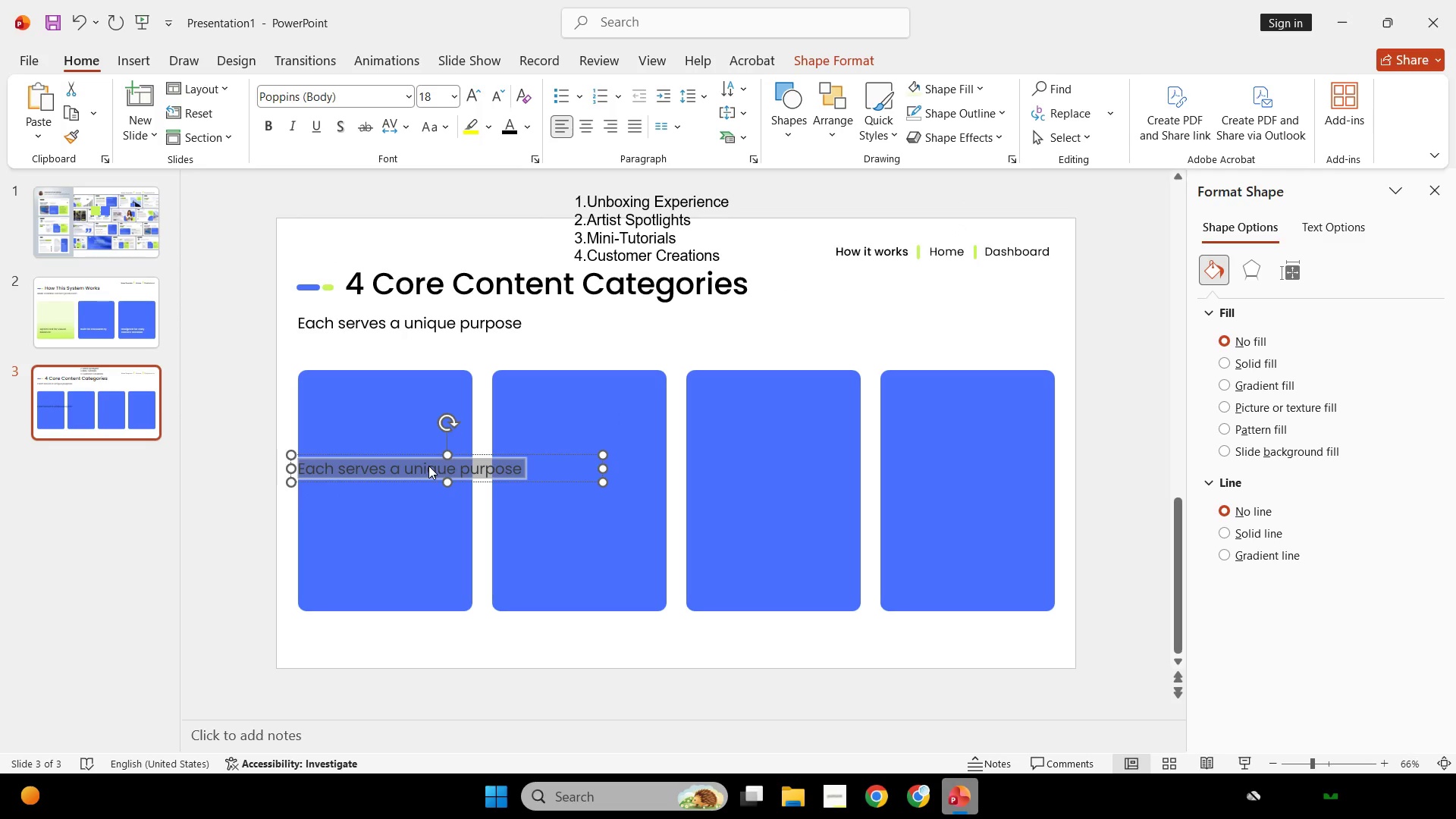 
right_click([428, 466])
 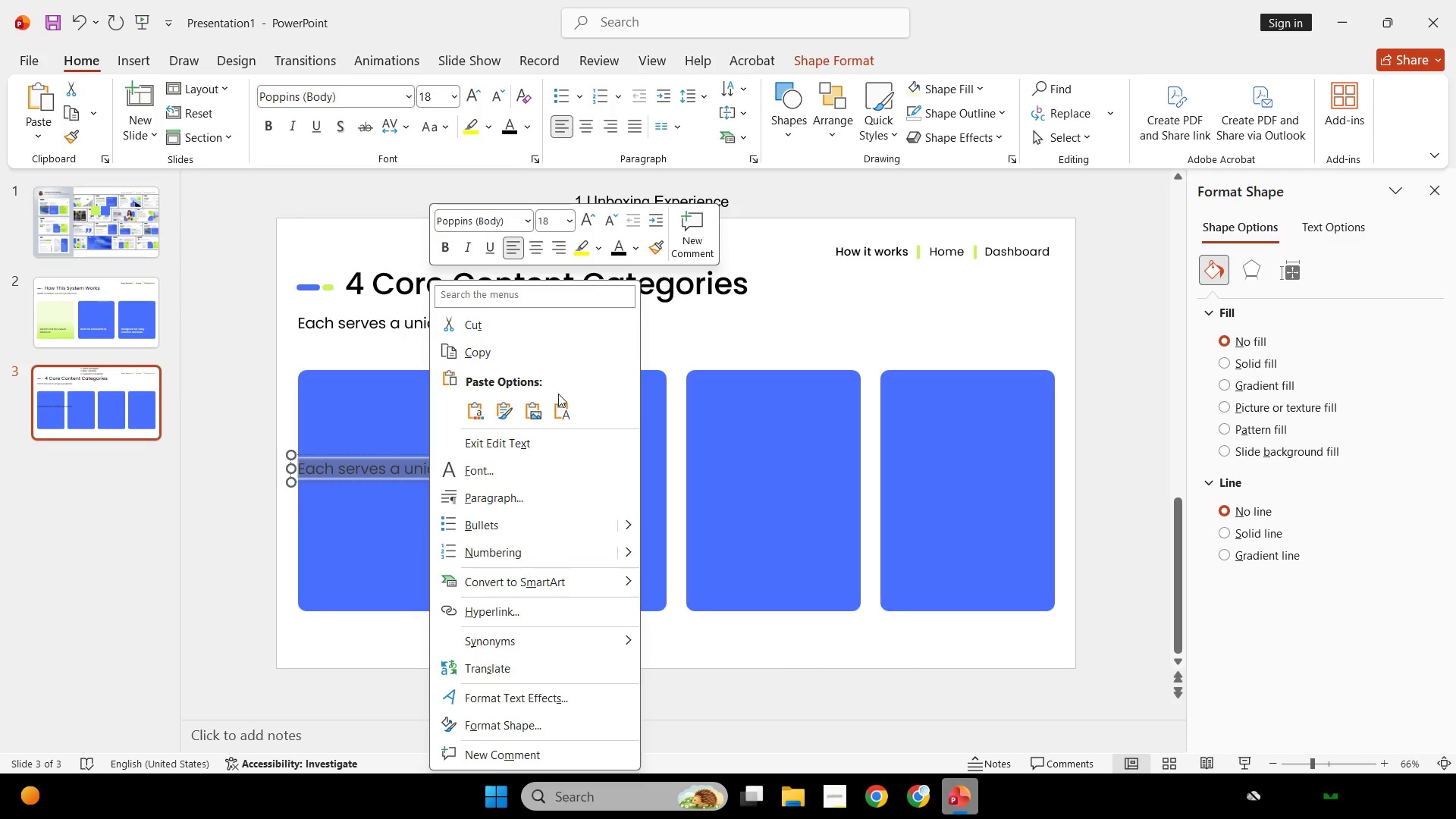 
left_click([559, 404])
 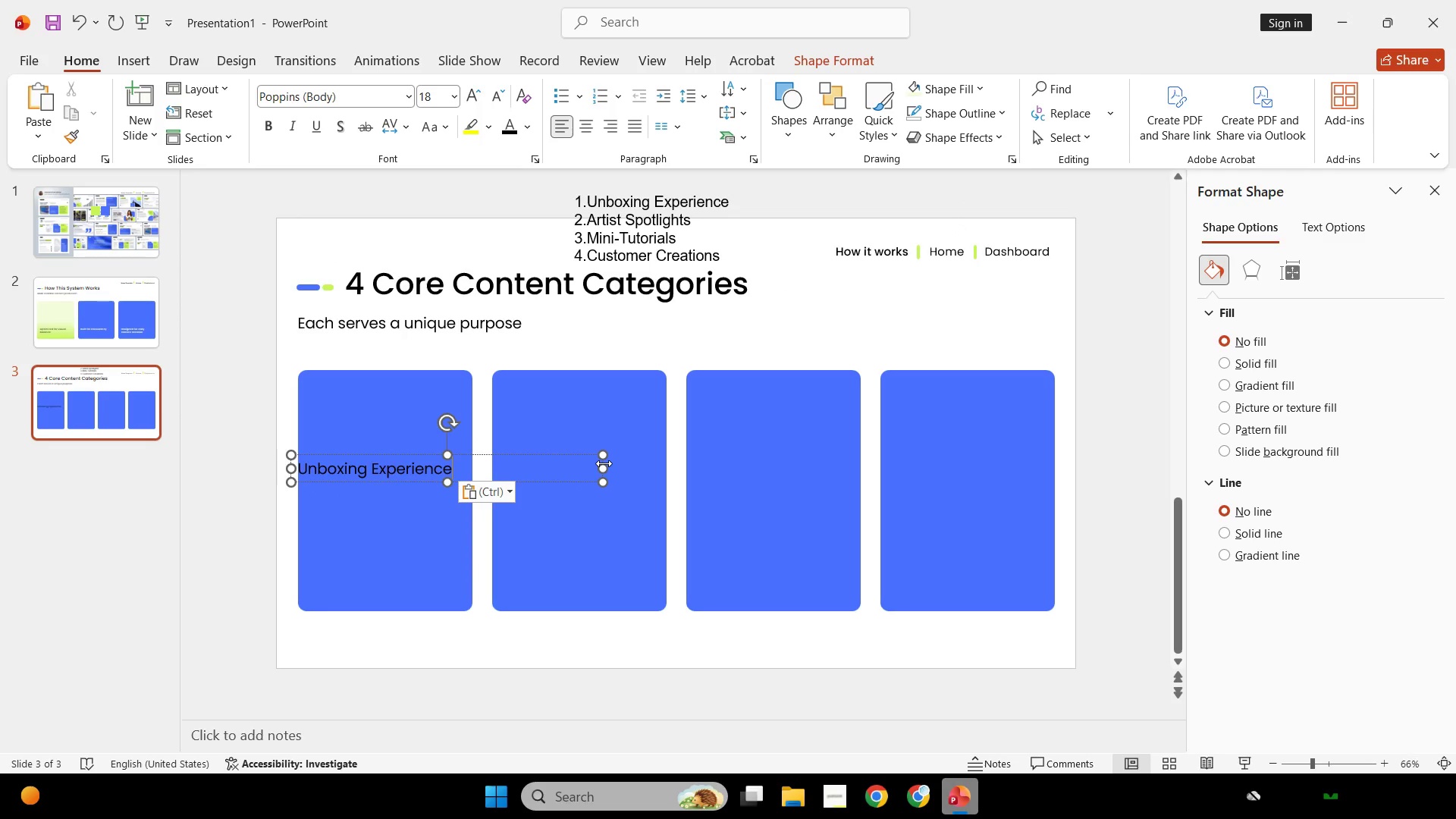 
wait(5.27)
 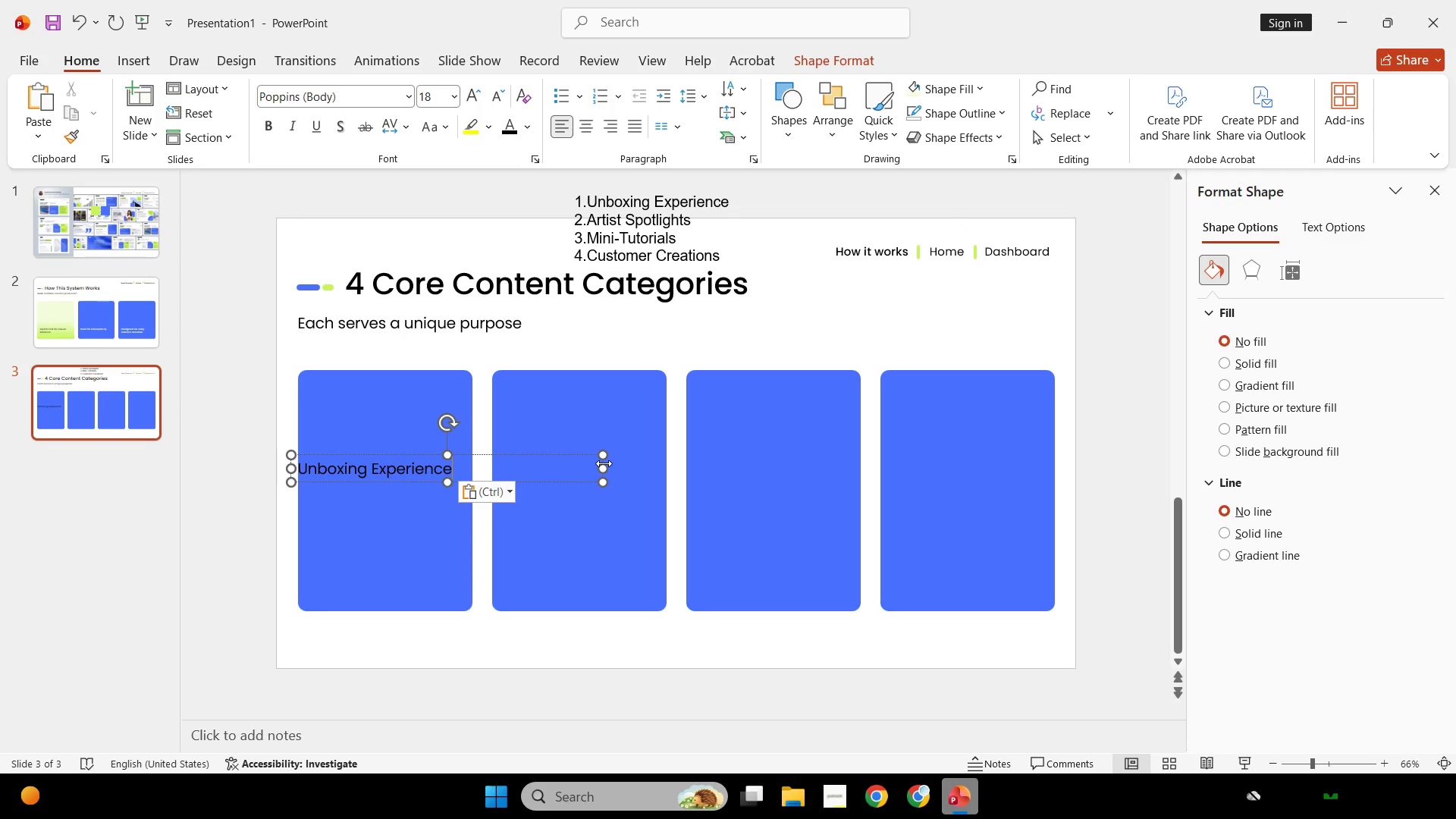 
left_click_drag(start_coordinate=[605, 469], to_coordinate=[454, 489])
 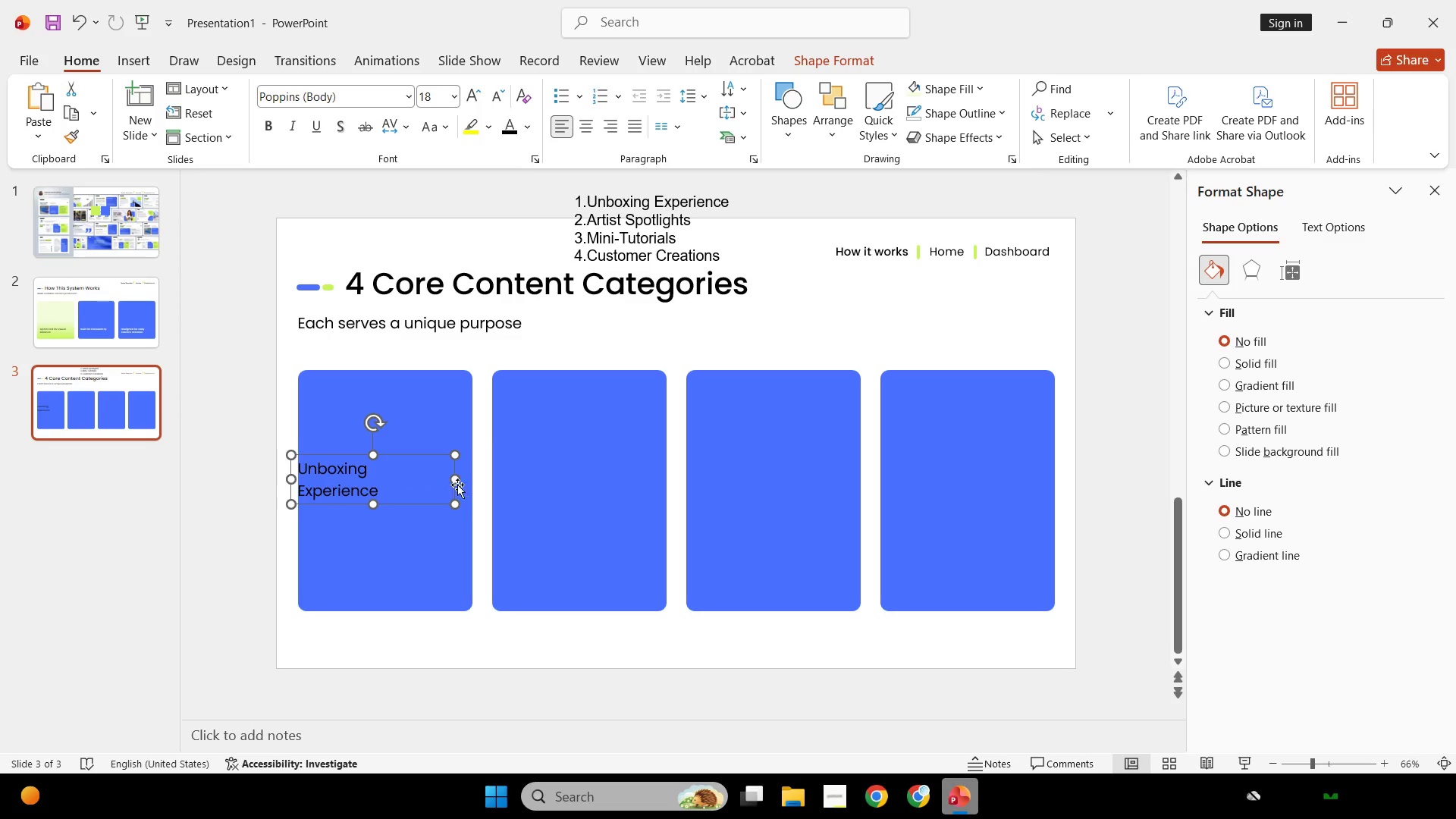 
left_click_drag(start_coordinate=[457, 482], to_coordinate=[402, 482])
 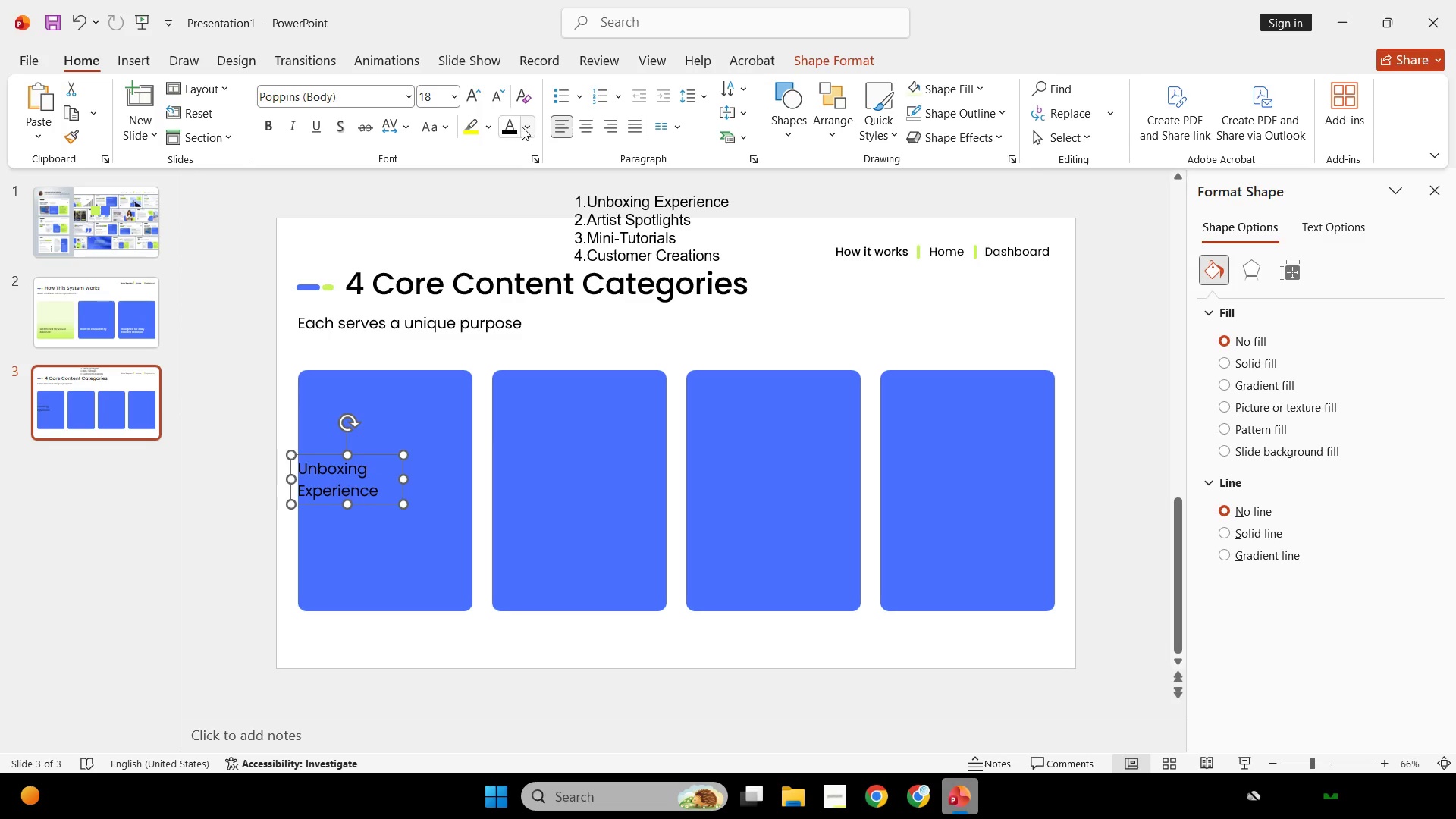 
left_click([525, 127])
 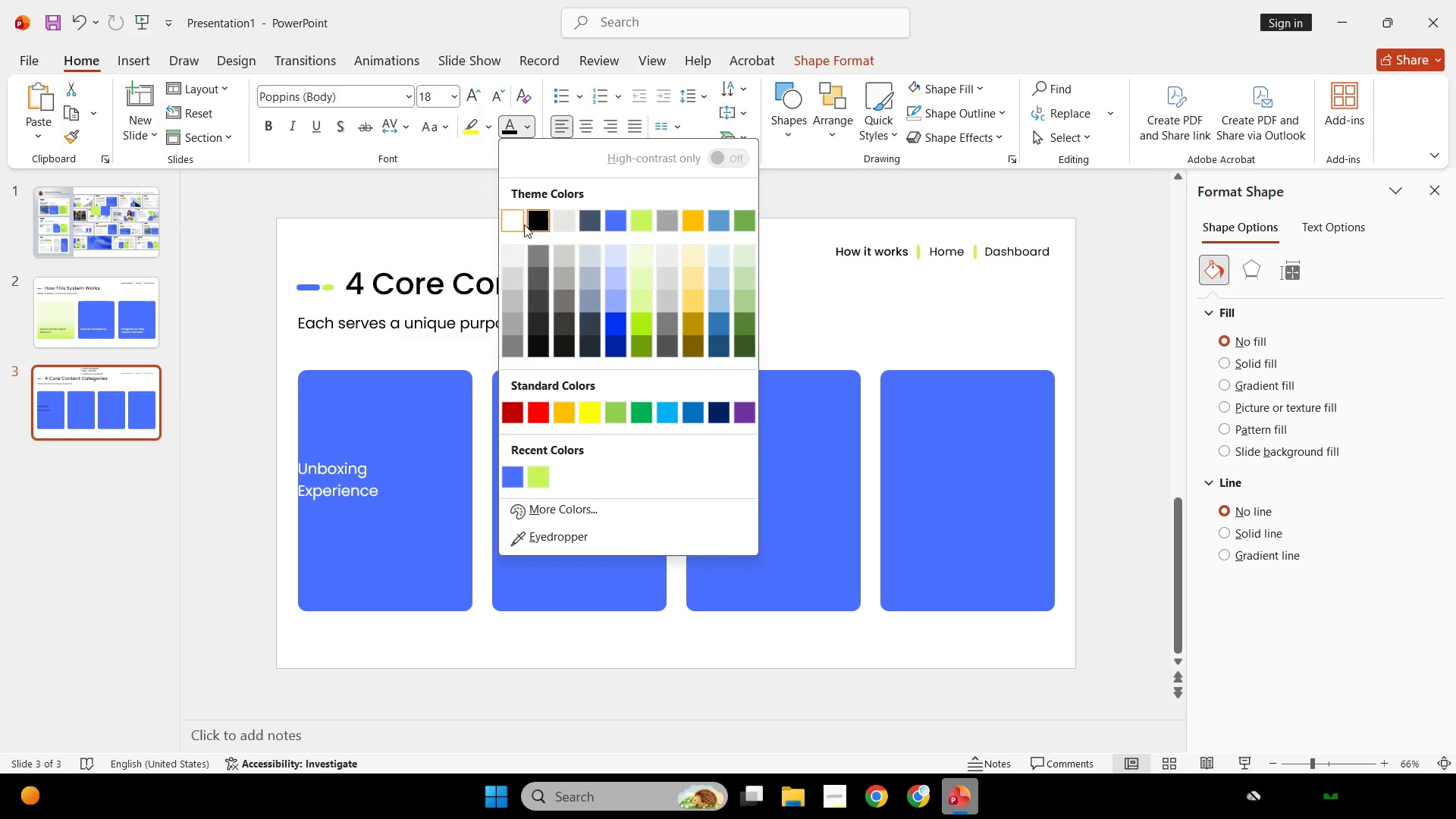 
left_click([516, 218])
 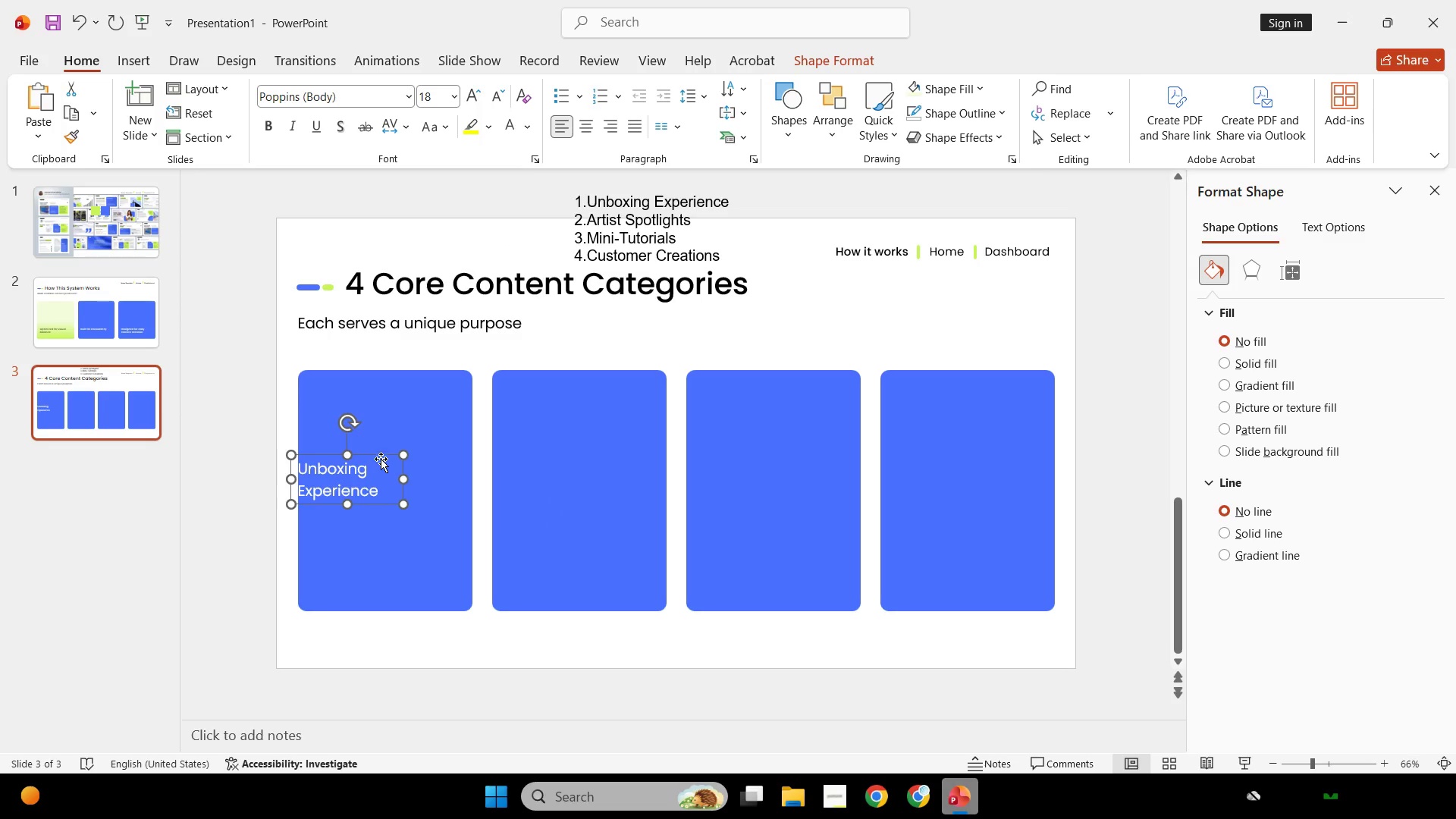 
left_click_drag(start_coordinate=[381, 457], to_coordinate=[399, 548])
 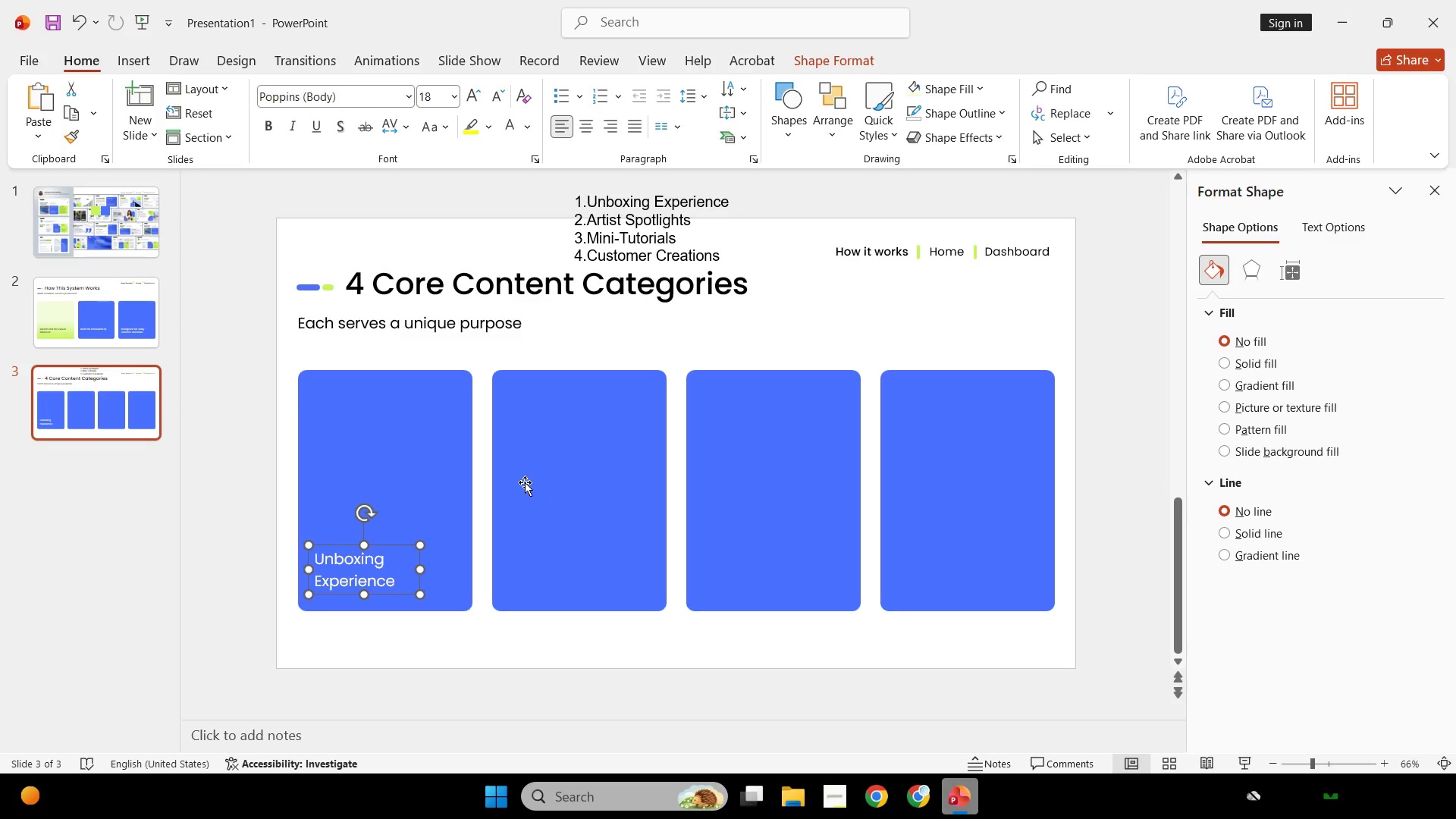 
scroll: coordinate [526, 481], scroll_direction: none, amount: 0.0
 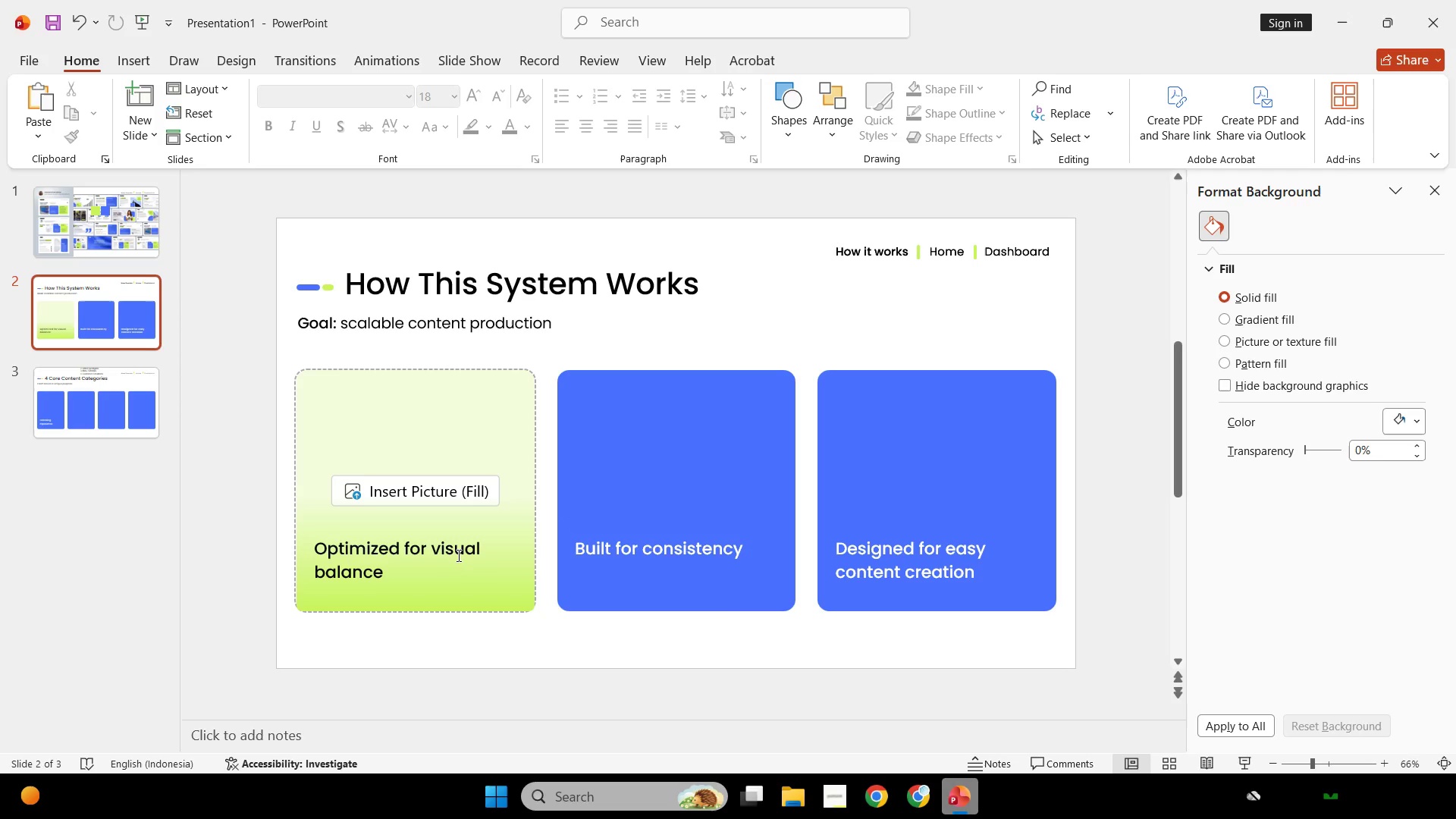 
wait(43.36)
 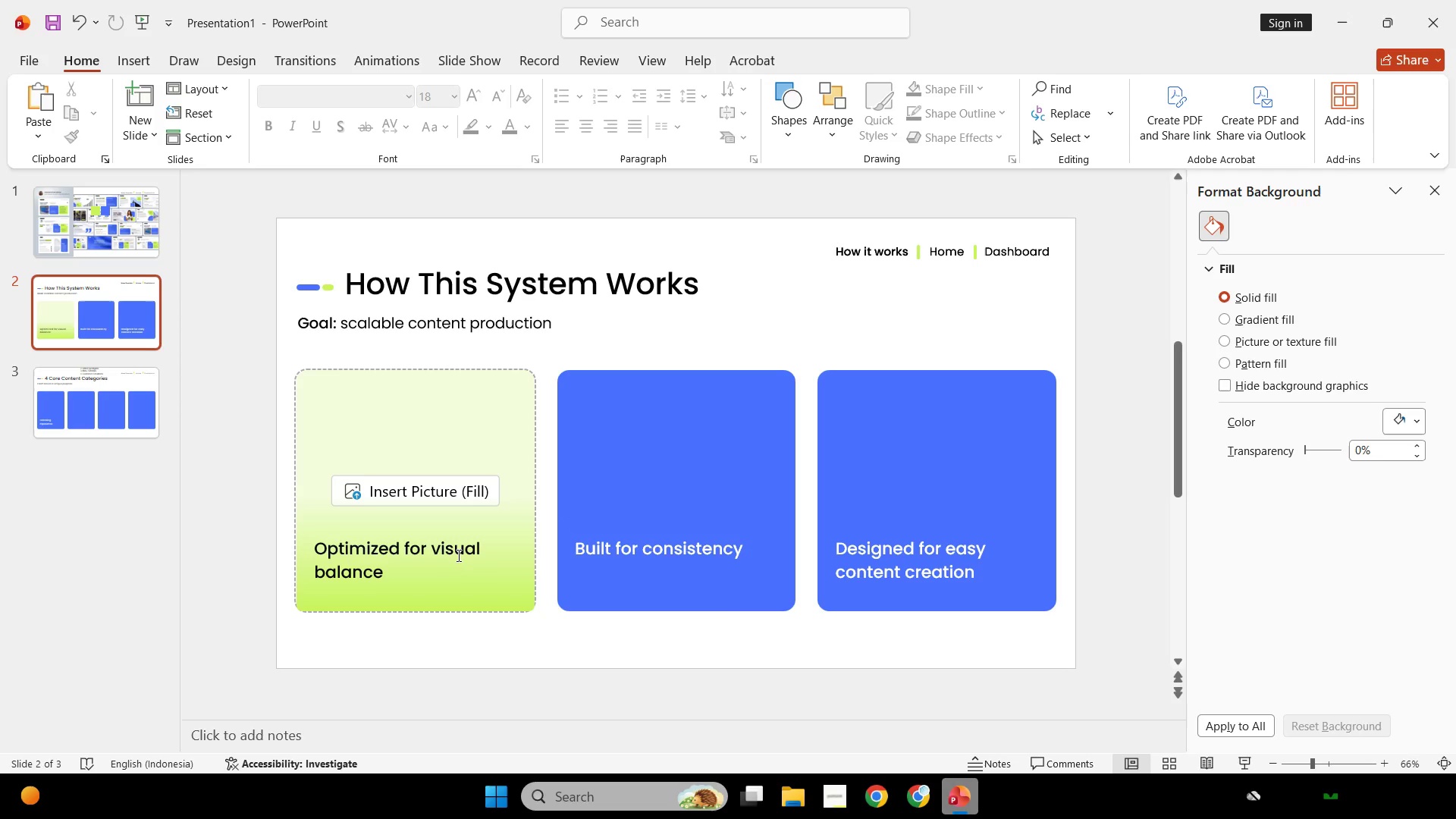 
left_click([781, 318])
 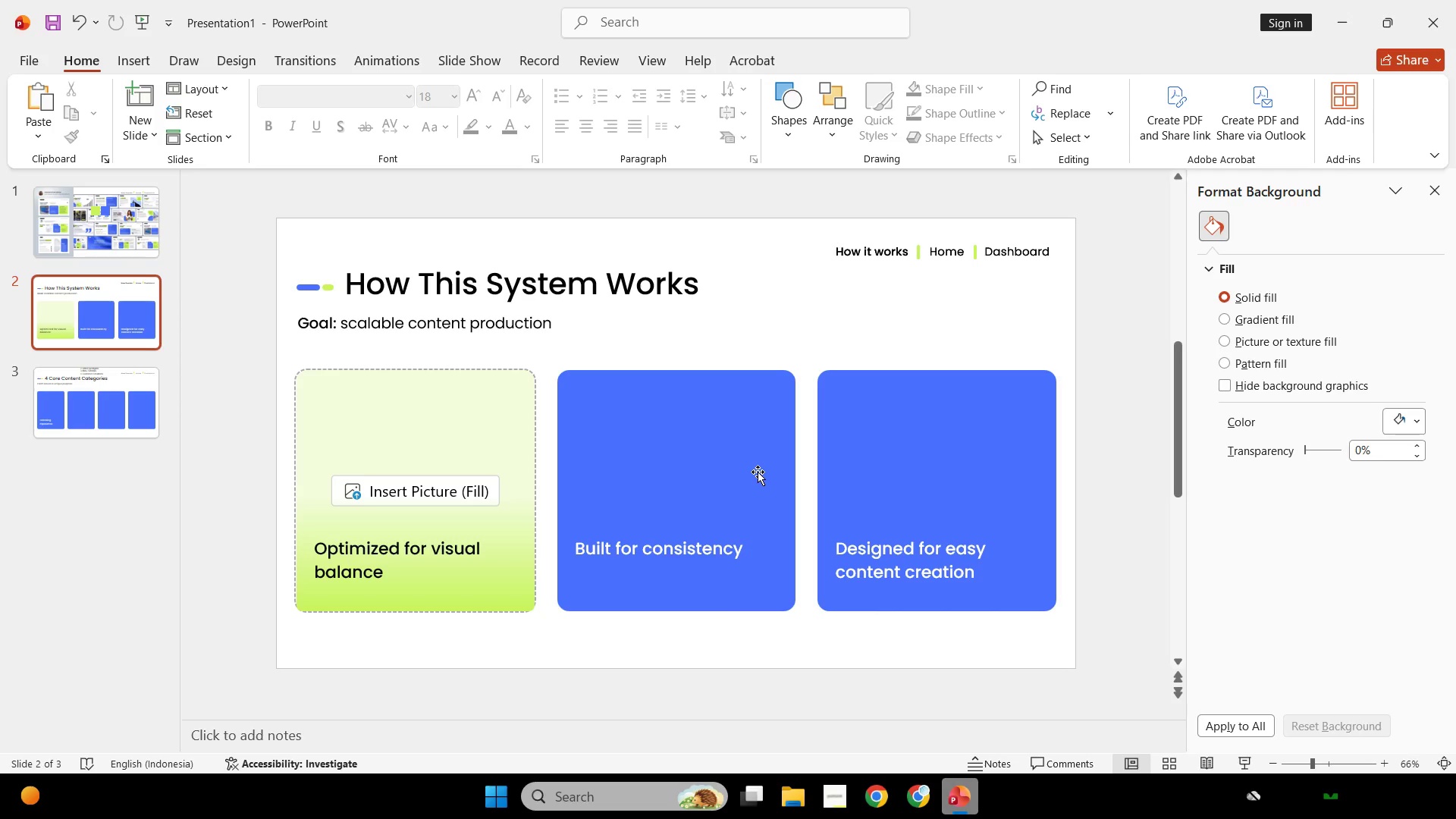 
scroll: coordinate [758, 476], scroll_direction: none, amount: 0.0
 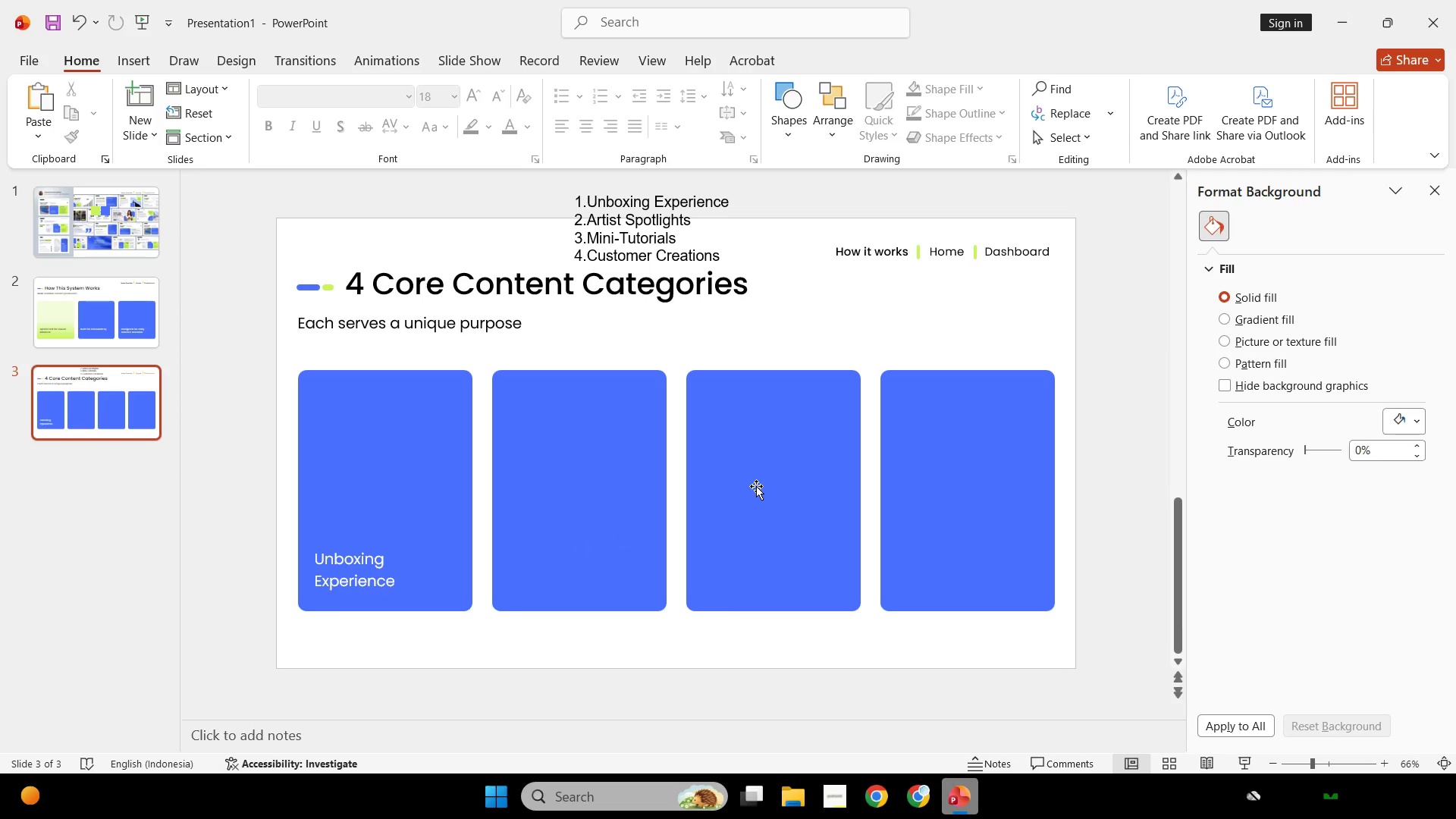 
wait(11.87)
 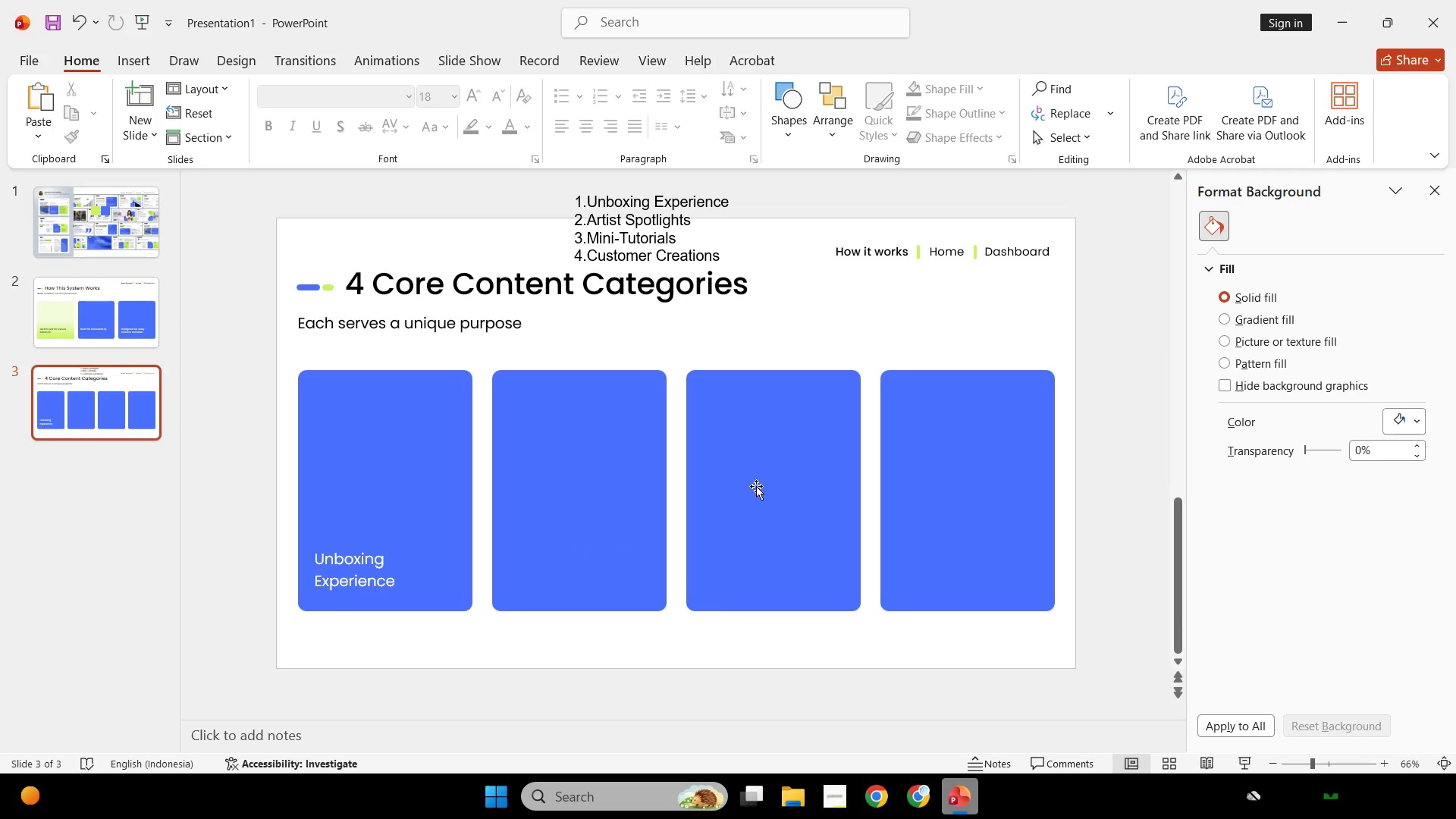 
scroll: coordinate [631, 509], scroll_direction: none, amount: 0.0
 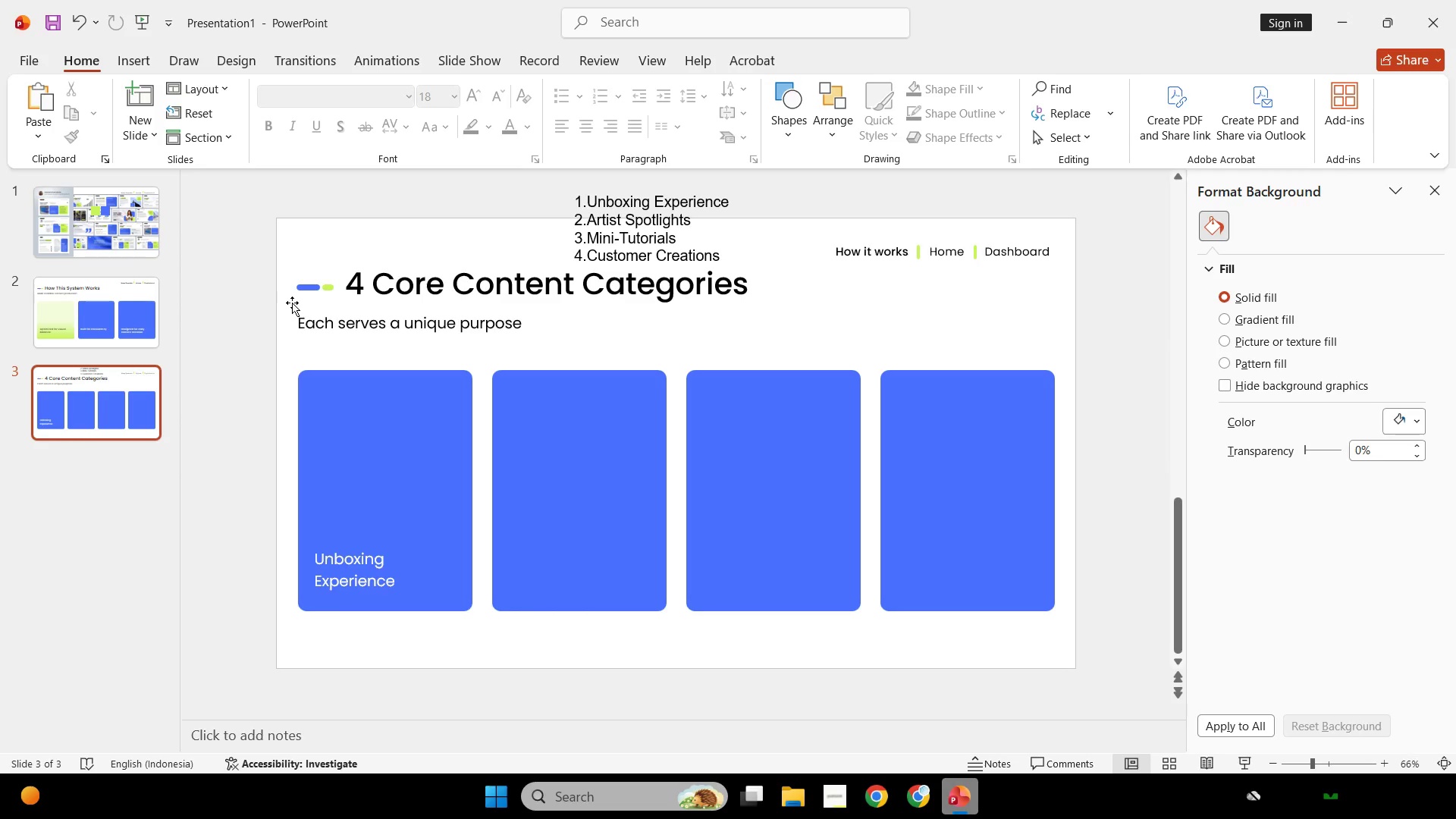 
left_click([302, 294])
 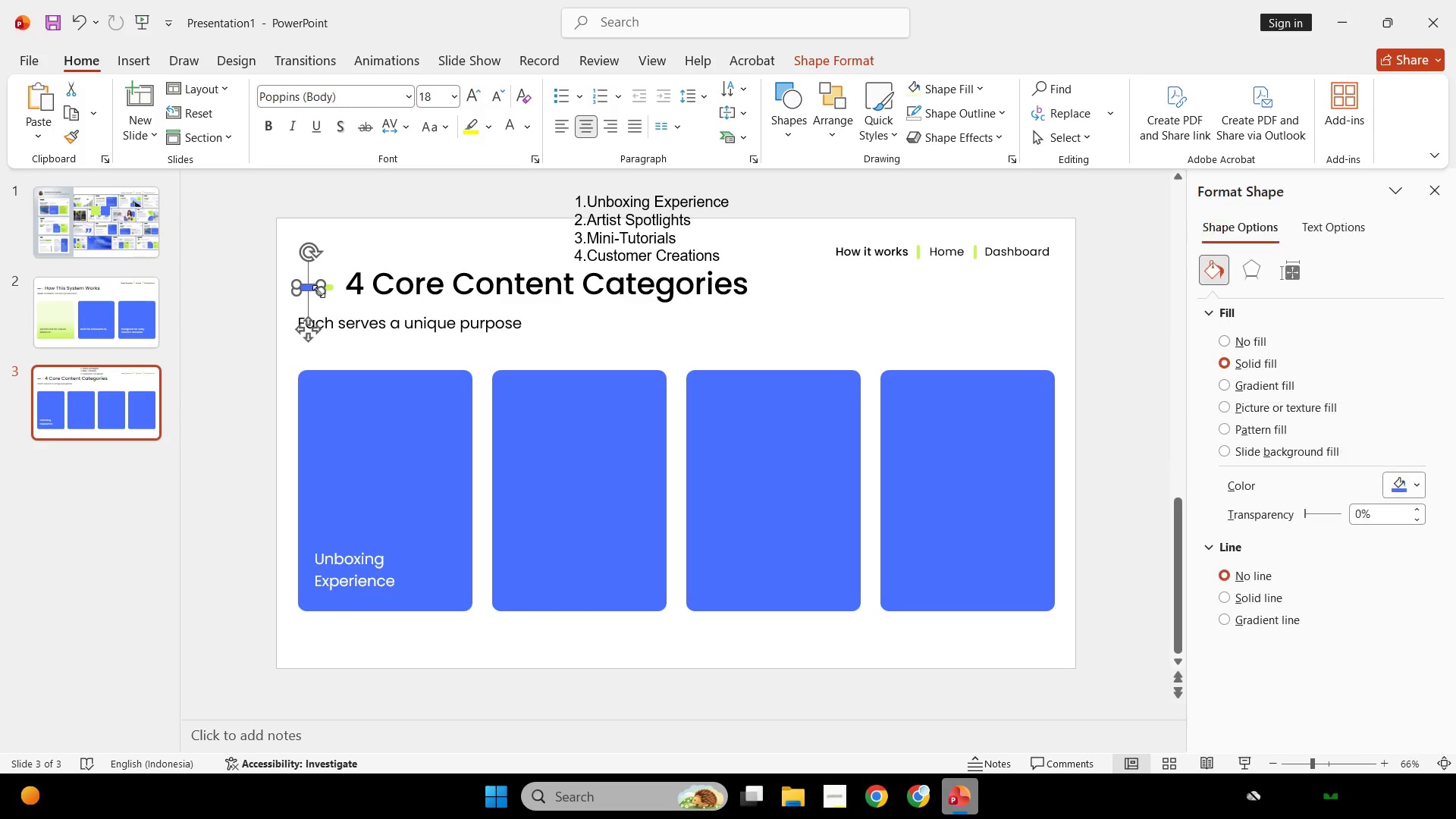 
hold_key(key=ShiftLeft, duration=1.02)
double_click([327, 290])
 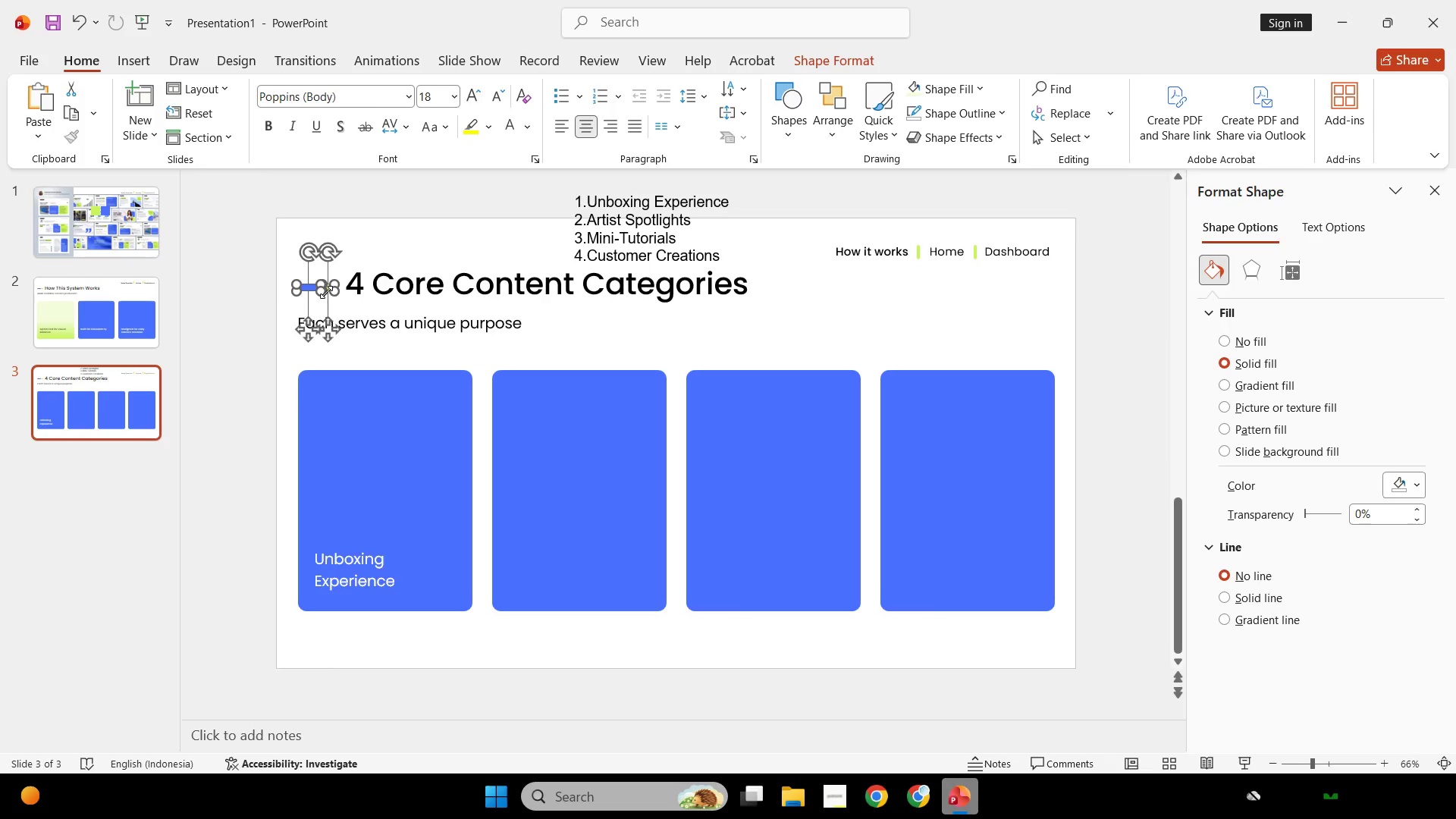 
hold_key(key=ControlLeft, duration=0.86)
 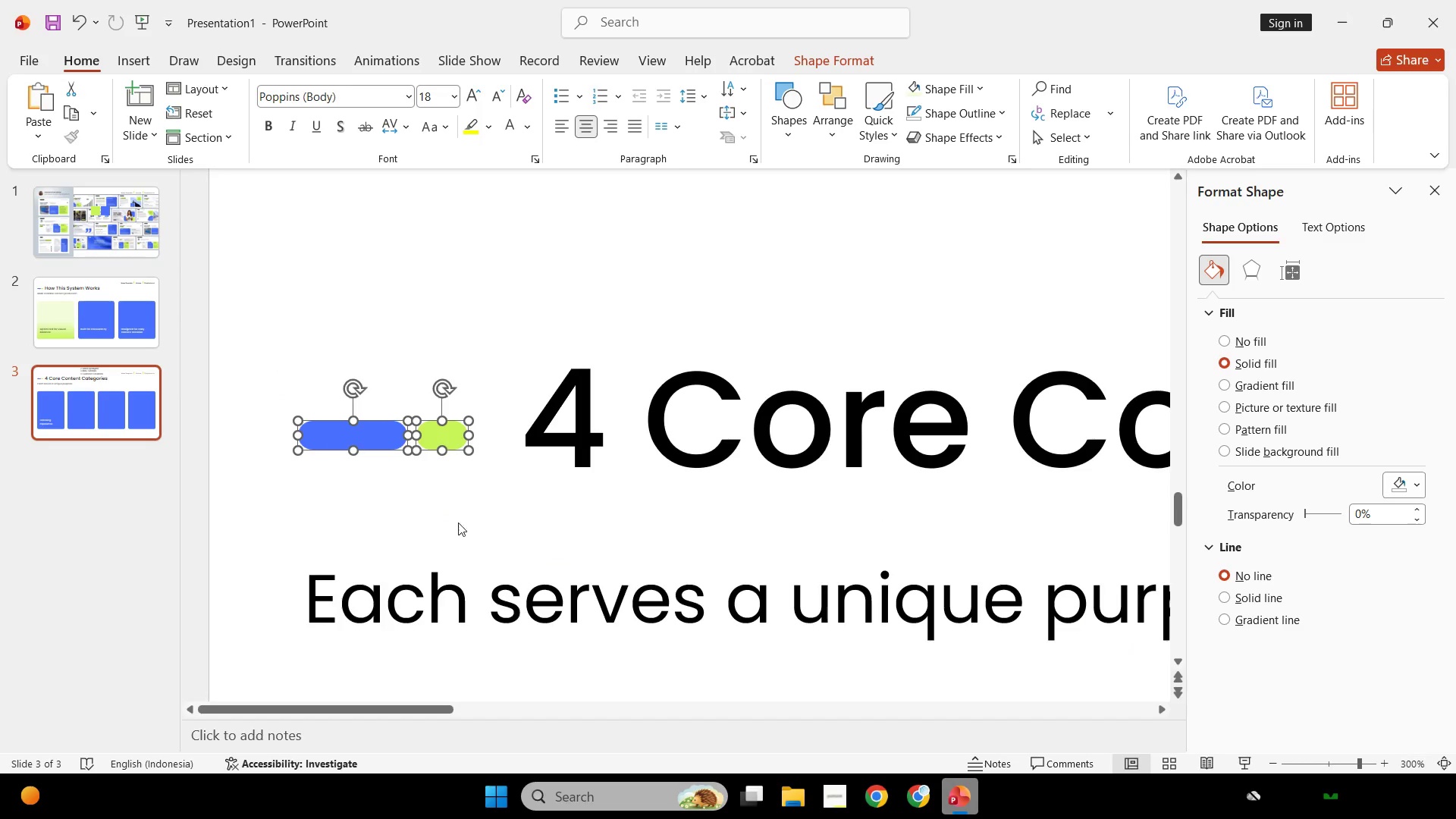 
hold_key(key=ShiftLeft, duration=3.0)
 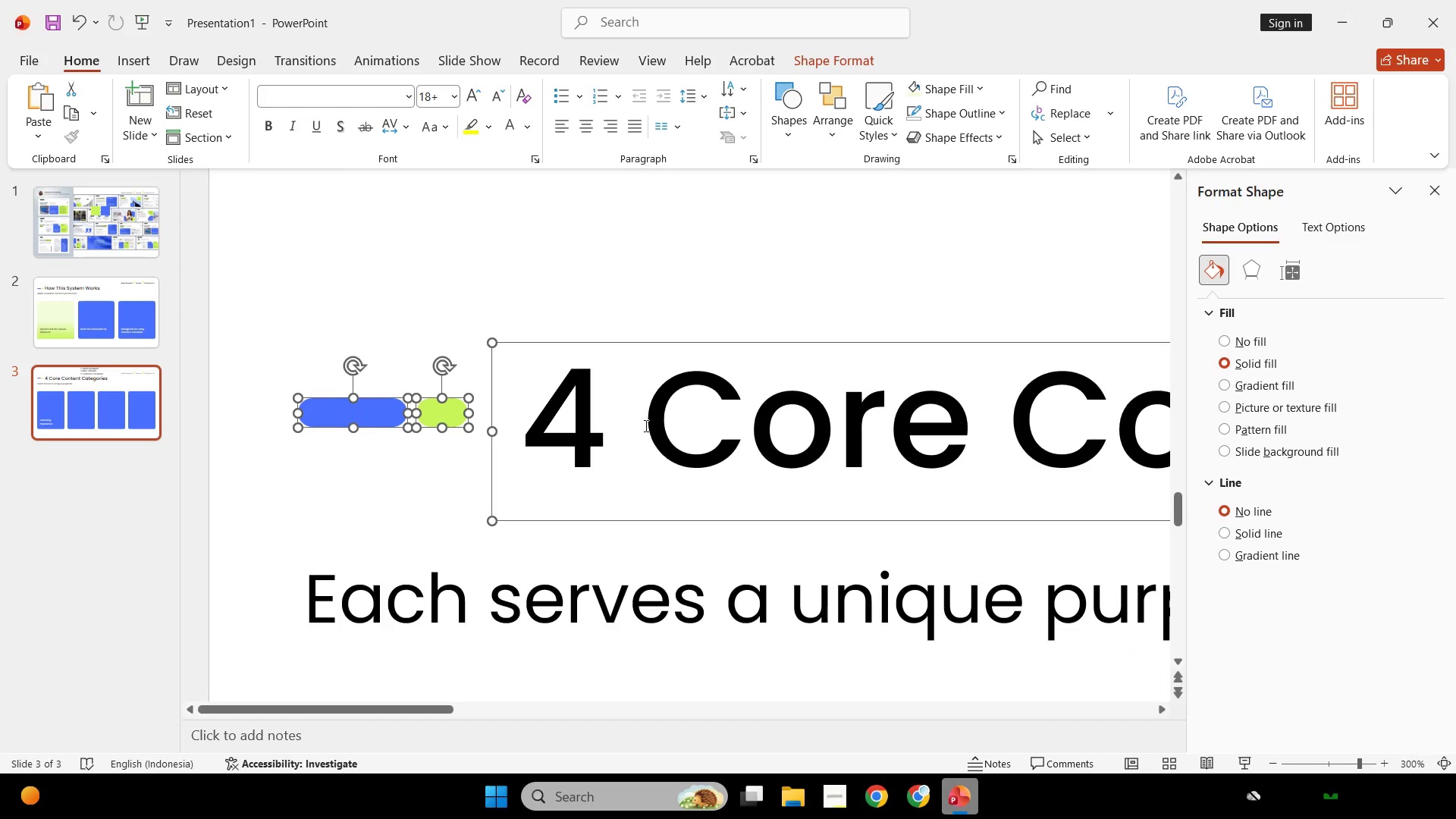 
scroll: coordinate [431, 350], scroll_direction: up, amount: 6.0
 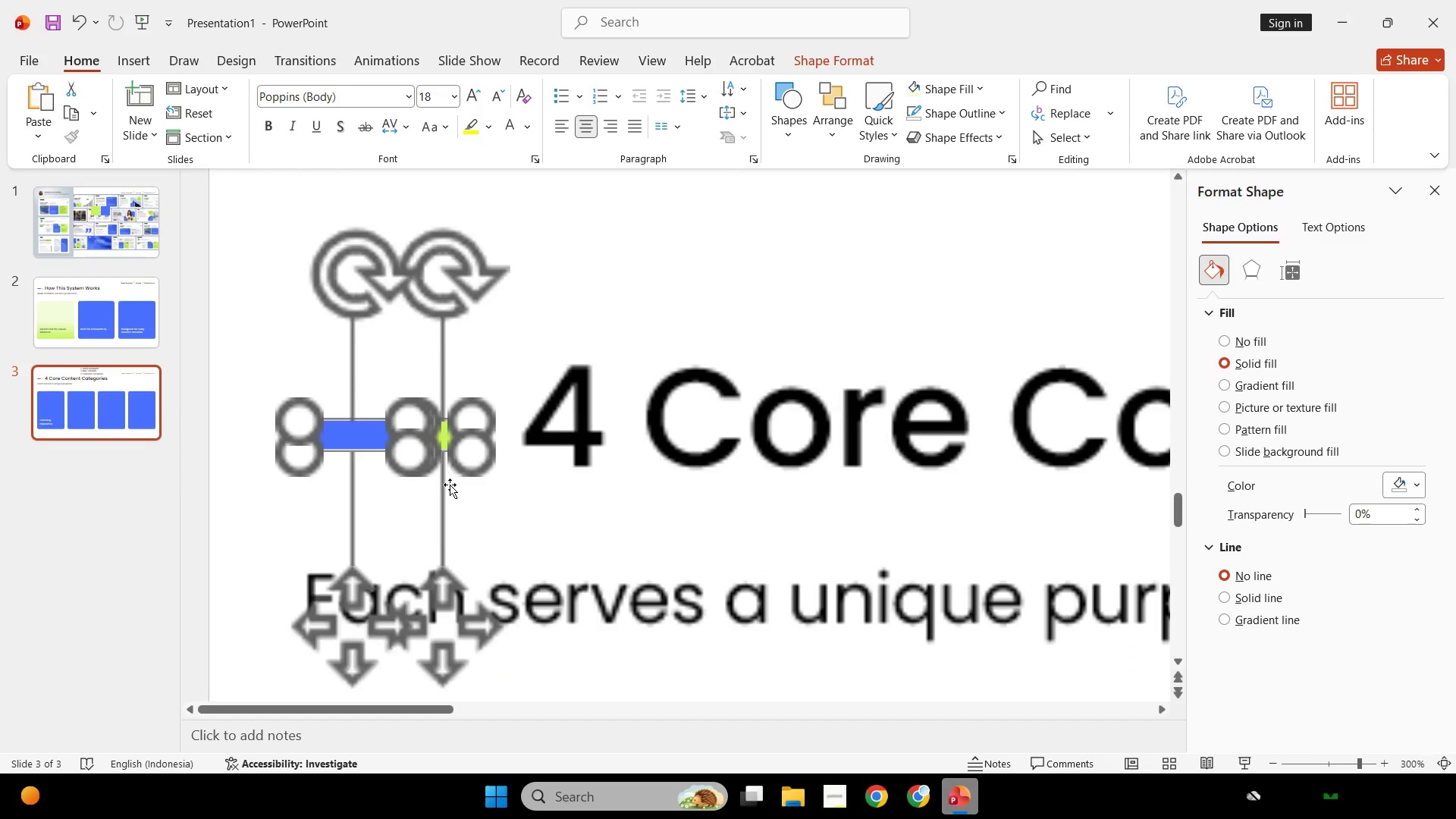 
left_click_drag(start_coordinate=[447, 441], to_coordinate=[453, 417])
 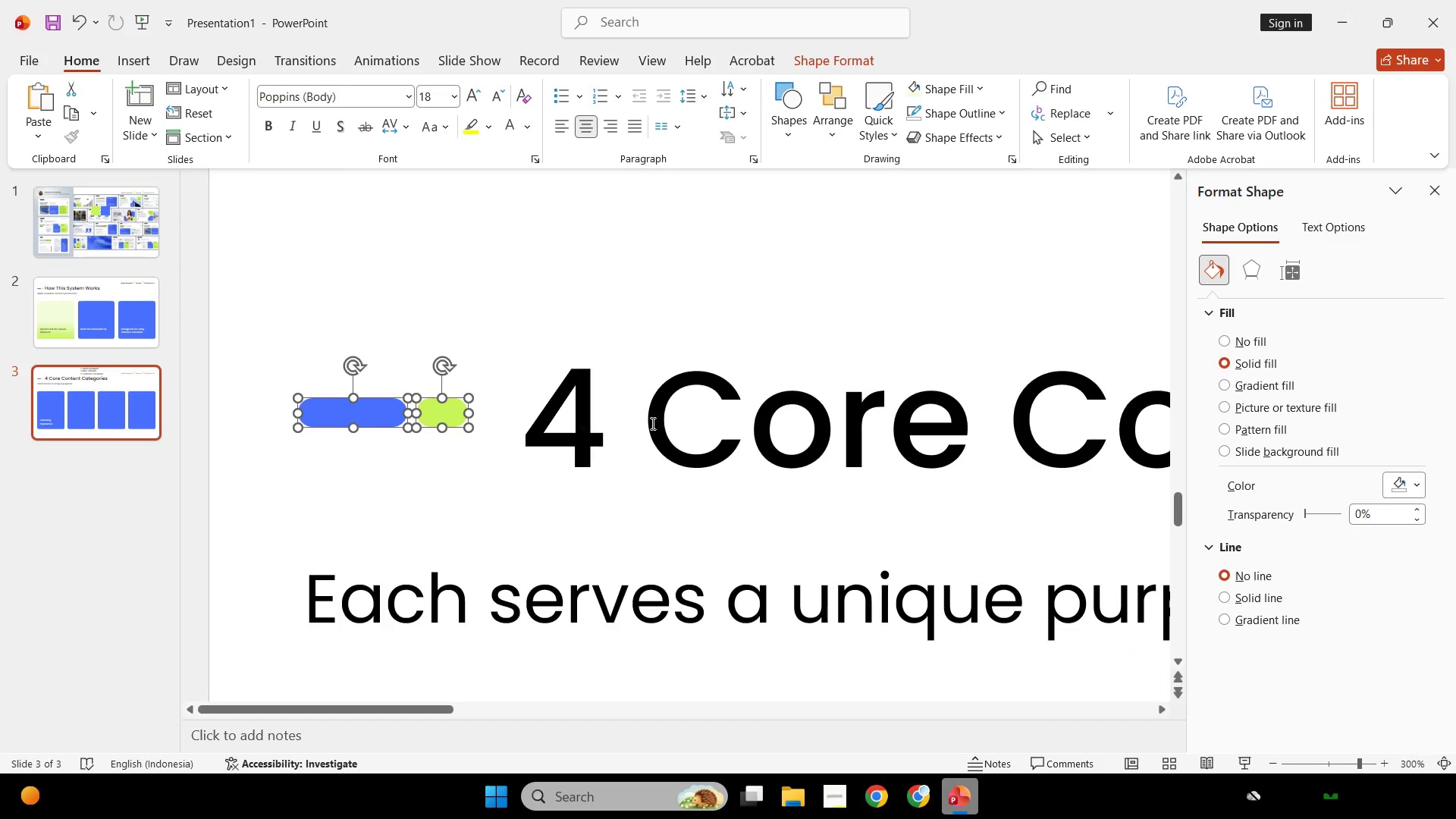 
hold_key(key=ShiftLeft, duration=0.31)
left_click([654, 422])
 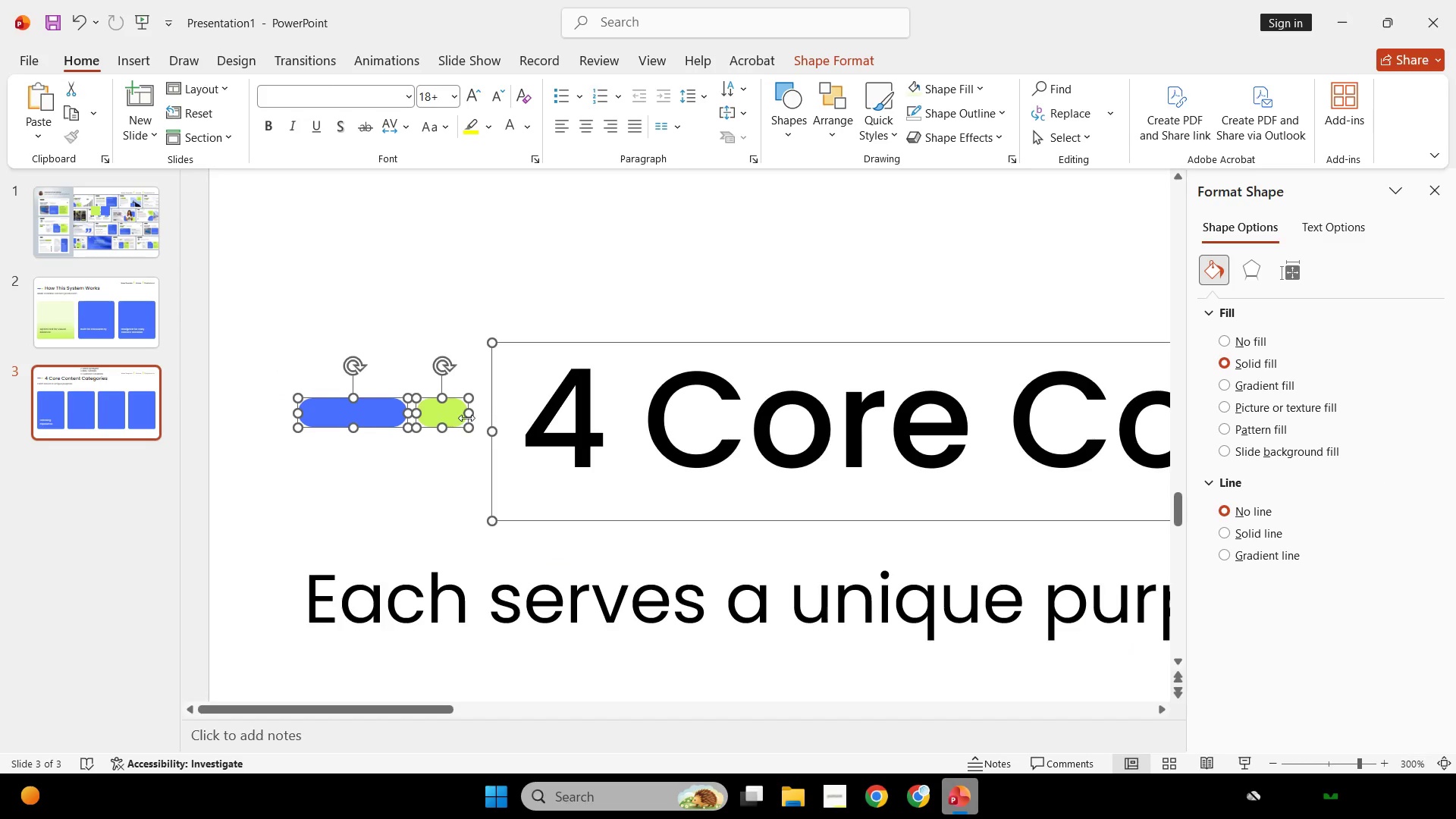 
hold_key(key=ShiftLeft, duration=4.55)
left_click([520, 402])
 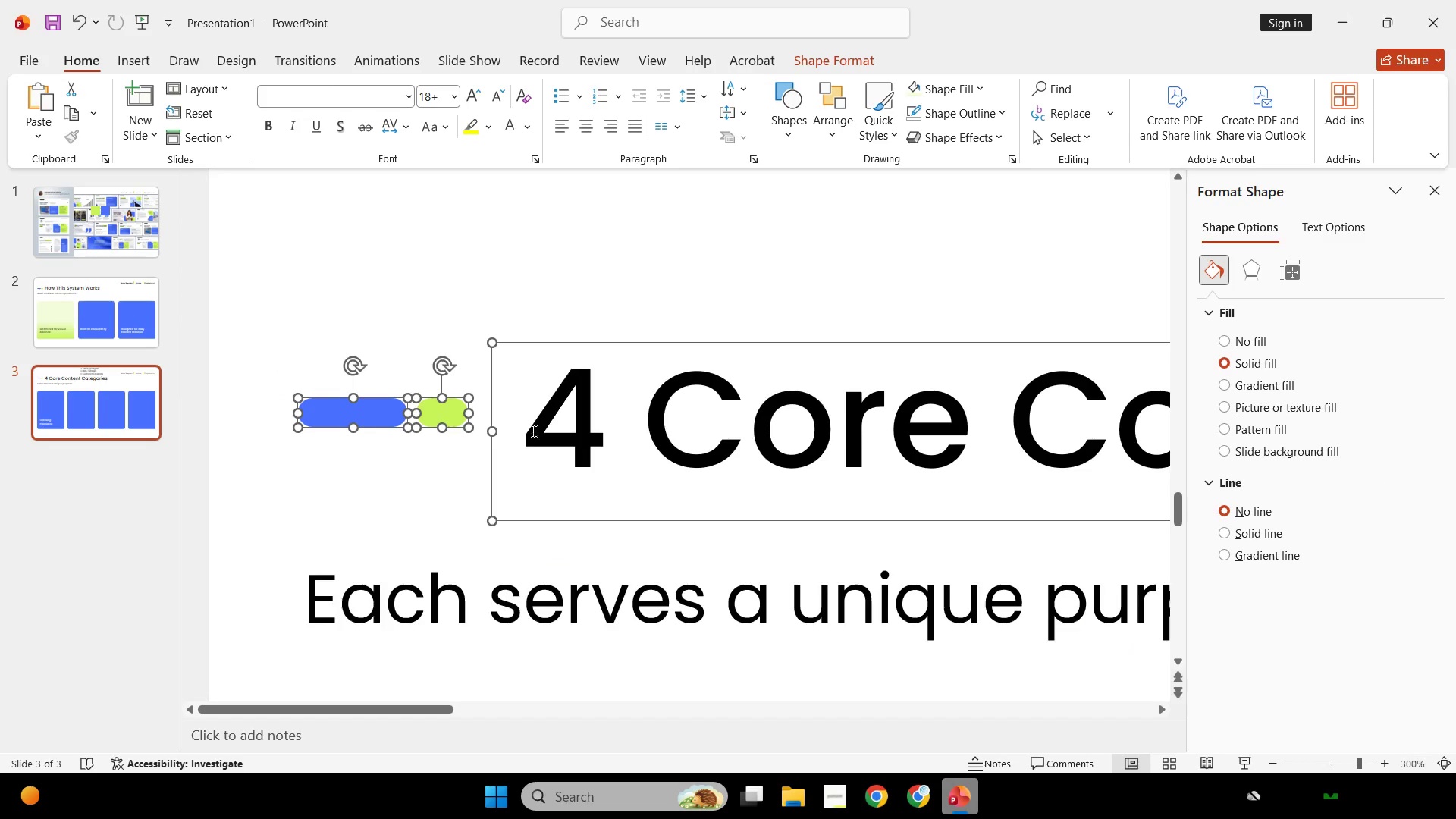 
left_click([532, 431])
 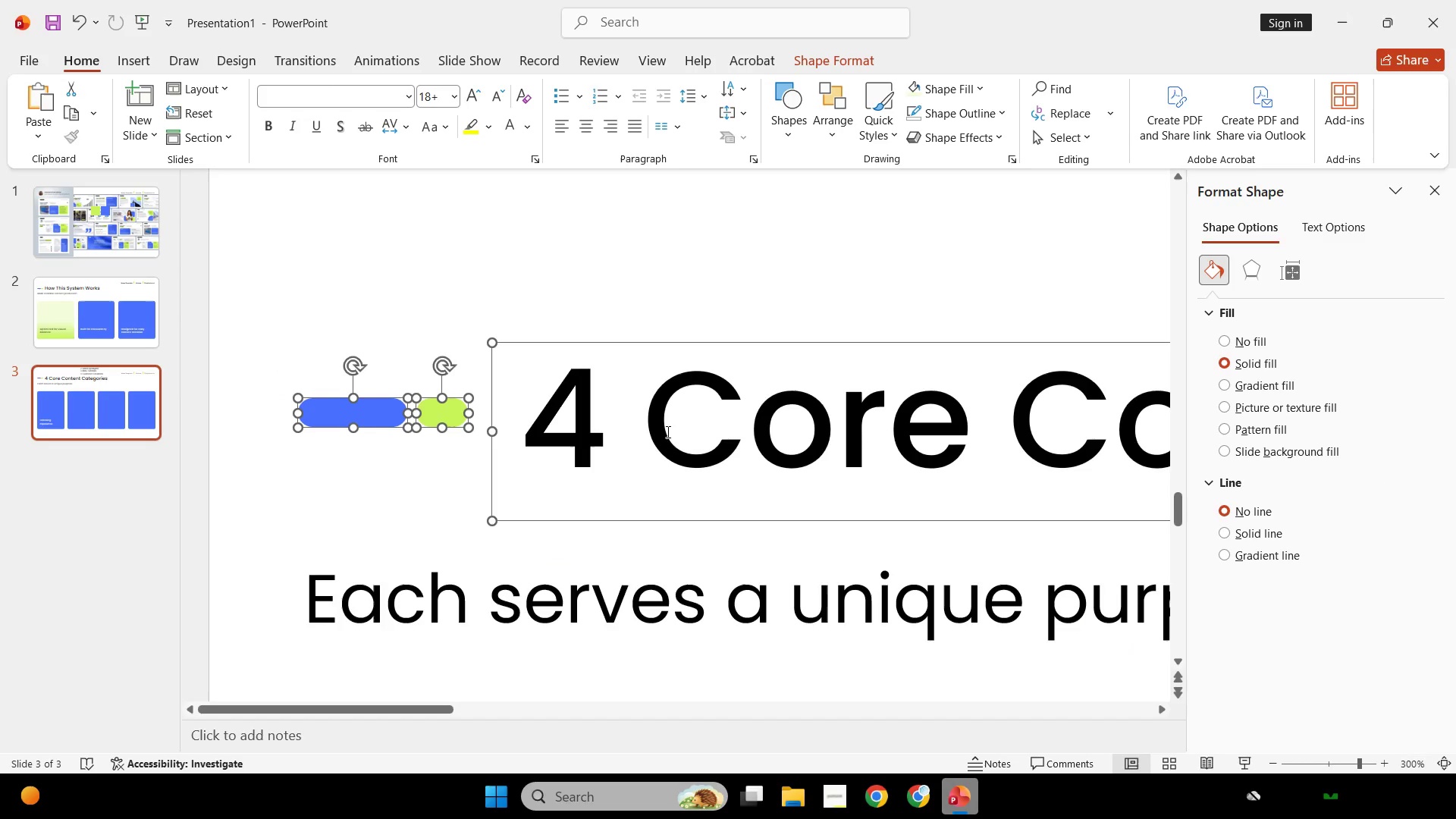 
left_click([667, 431])
 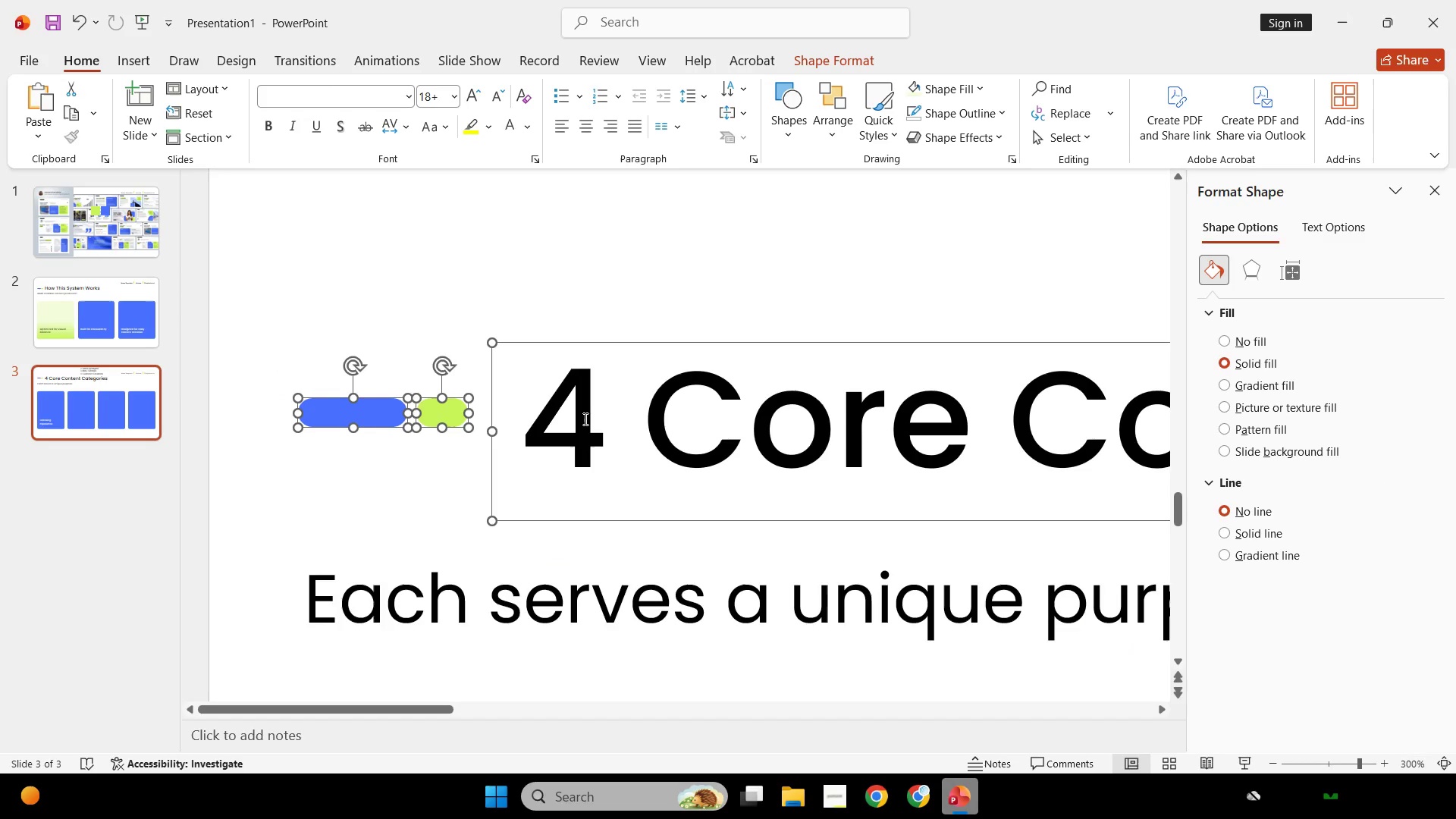 
left_click([621, 419])
 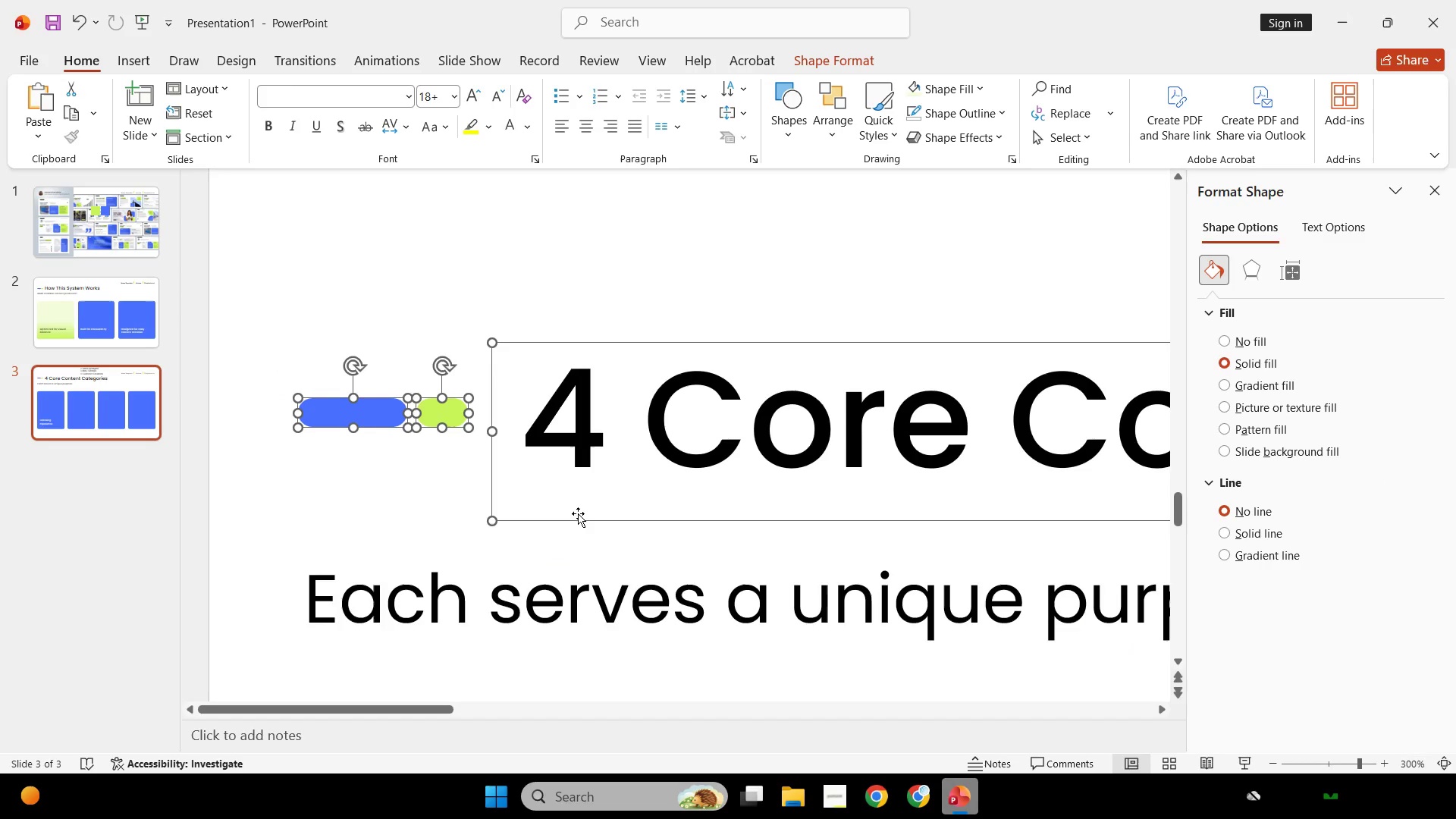 
left_click([578, 513])
 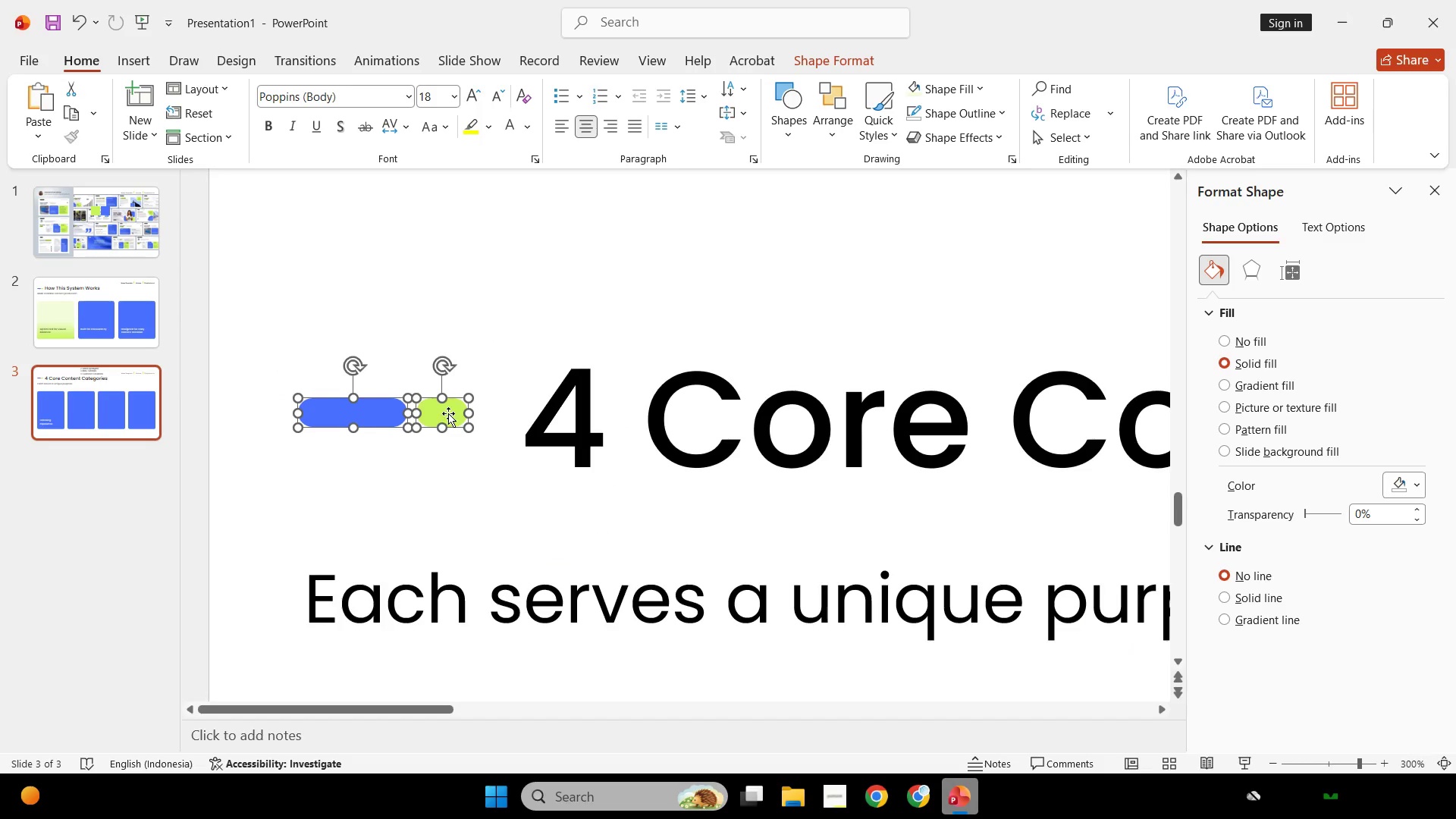 
left_click_drag(start_coordinate=[447, 410], to_coordinate=[449, 425])
 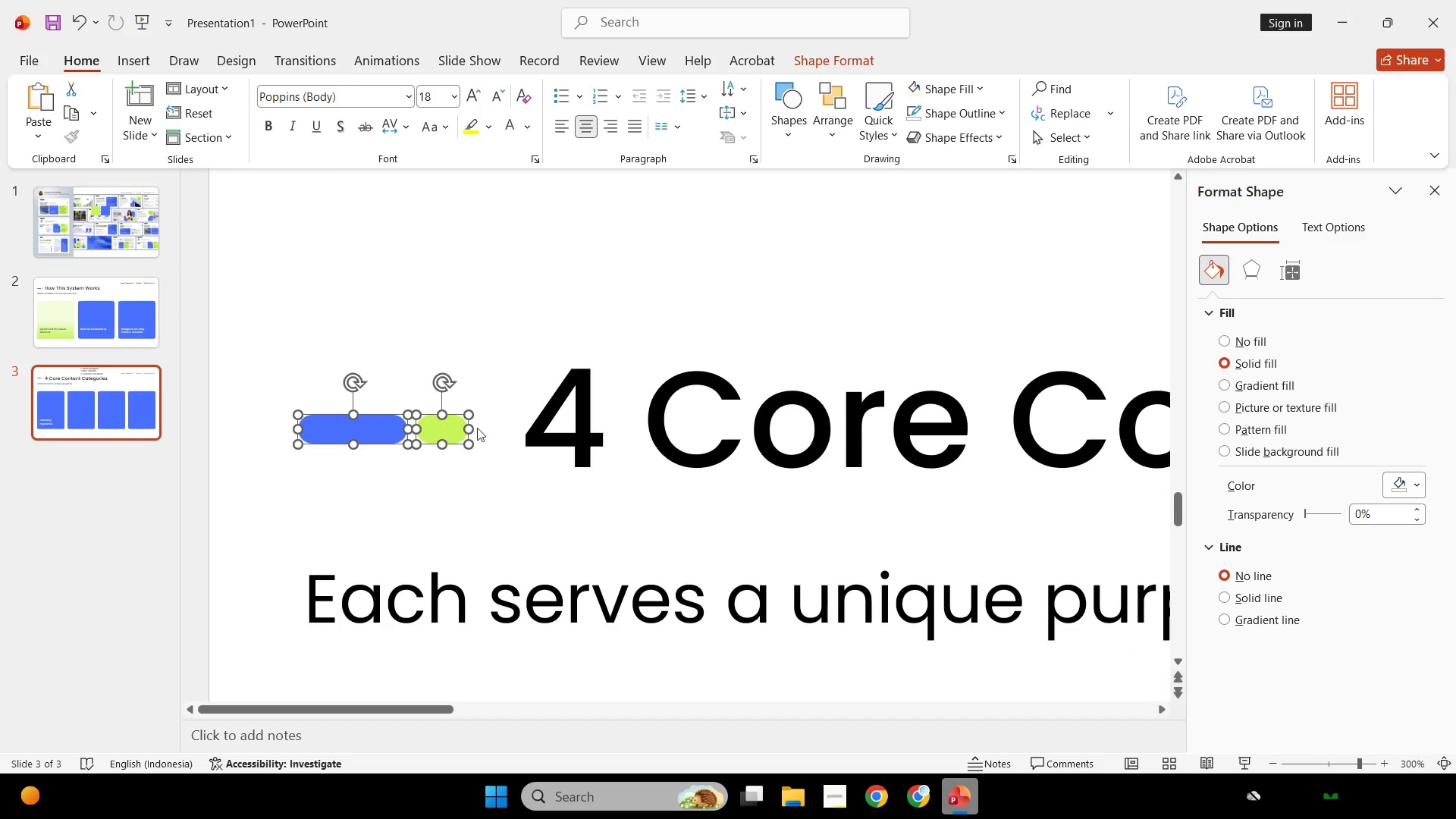 
key(Control+C)
 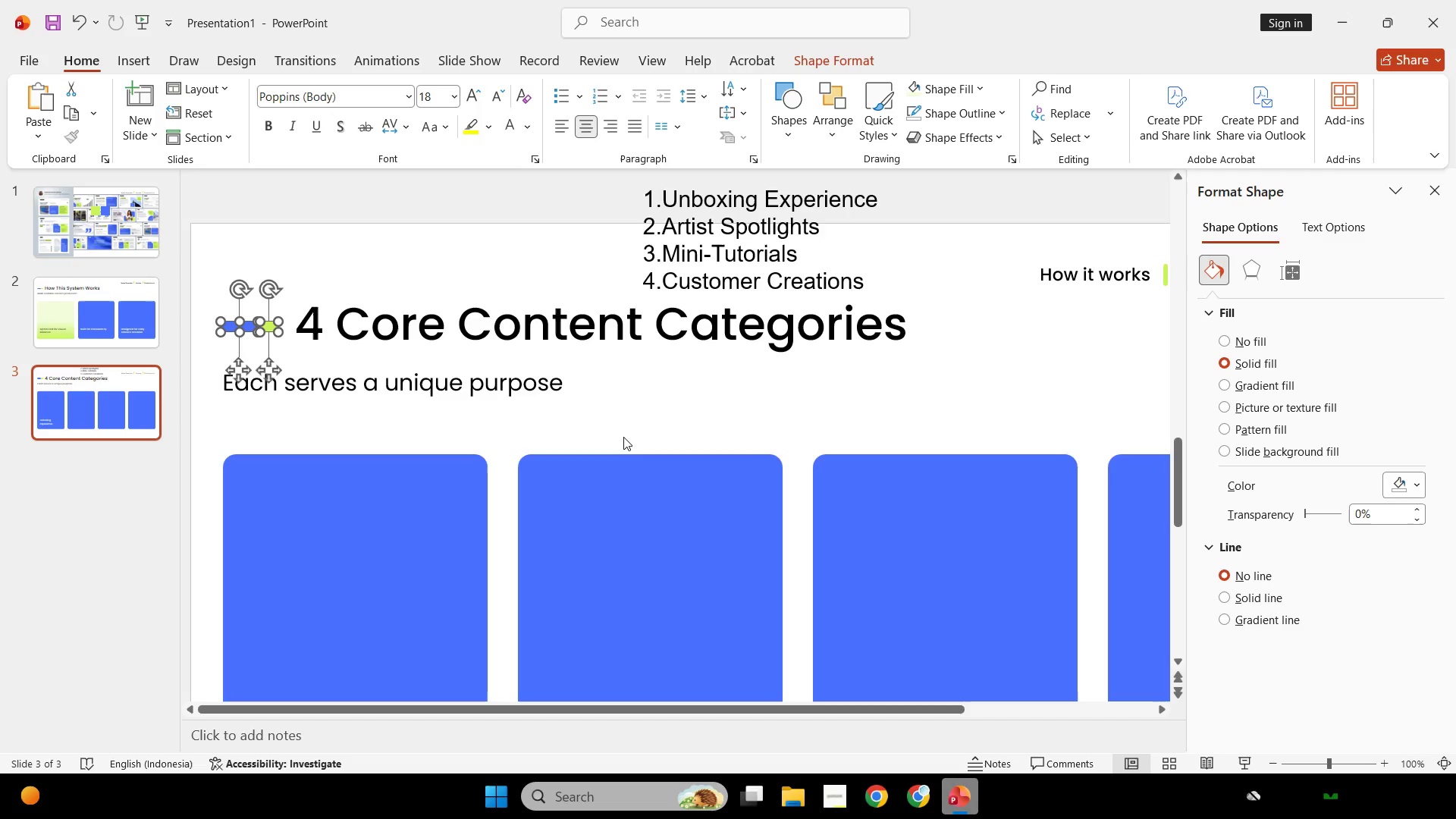 
scroll: coordinate [623, 437], scroll_direction: down, amount: 3.0
 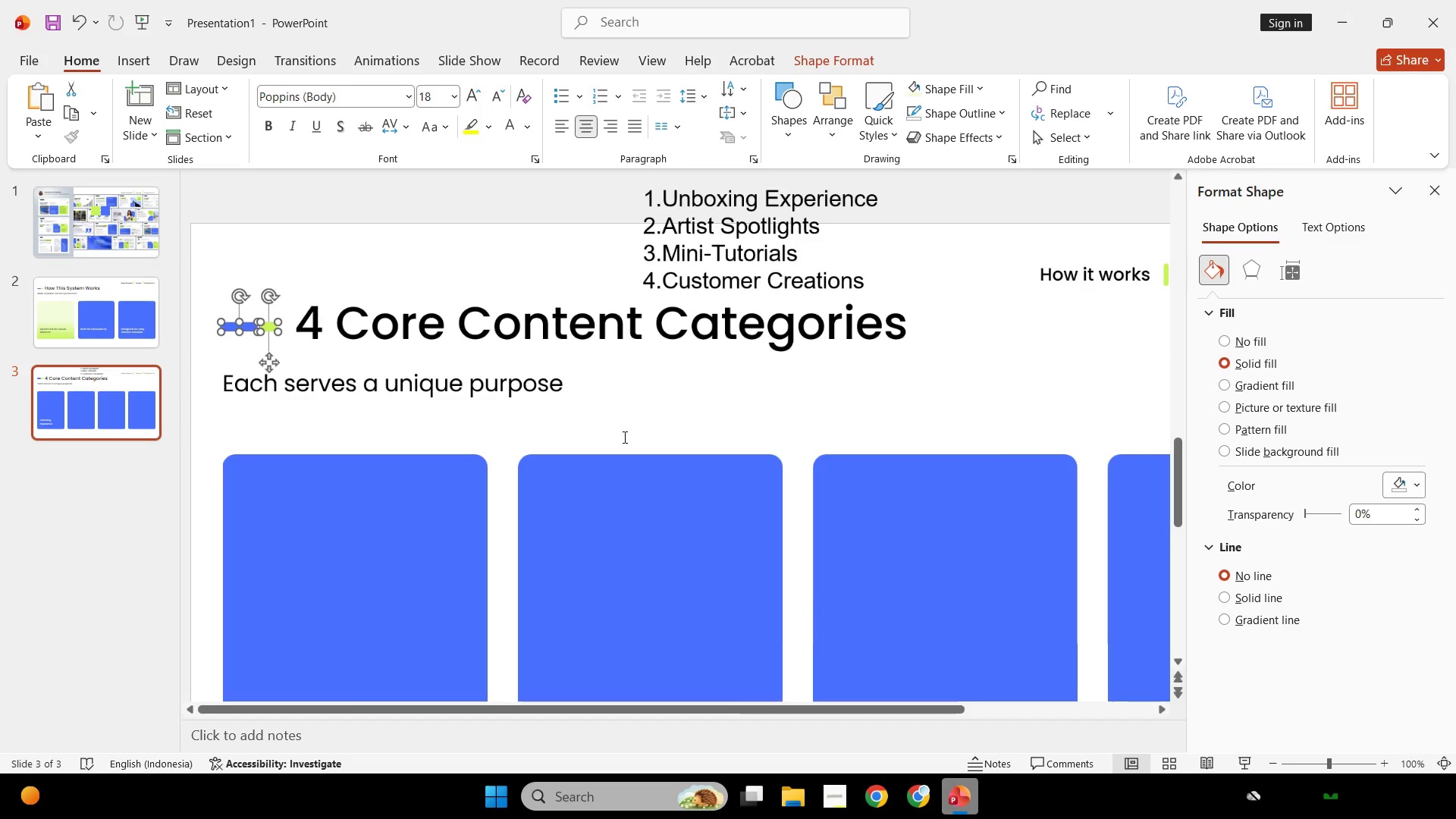 
key(Control+C)
 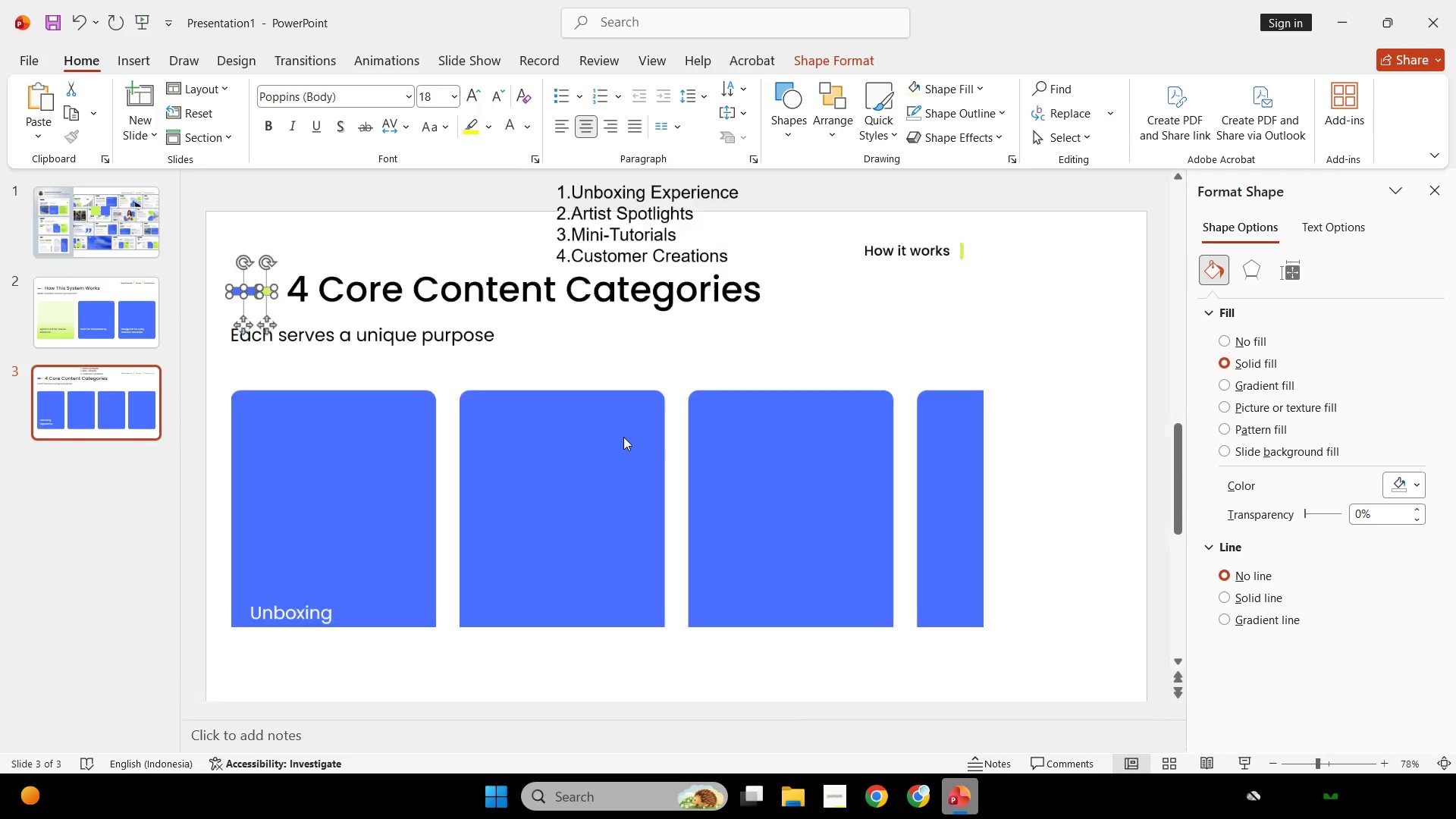 
scroll: coordinate [606, 431], scroll_direction: down, amount: 2.0
 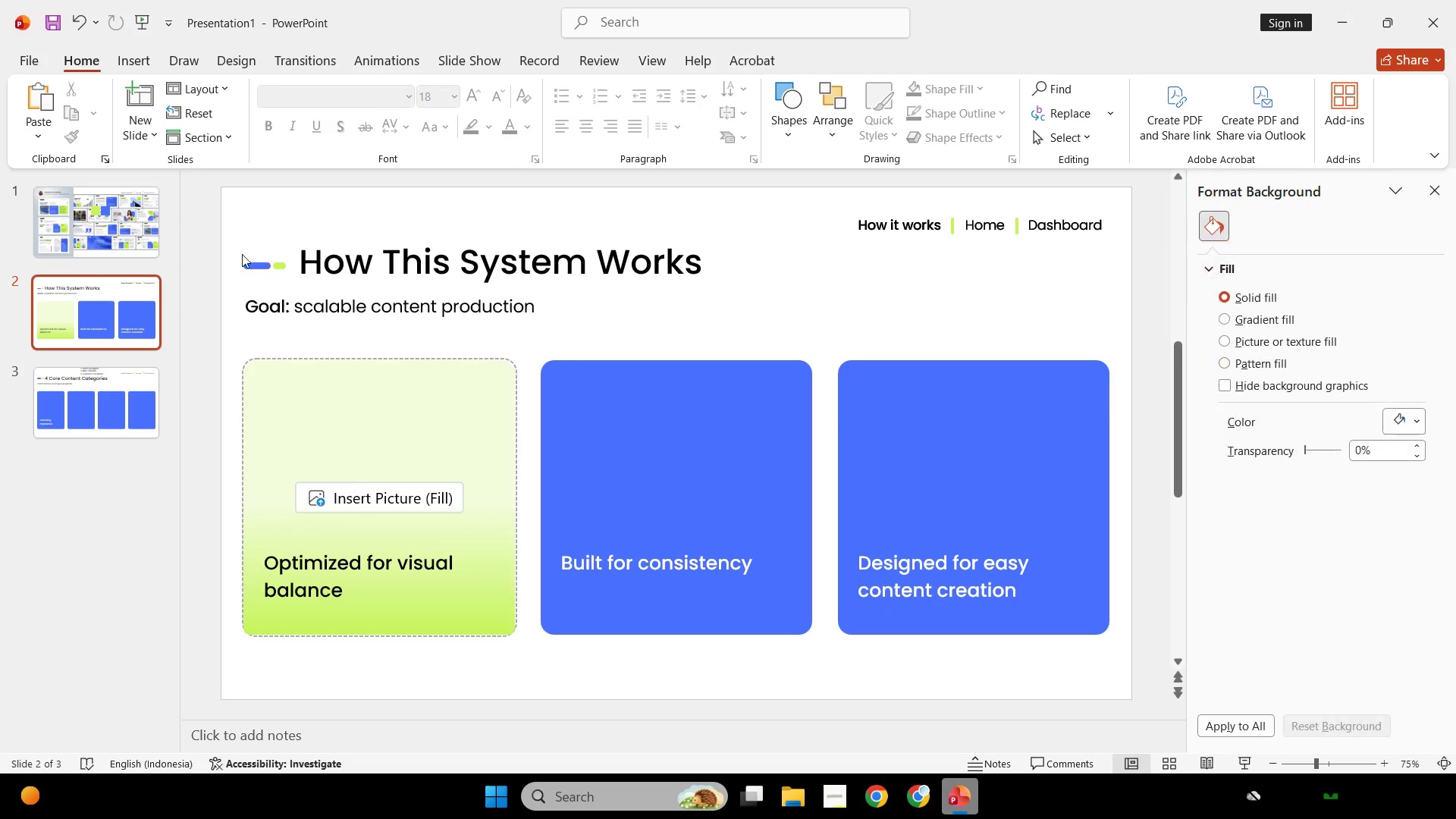 
left_click_drag(start_coordinate=[234, 251], to_coordinate=[384, 305])
 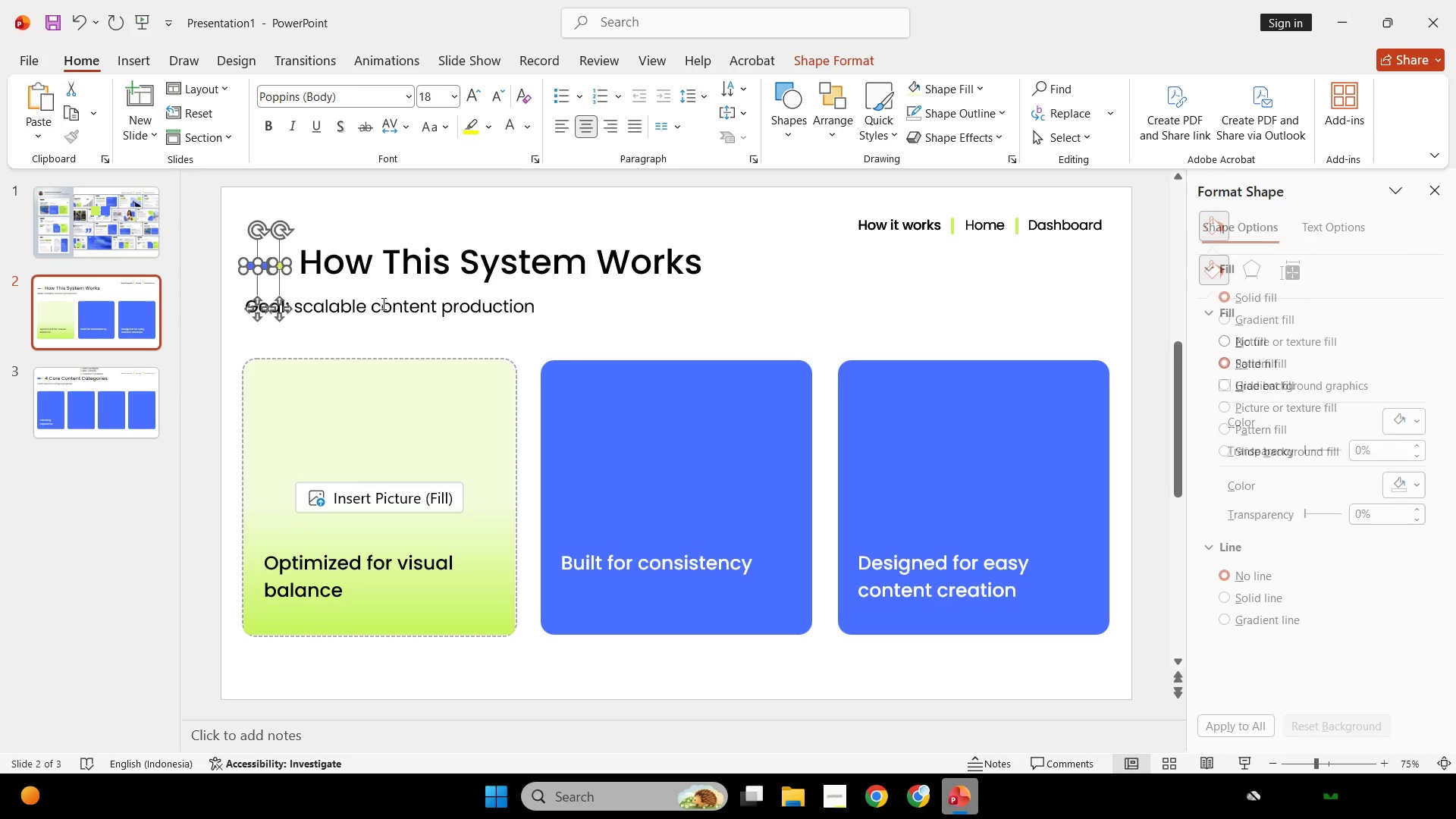 
key(Backspace)
 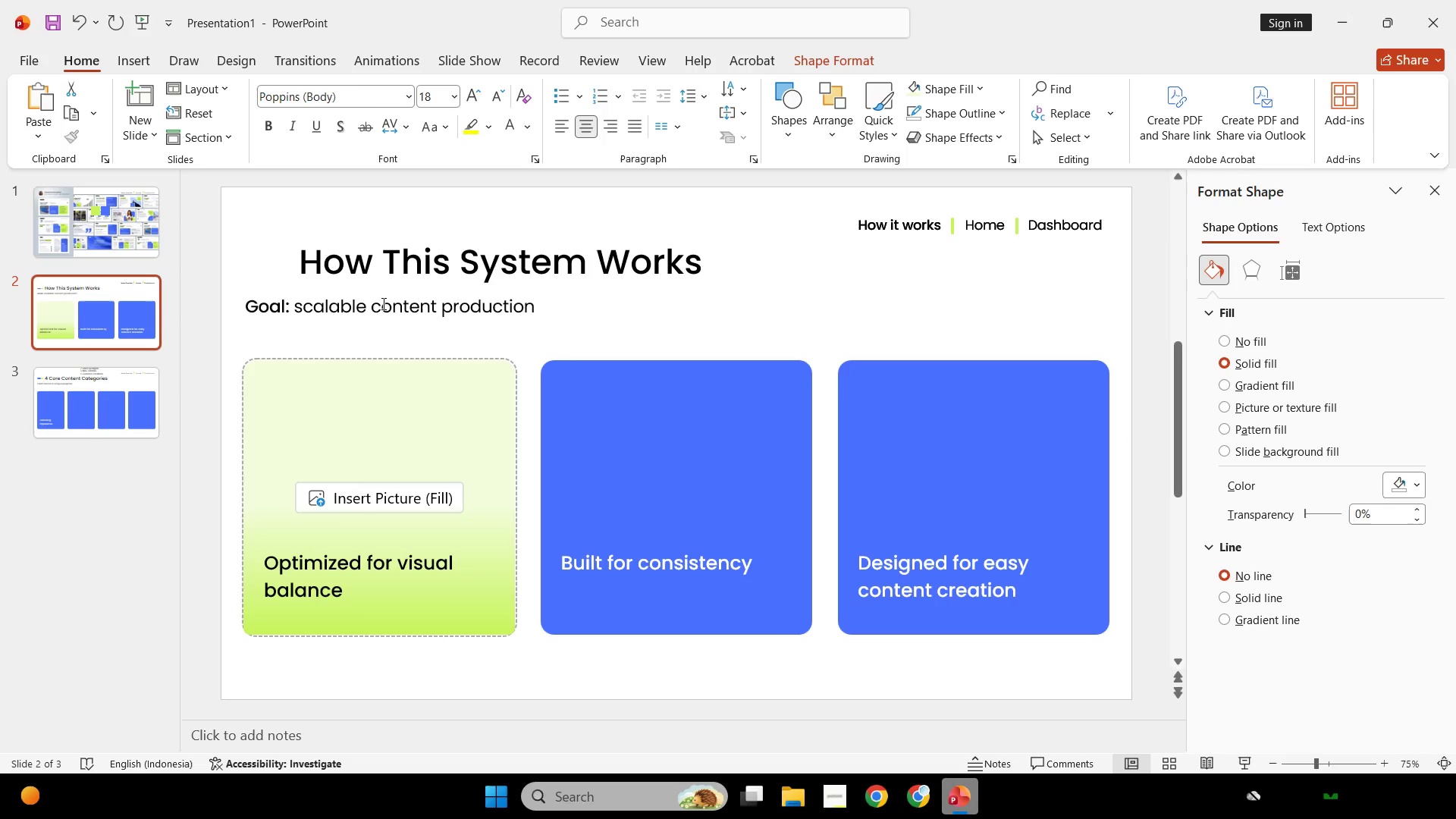 
key(Control+ControlLeft)
 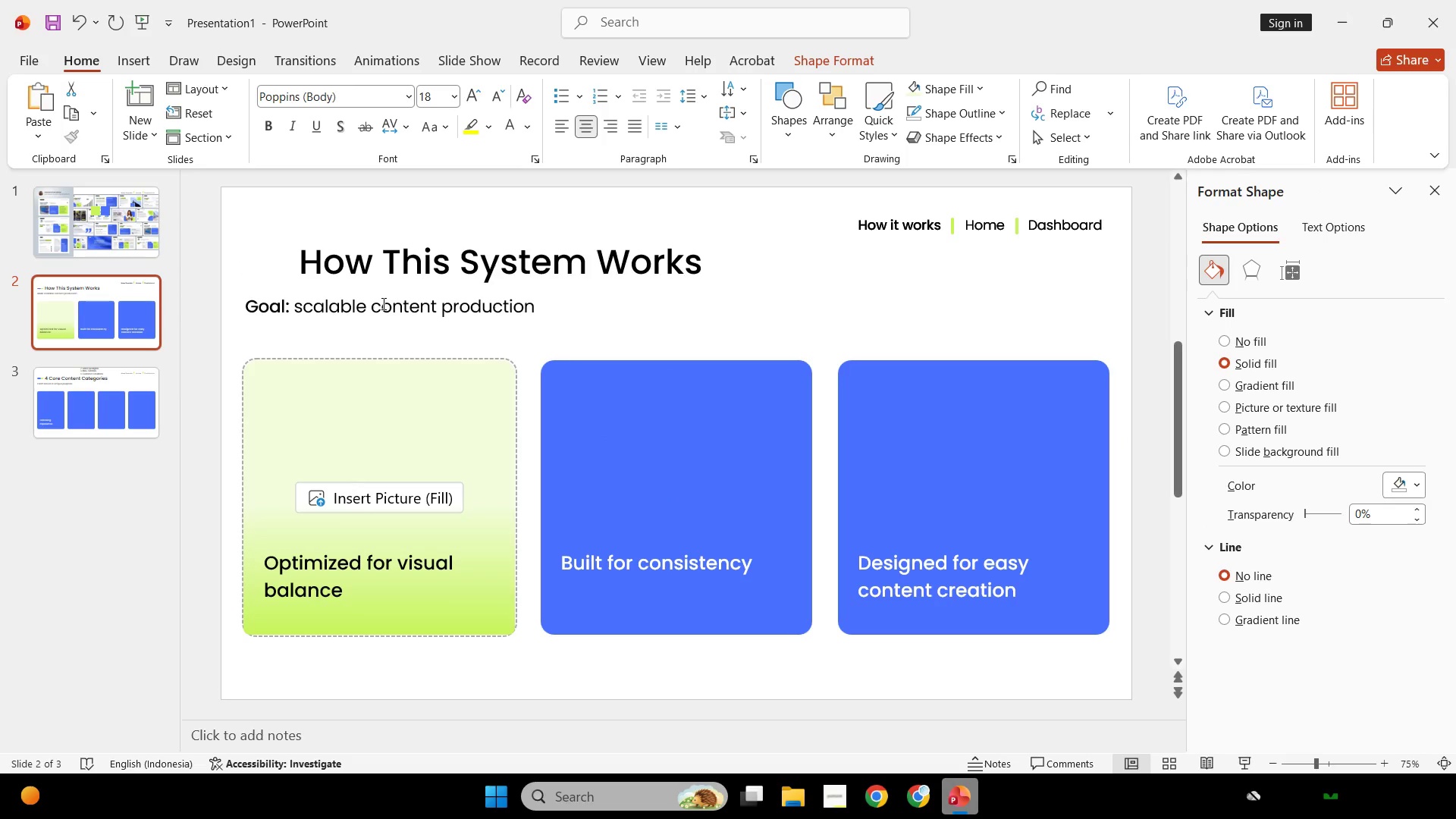 
key(Control+V)
 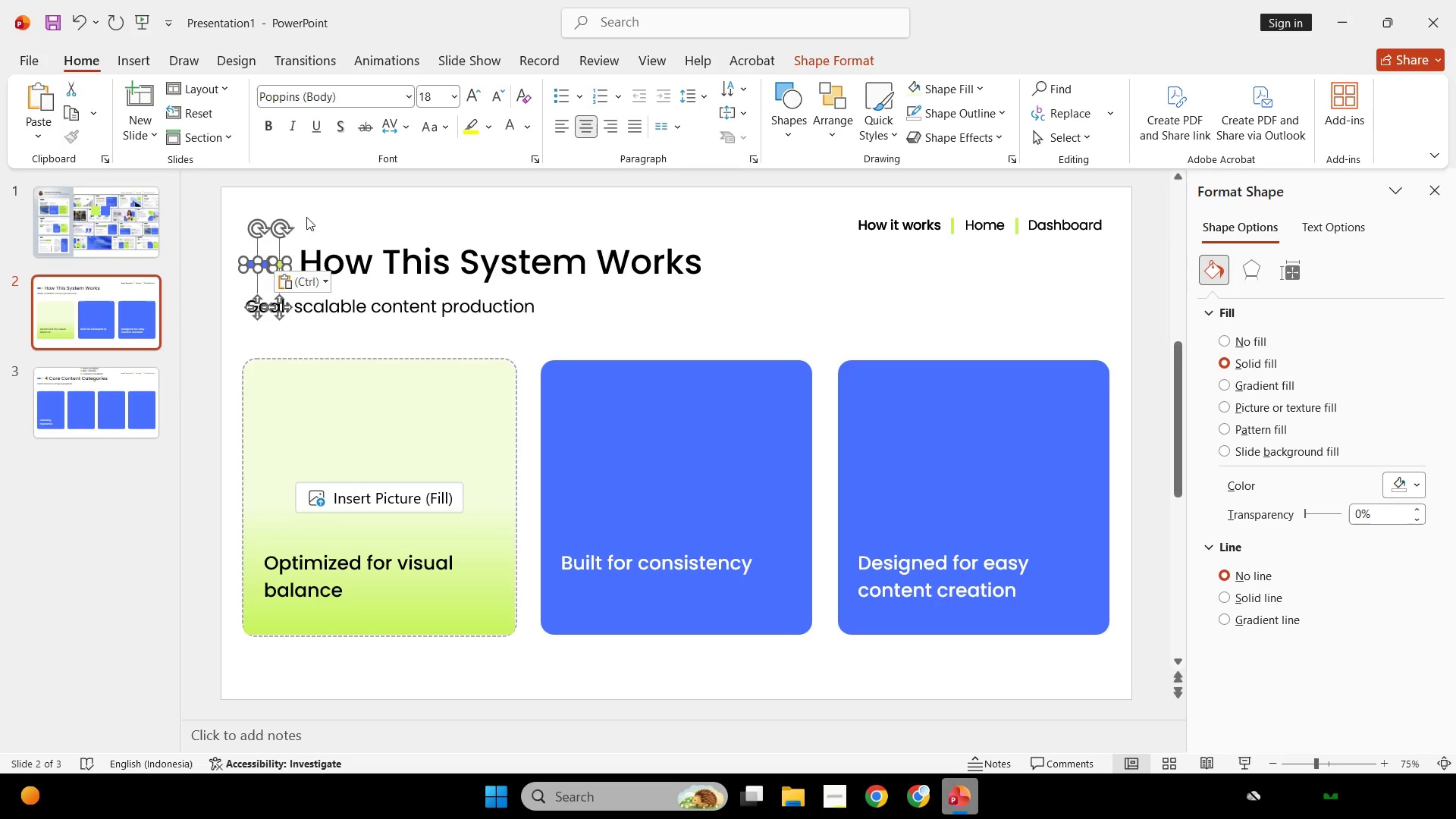 
left_click([370, 231])
 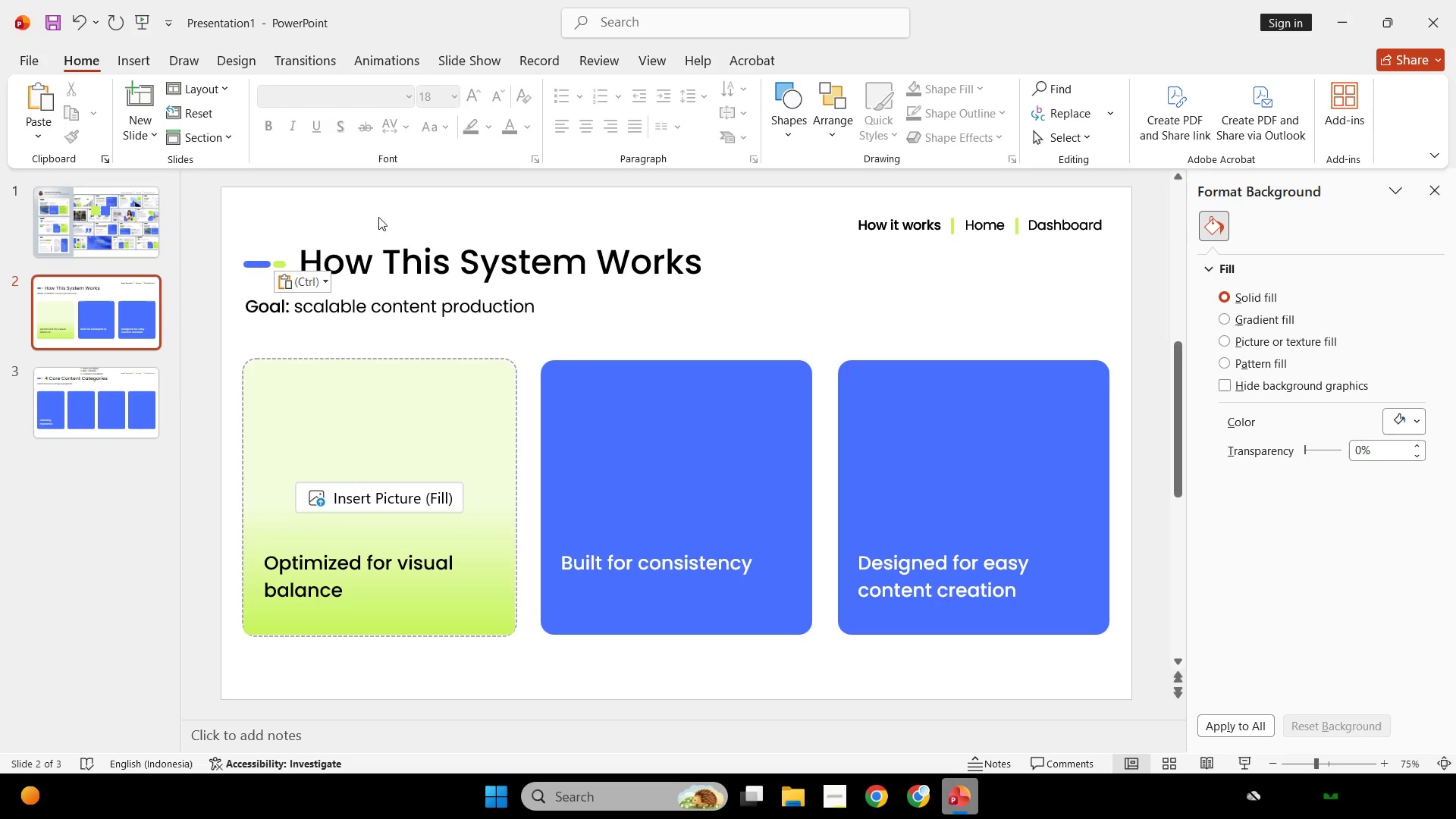 
key(Control+ControlLeft)
 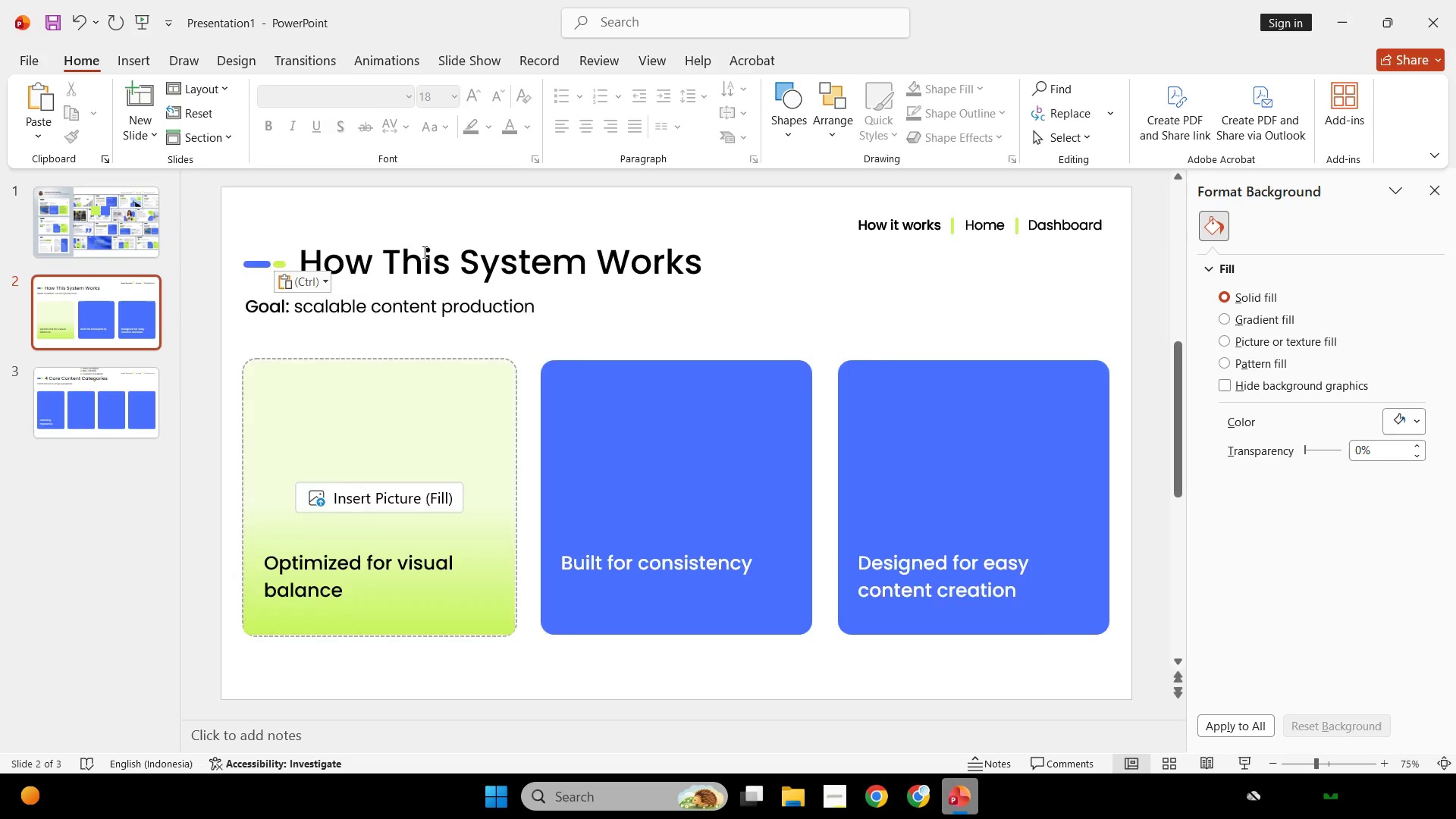 
scroll: coordinate [423, 252], scroll_direction: none, amount: 0.0
 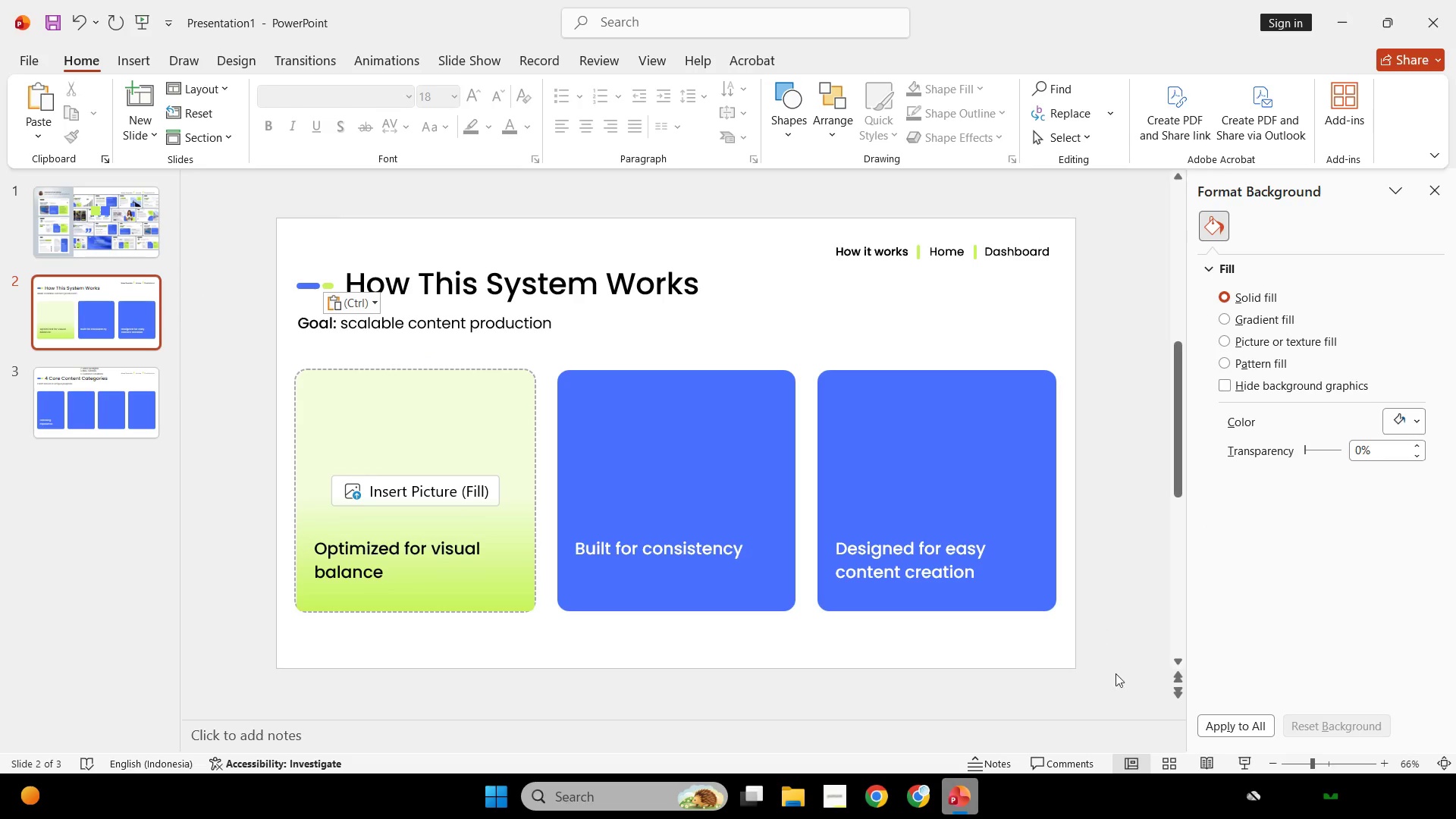 
left_click([1240, 756])
 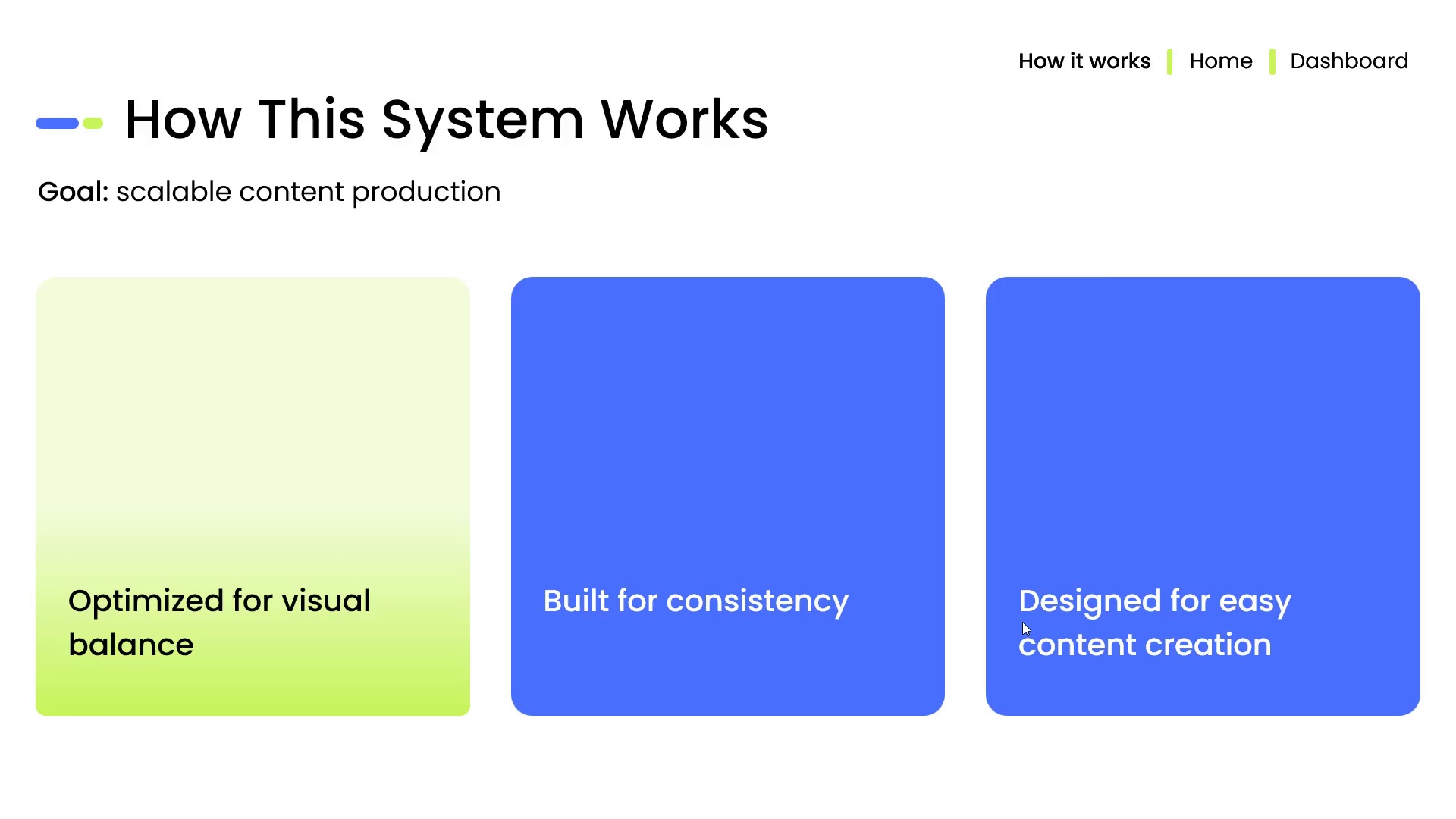 
scroll: coordinate [1022, 622], scroll_direction: down, amount: 1.0
 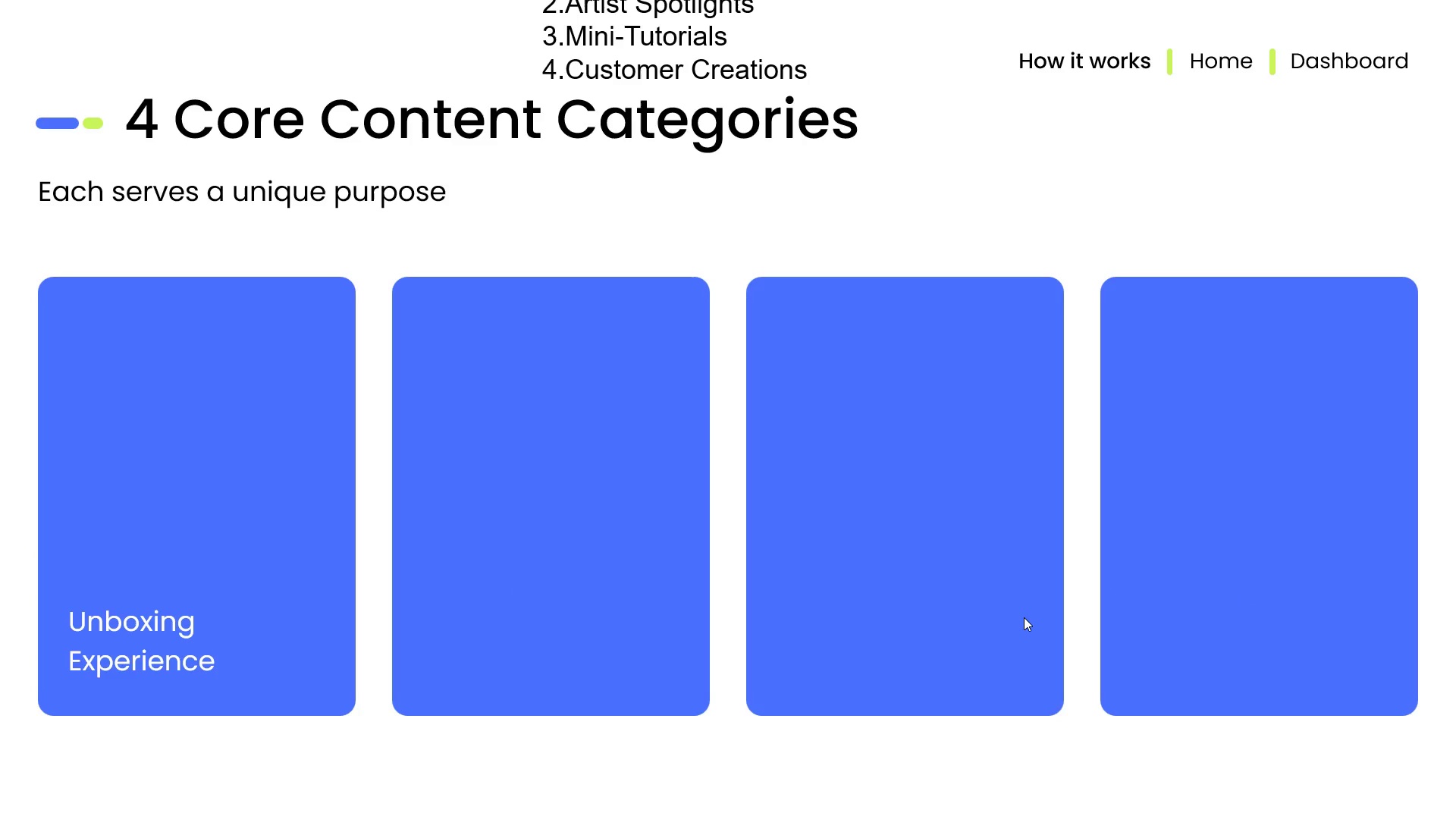 
scroll: coordinate [1024, 617], scroll_direction: none, amount: 0.0
 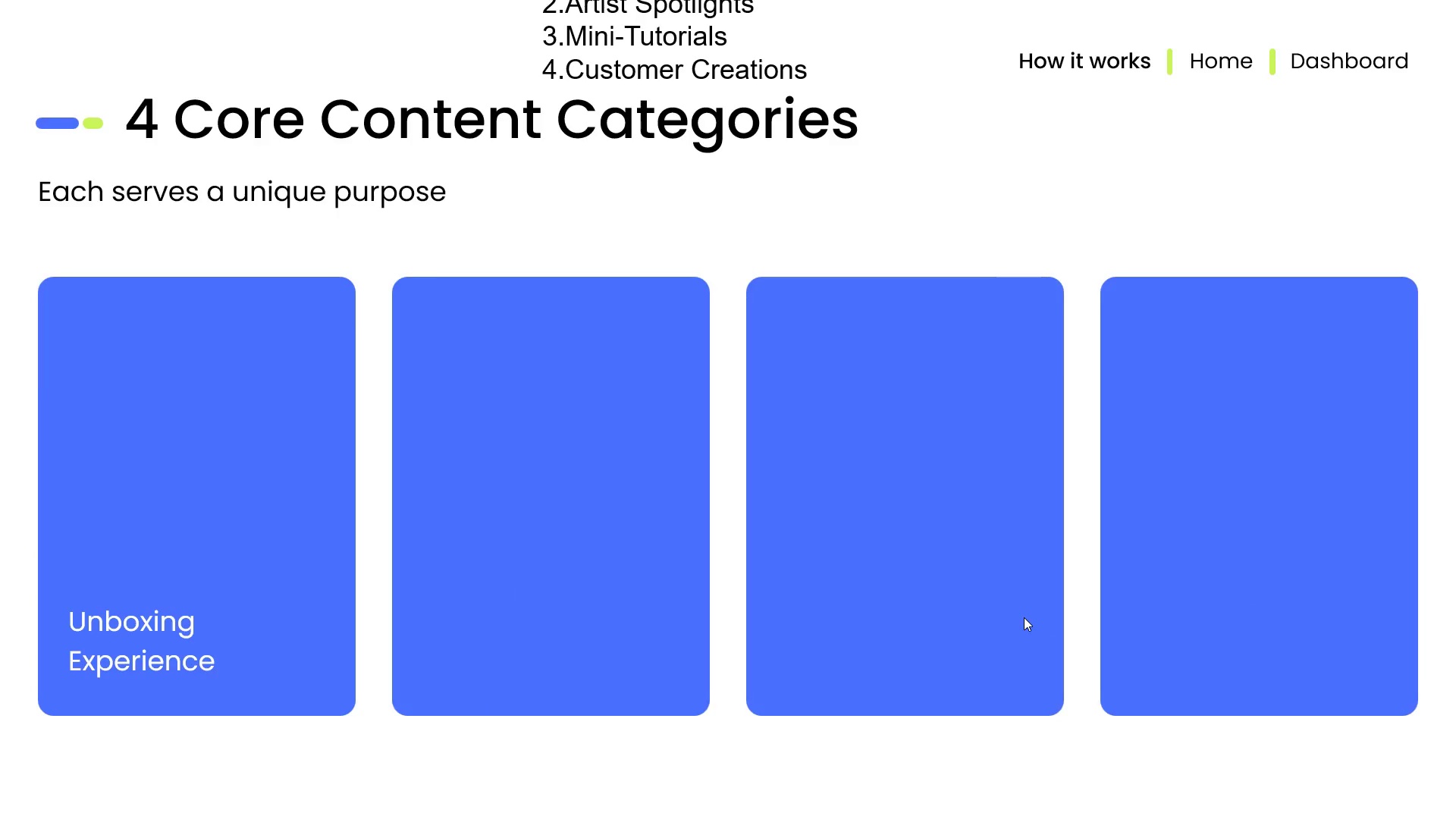 
key(Escape)
 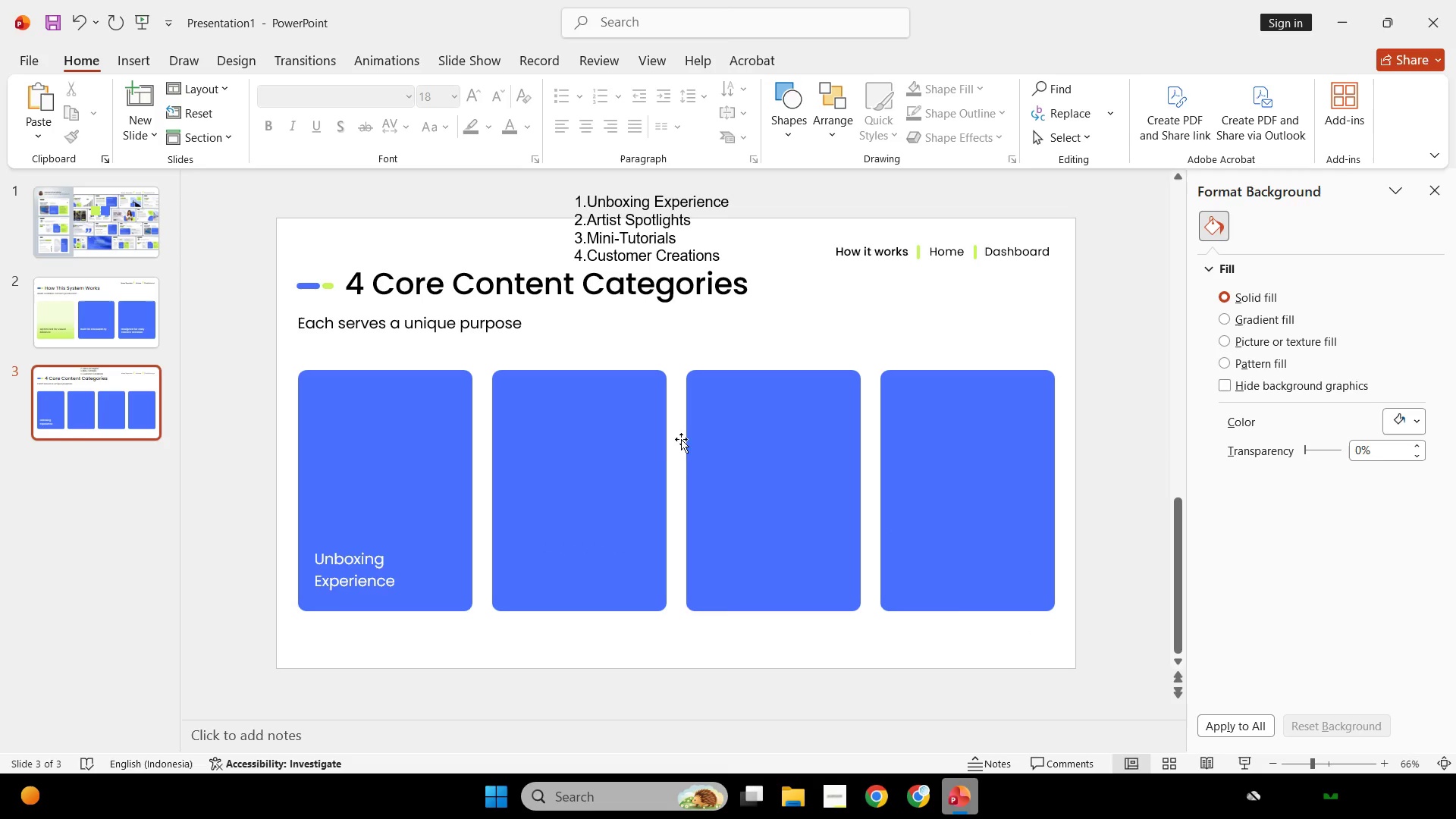 
left_click([647, 454])
 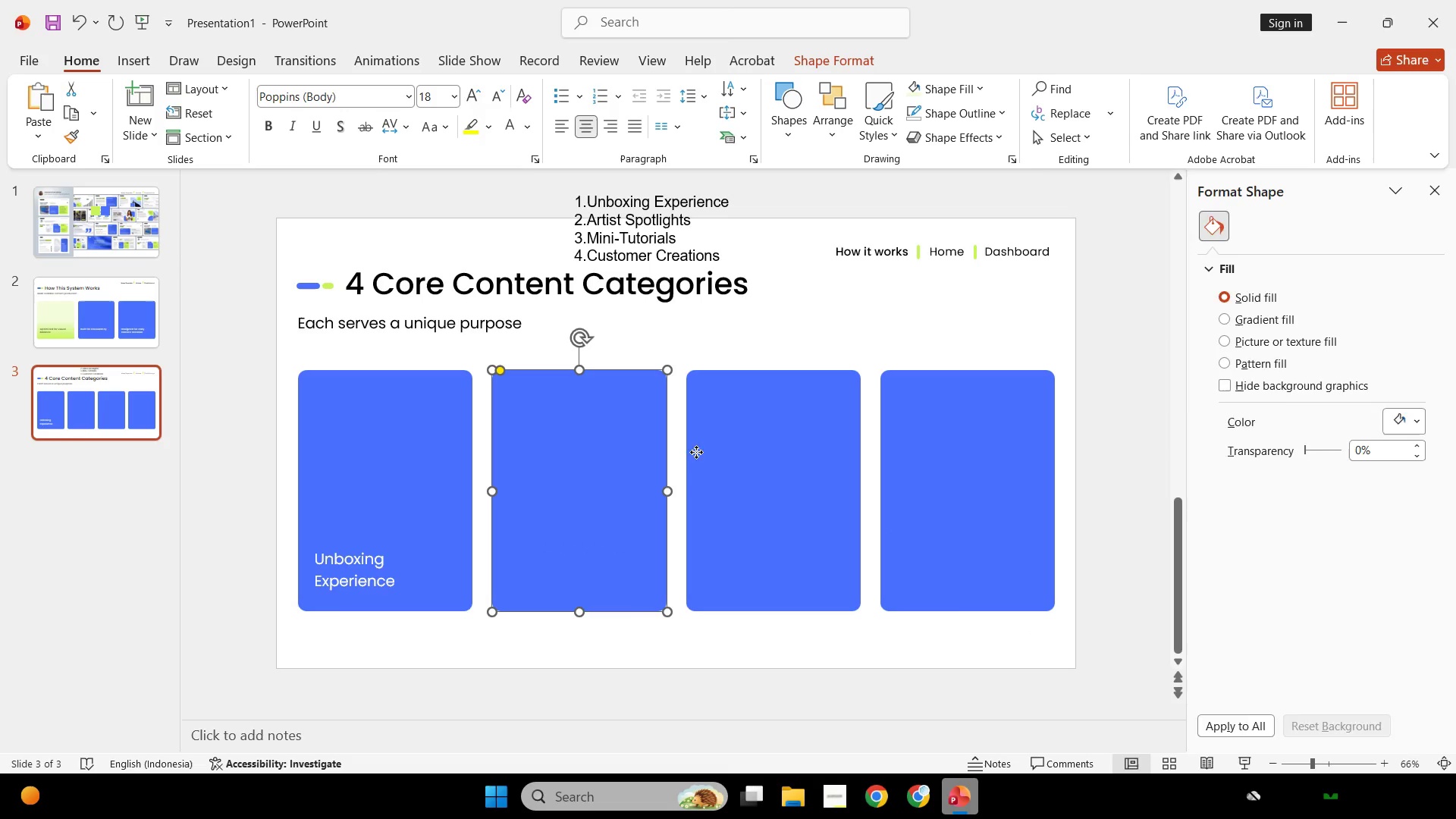 
hold_key(key=ShiftLeft, duration=0.36)
double_click([939, 445])
 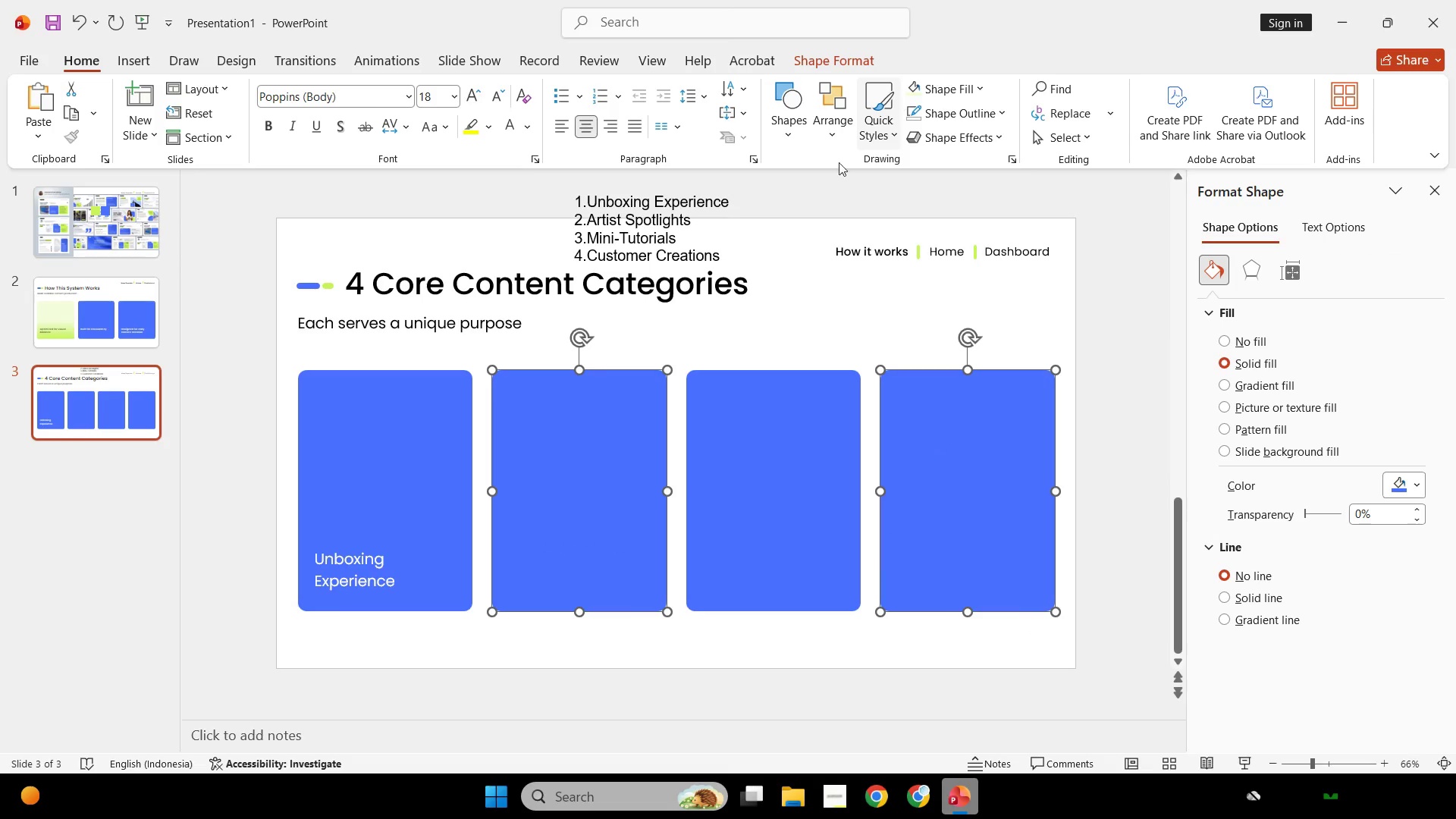 
hold_key(key=ShiftLeft, duration=0.41)
 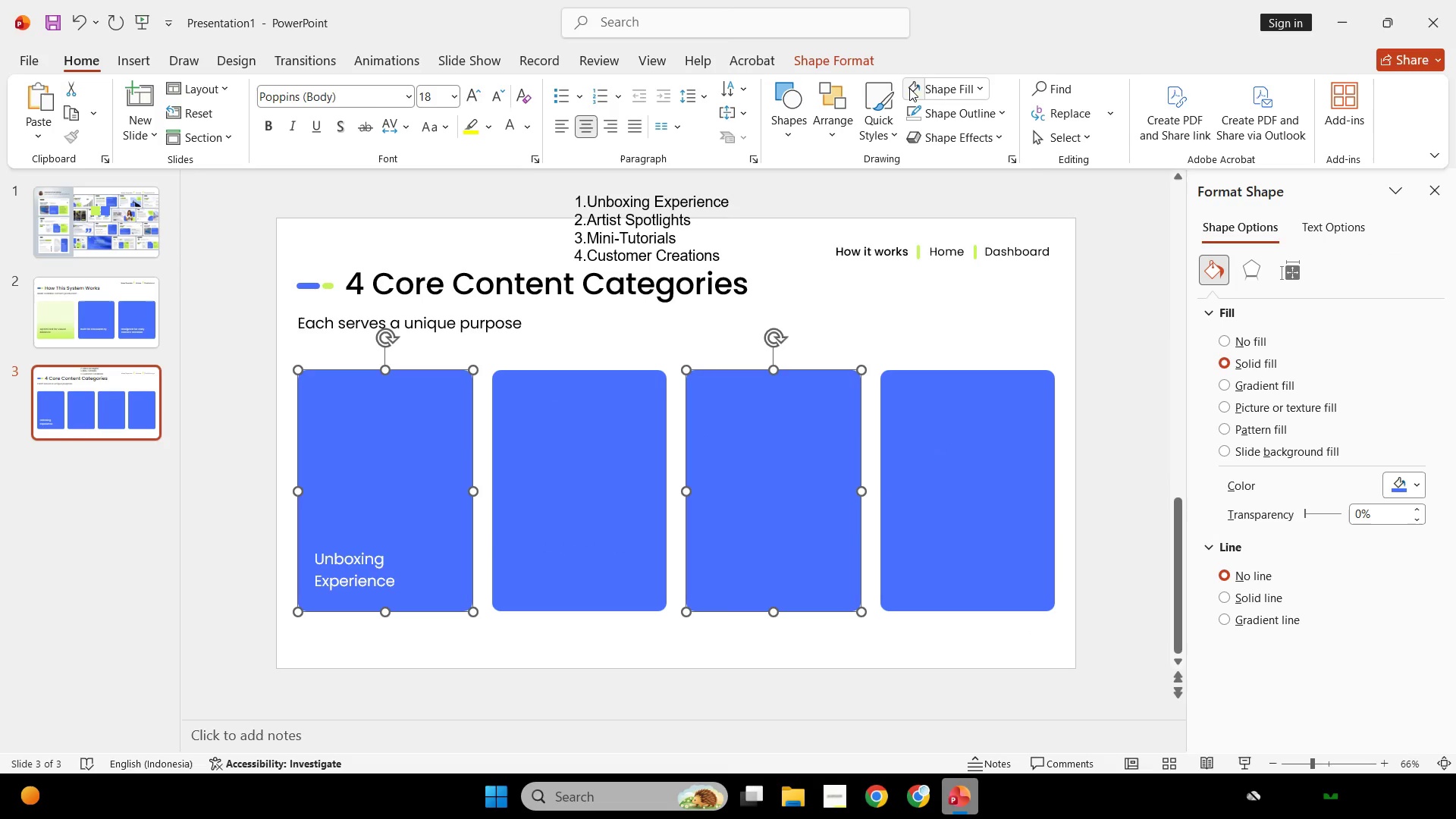 
left_click([909, 88])
 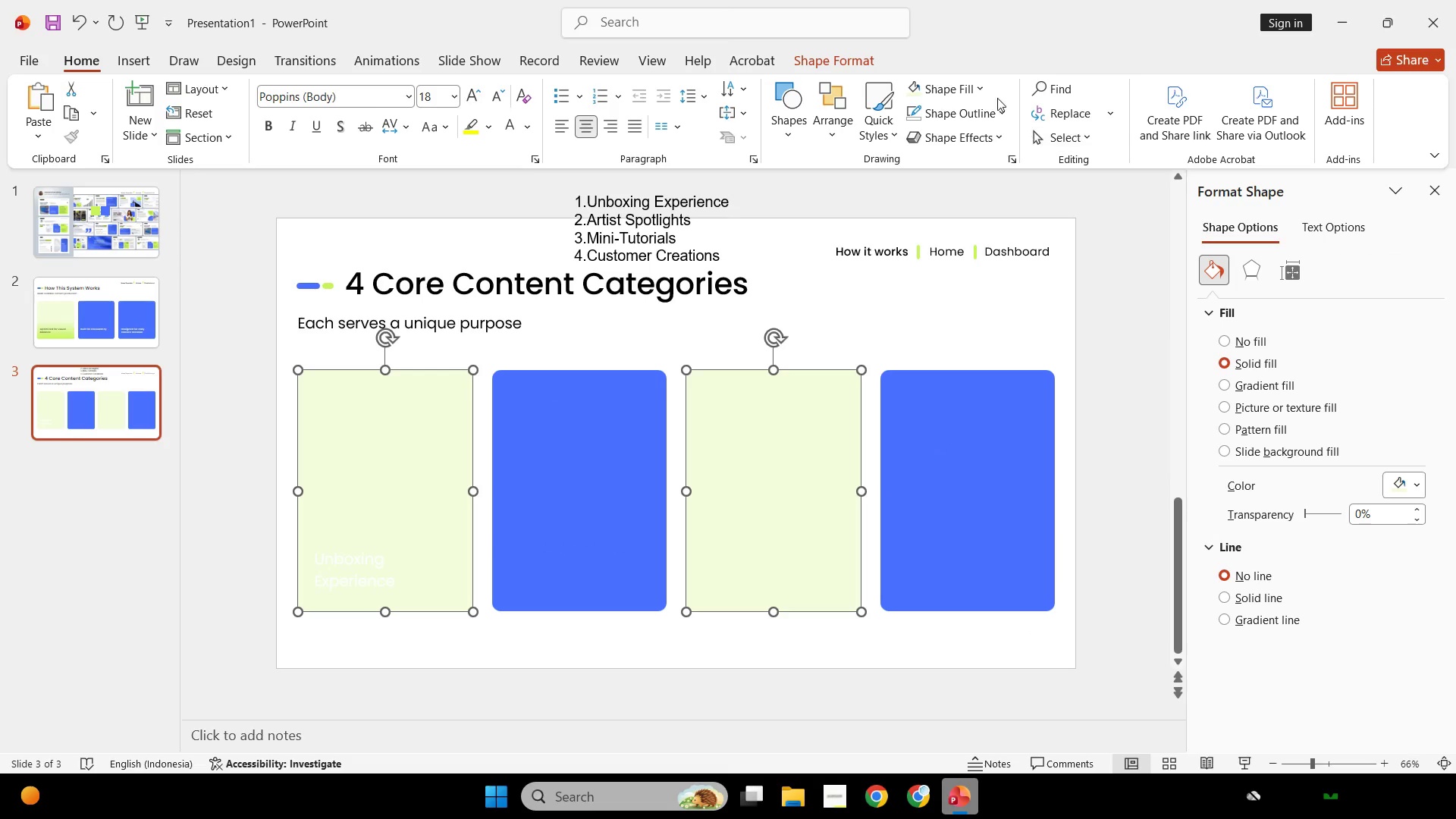 
left_click([973, 91])
 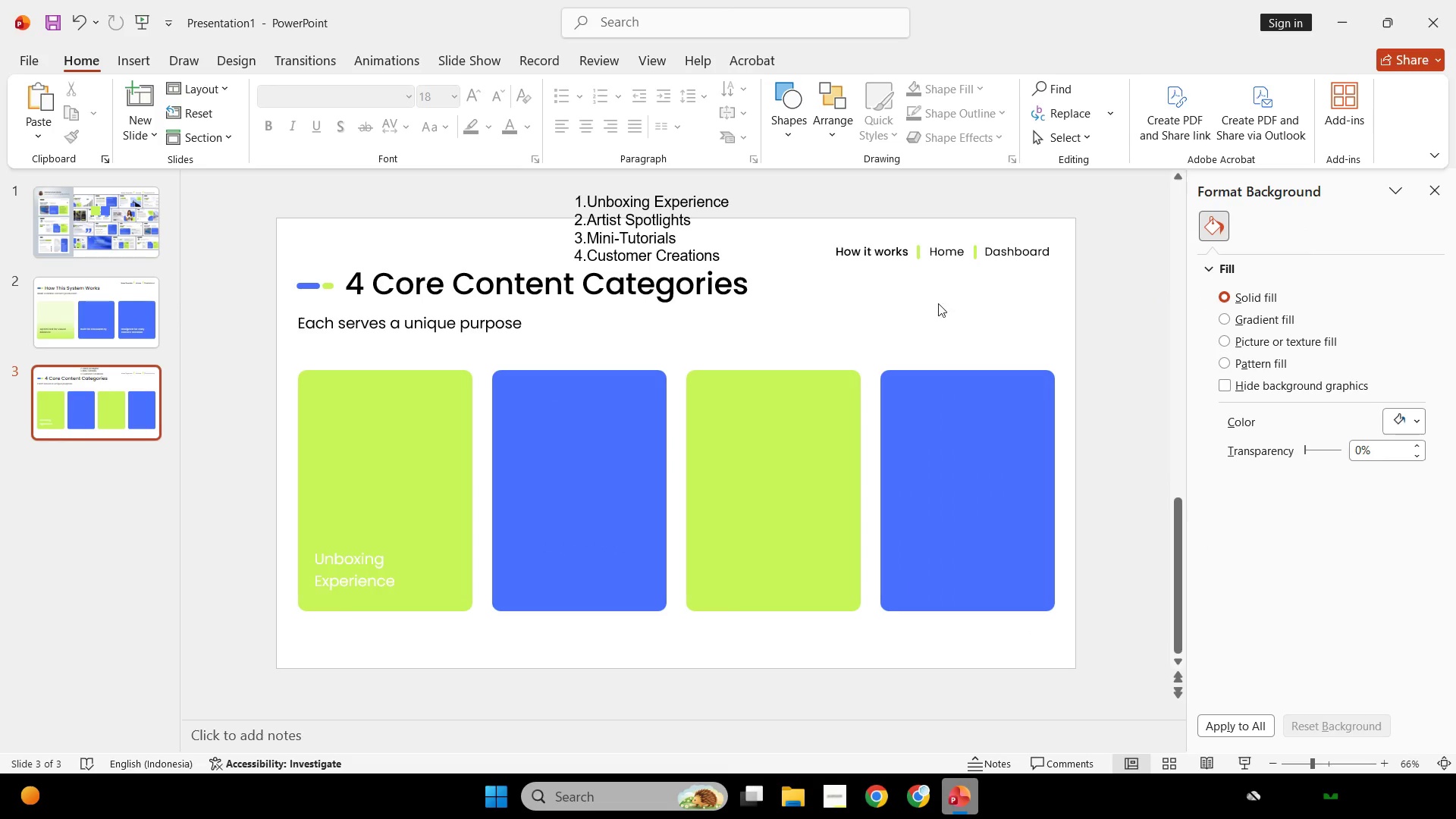 
left_click([395, 565])
 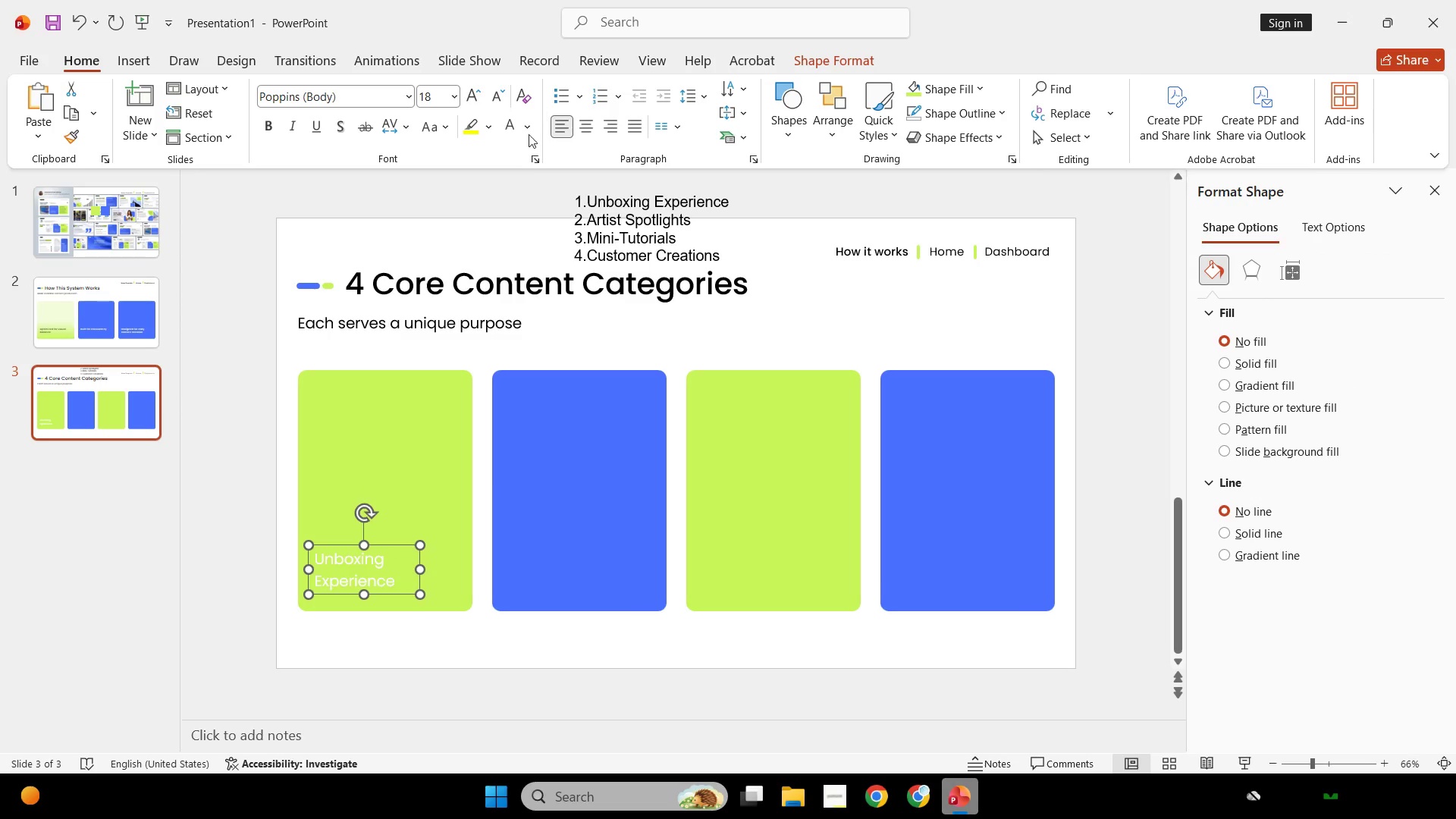 
hold_key(key=ShiftLeft, duration=0.8)
 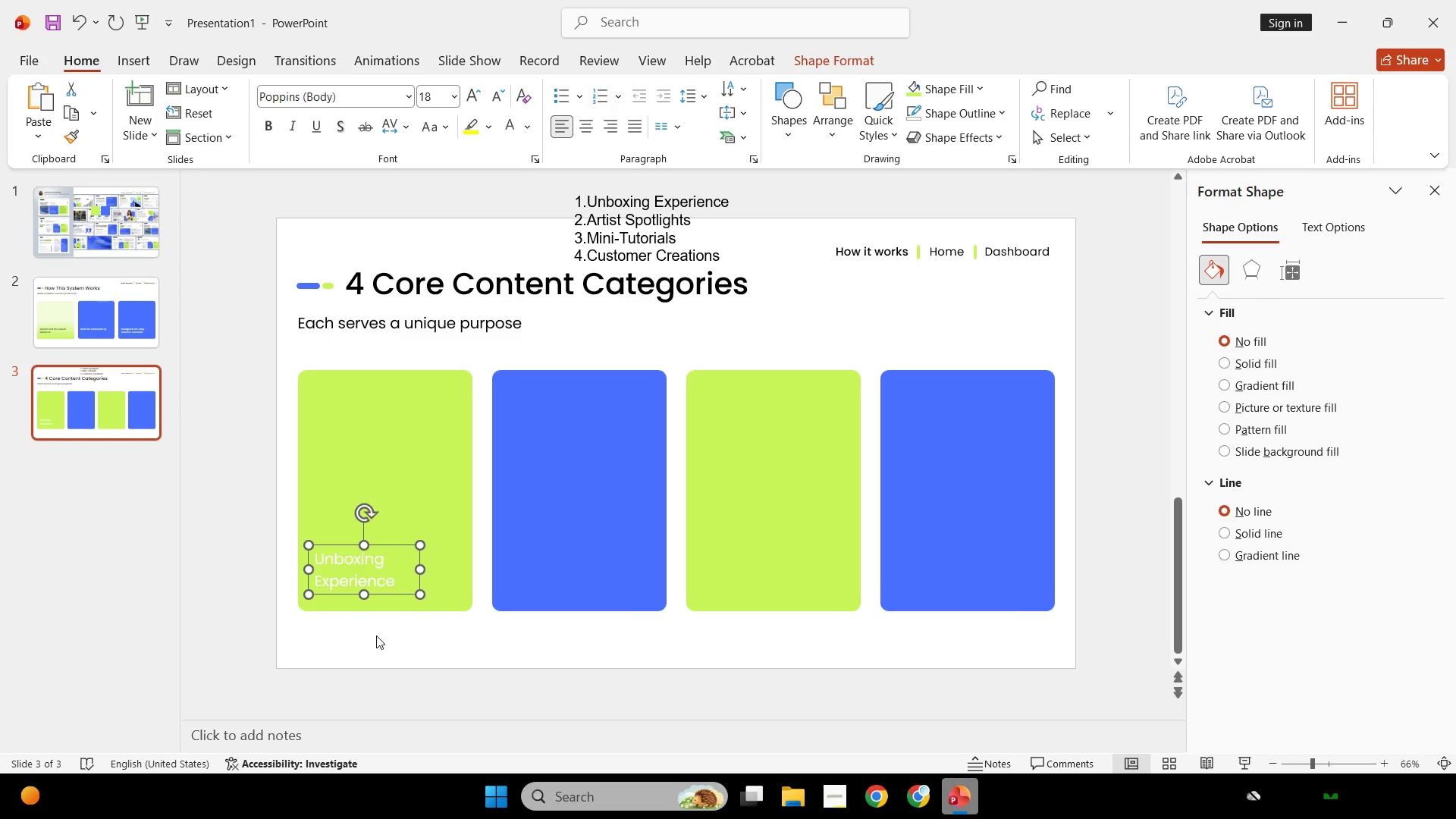 
hold_key(key=ControlLeft, duration=0.69)
 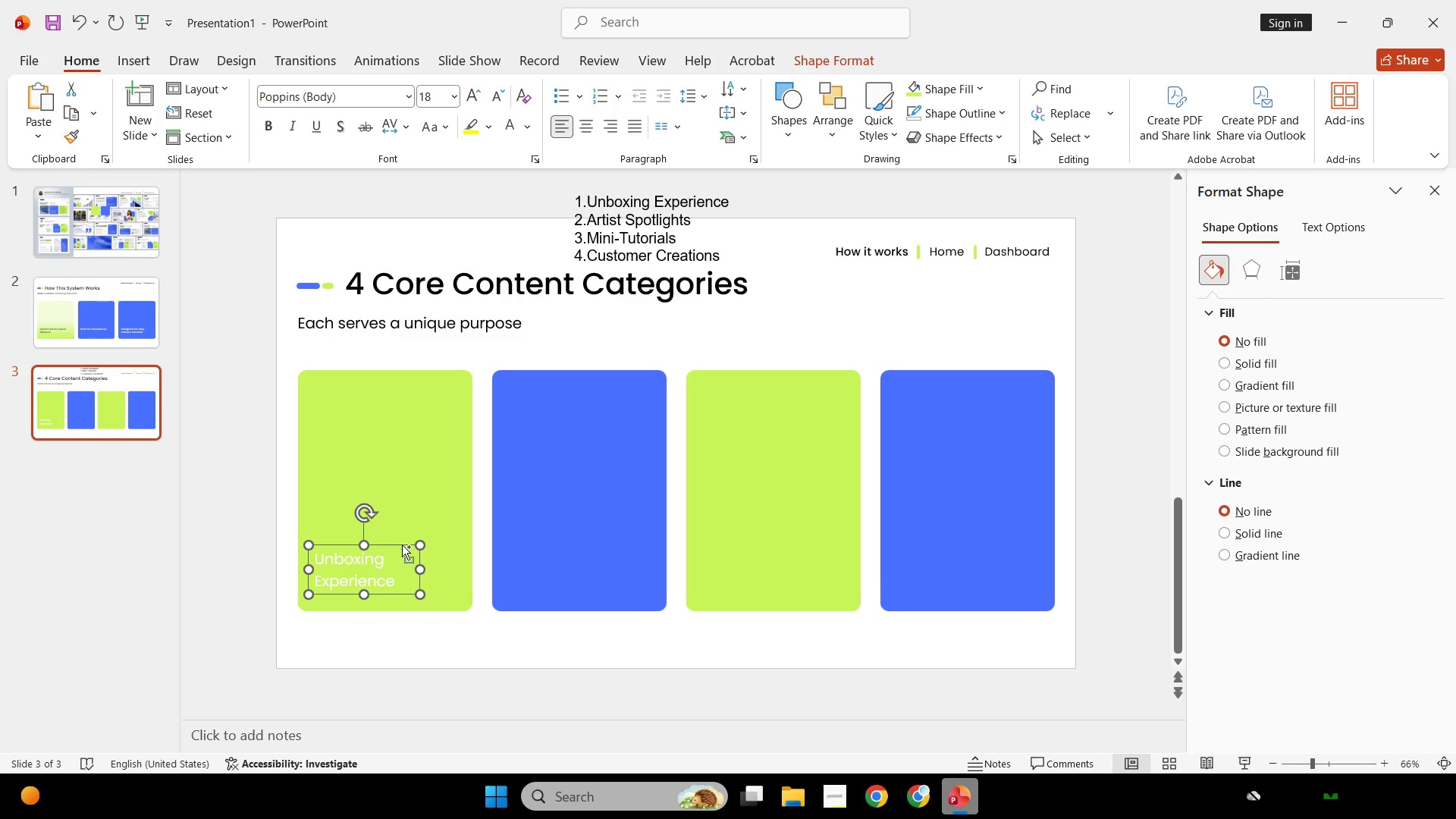 
key(Control+ControlLeft)
 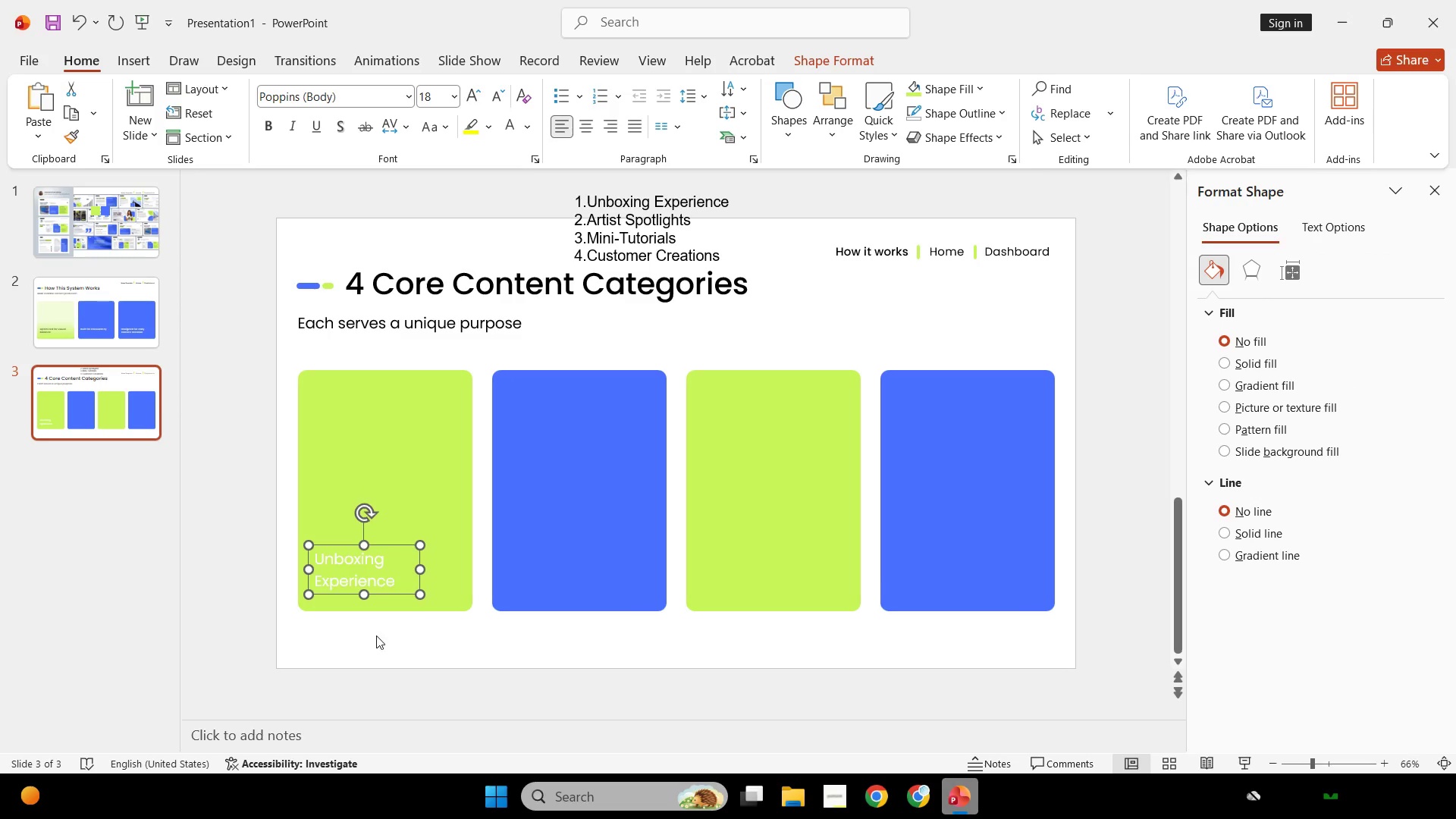 
hold_key(key=ControlLeft, duration=0.33)
 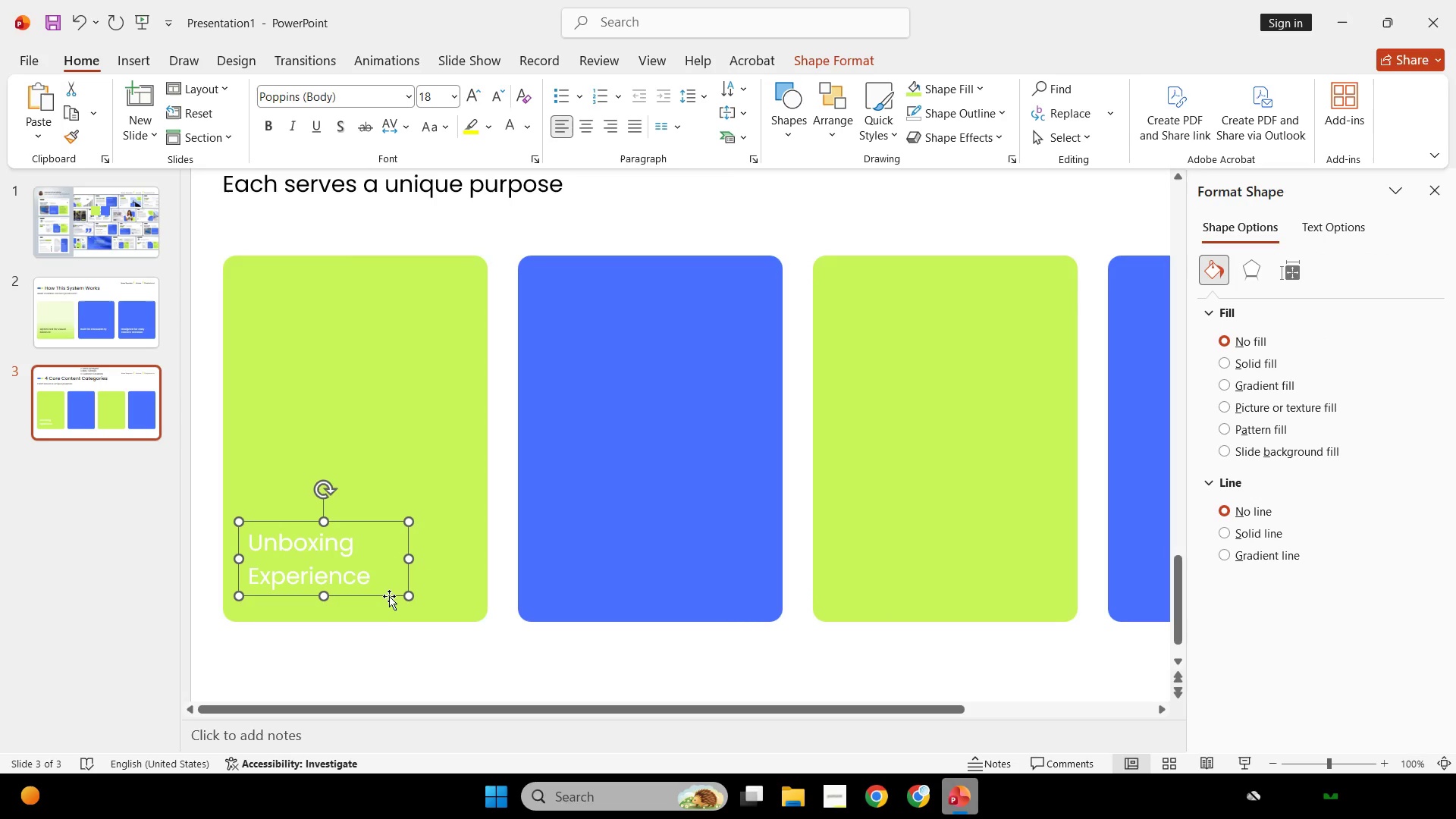 
hold_key(key=ShiftLeft, duration=5.61)
 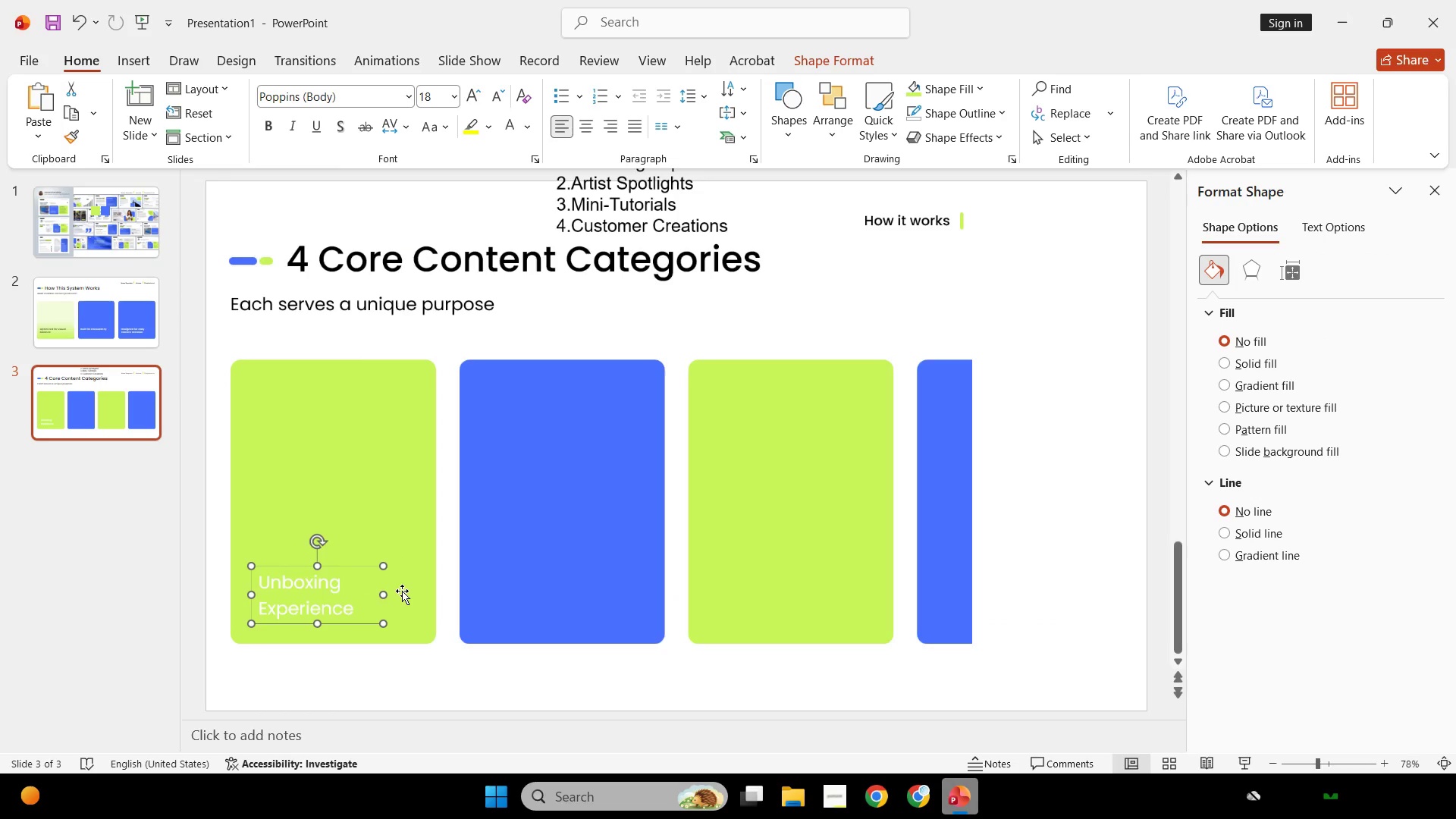 
scroll: coordinate [382, 628], scroll_direction: up, amount: 2.0
 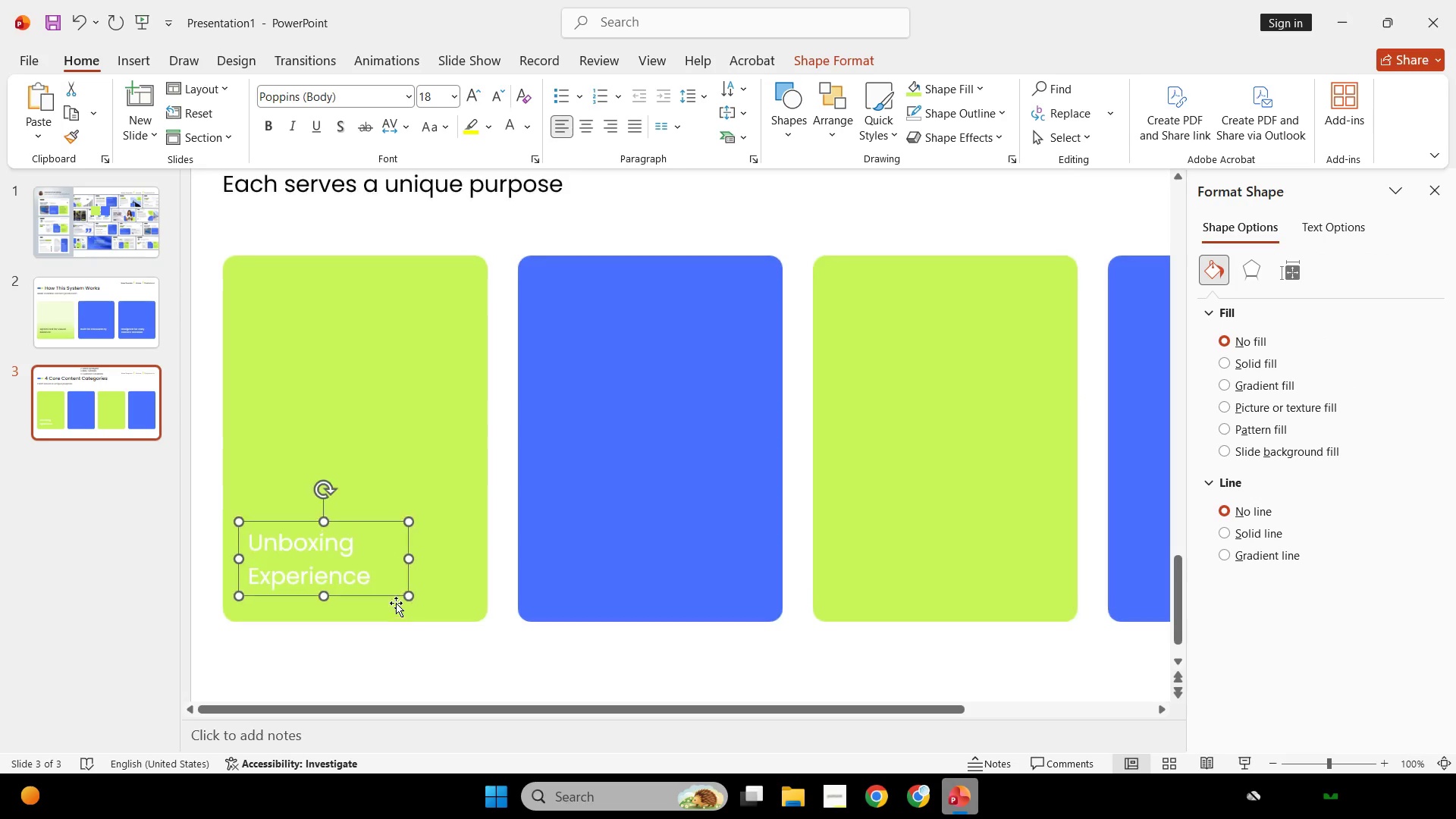 
left_click_drag(start_coordinate=[389, 596], to_coordinate=[395, 595])
 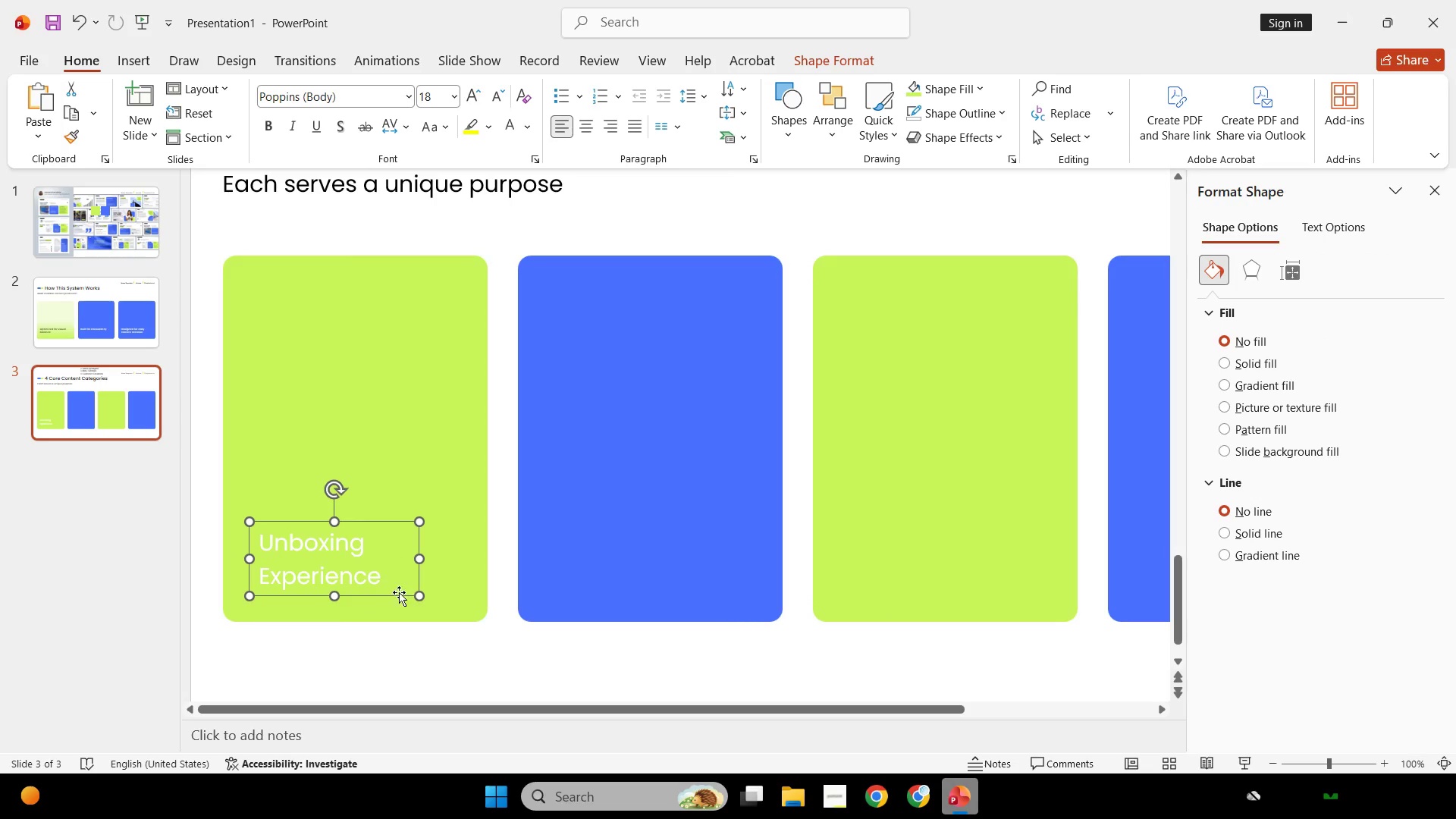 
key(Control+ControlLeft)
 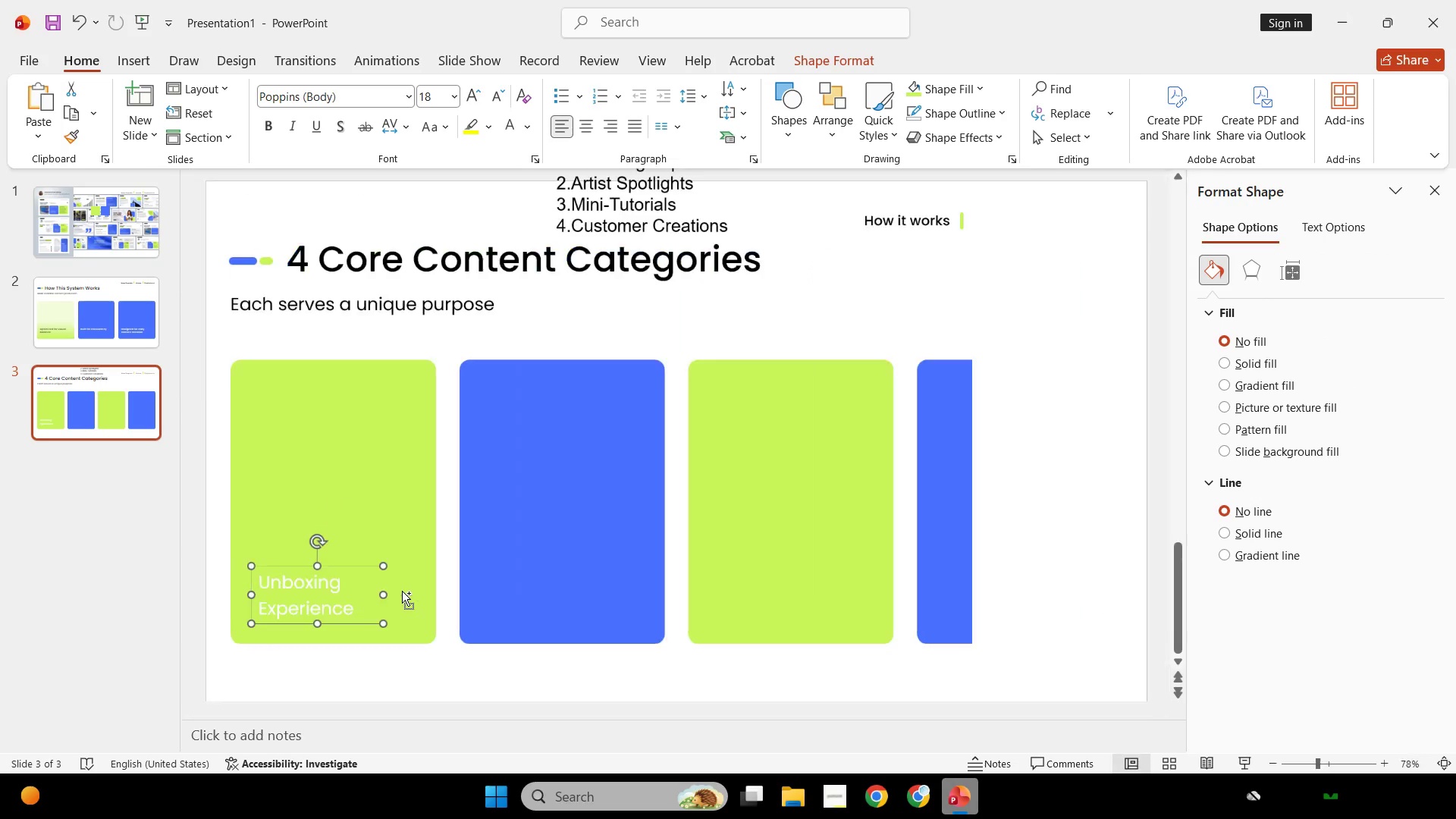 
hold_key(key=ControlLeft, duration=9.27)
 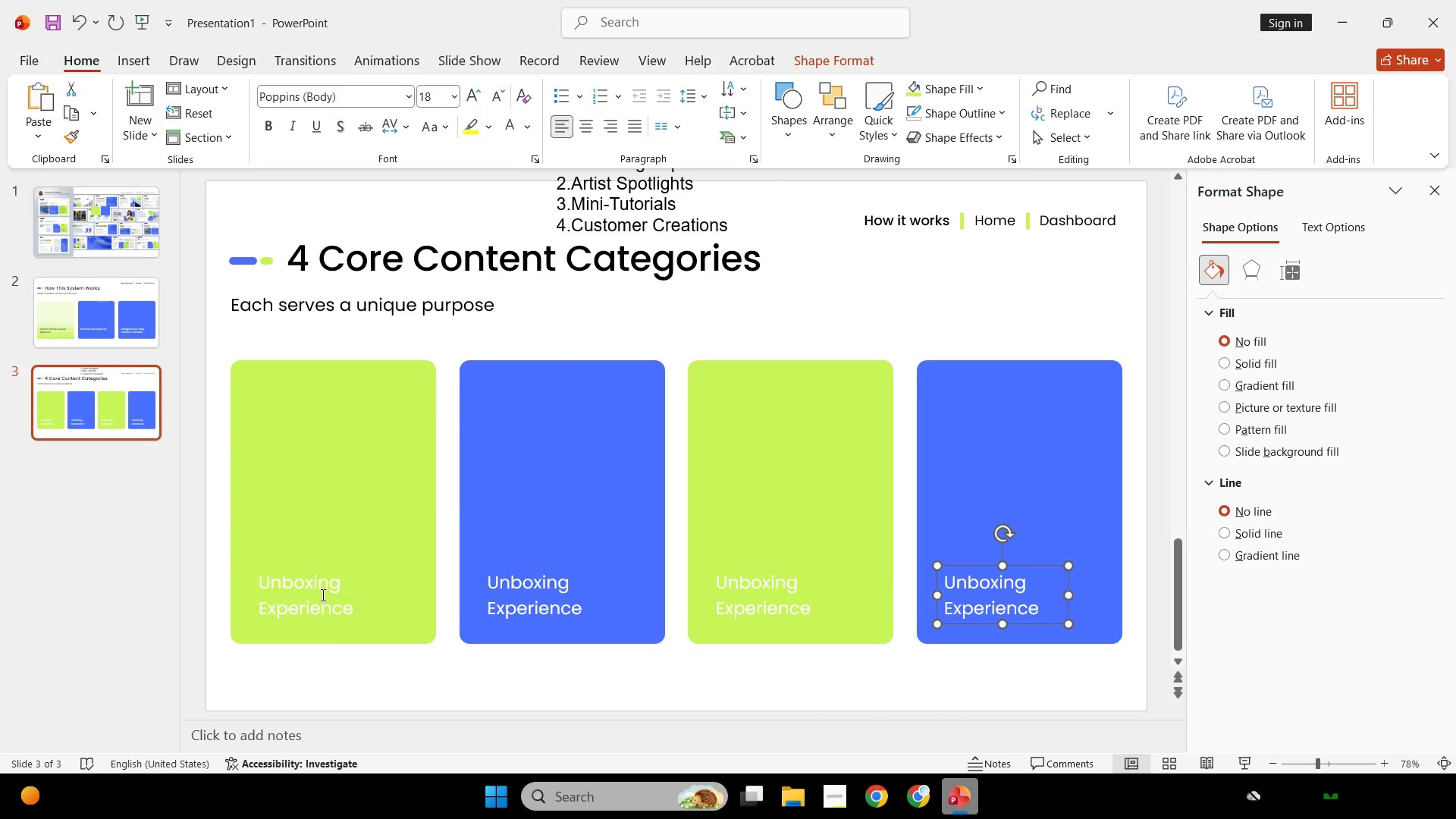 
hold_key(key=ShiftLeft, duration=9.23)
 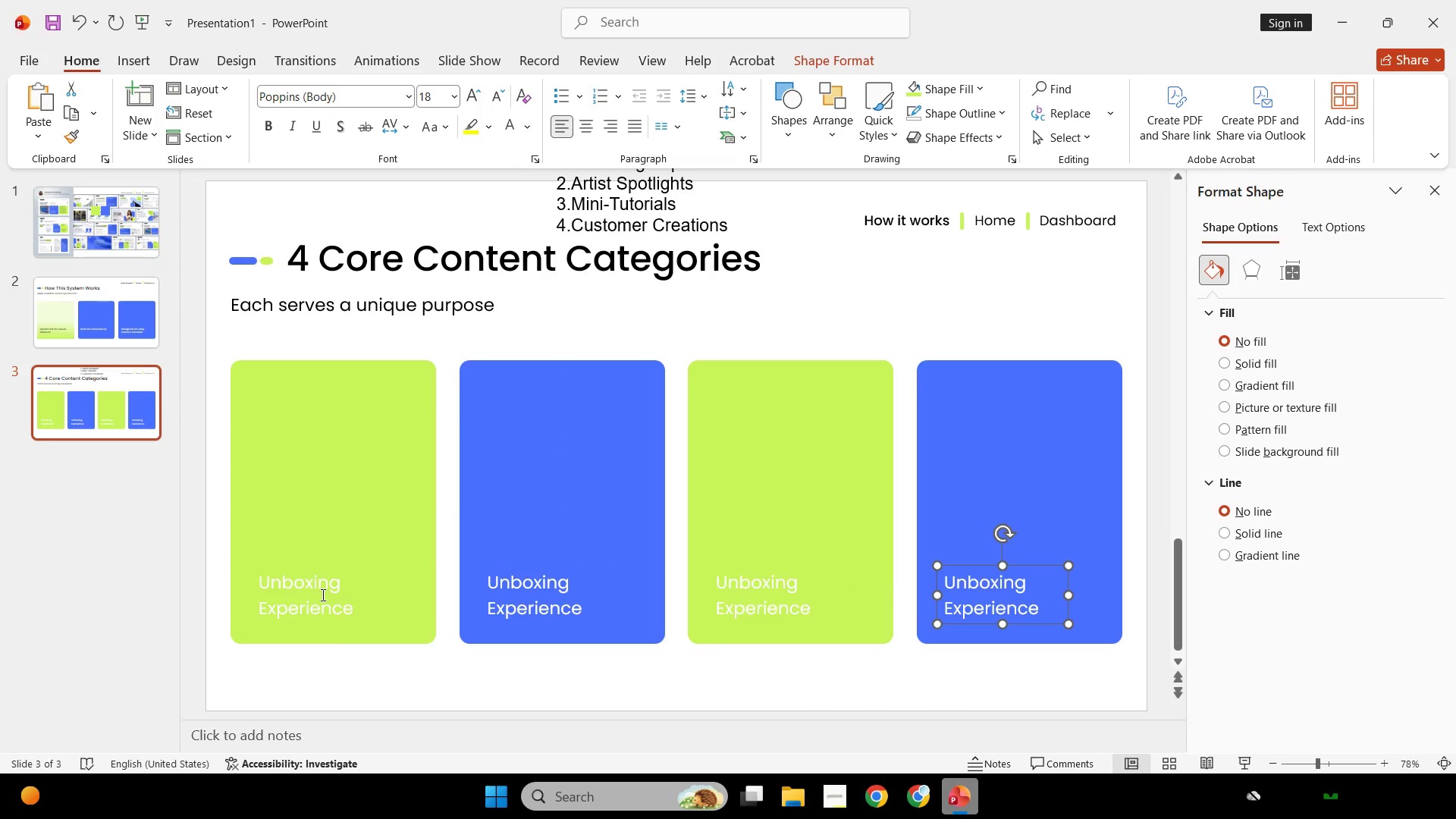 
scroll: coordinate [402, 591], scroll_direction: none, amount: 0.0
 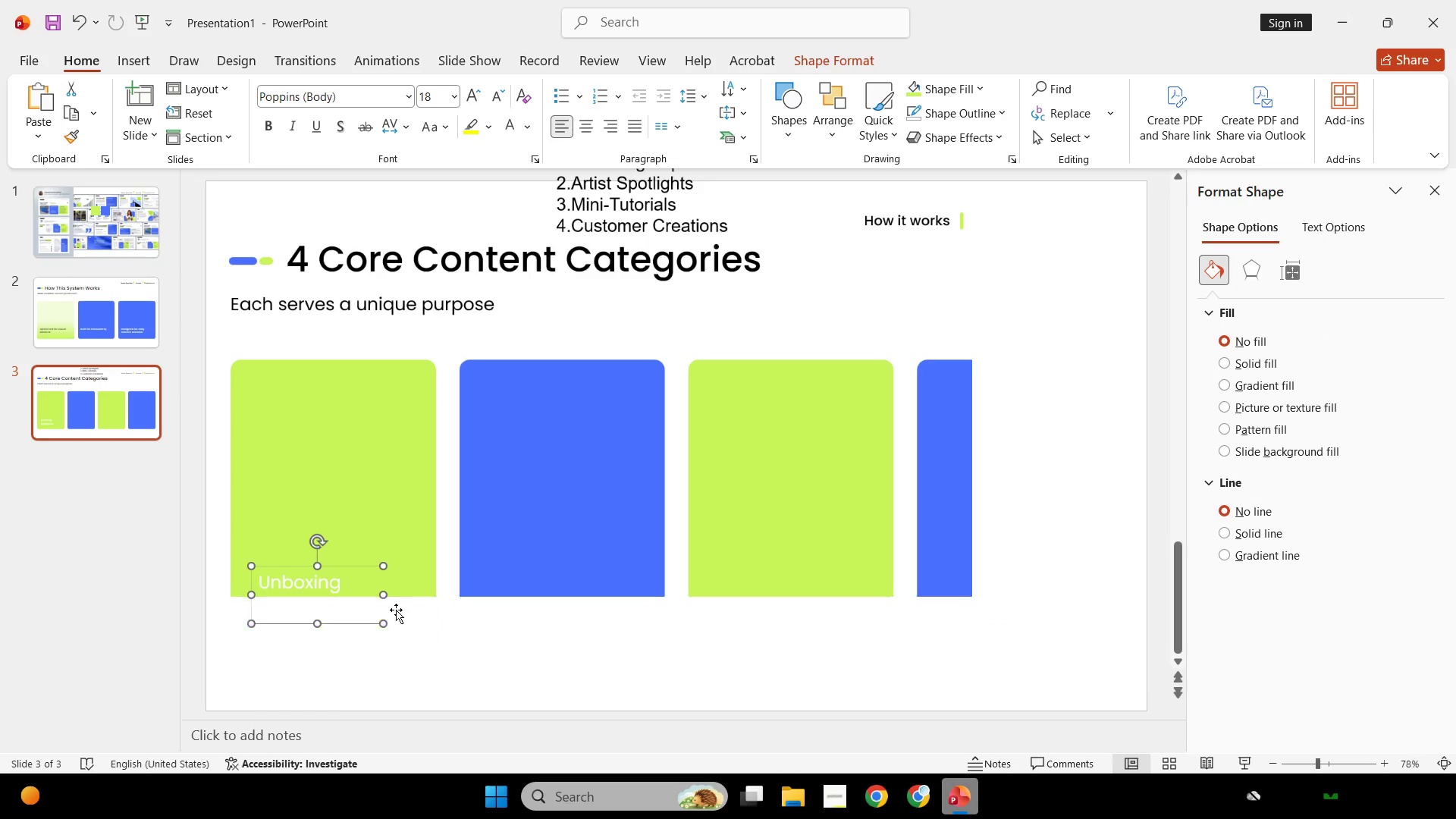 
left_click_drag(start_coordinate=[363, 622], to_coordinate=[594, 614])
 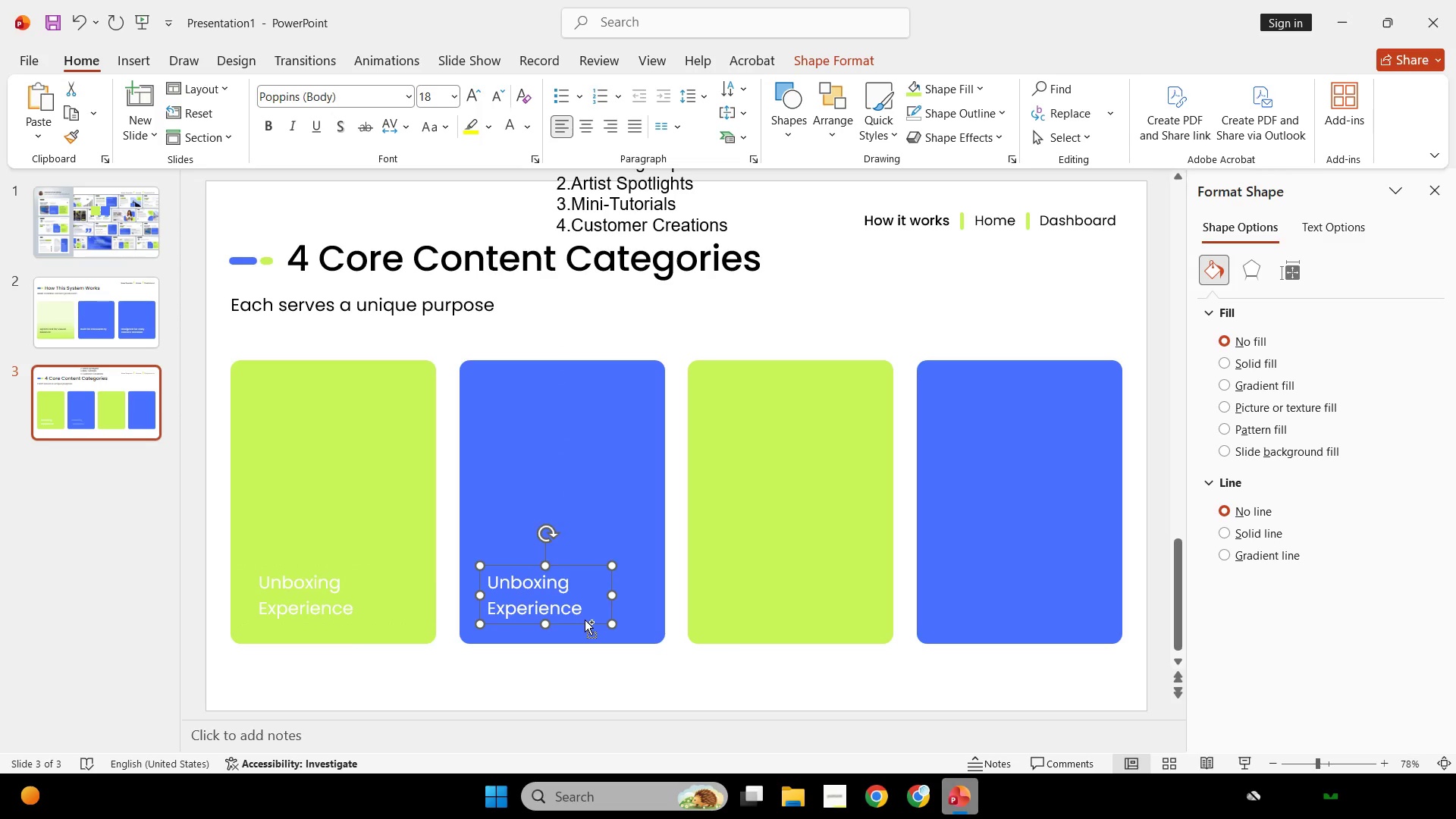 
left_click_drag(start_coordinate=[585, 620], to_coordinate=[814, 629])
 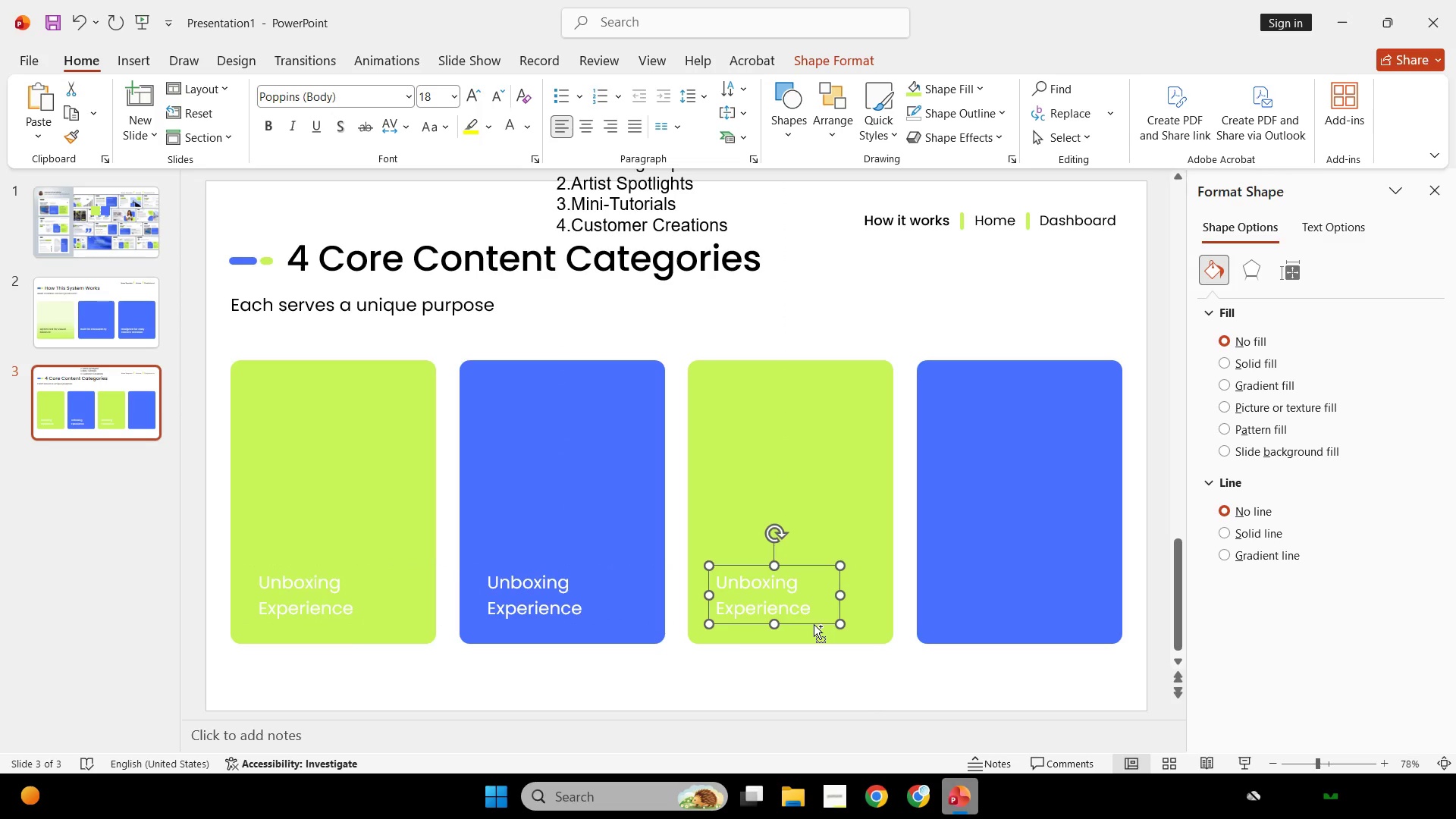 
left_click_drag(start_coordinate=[814, 624], to_coordinate=[1042, 623])
 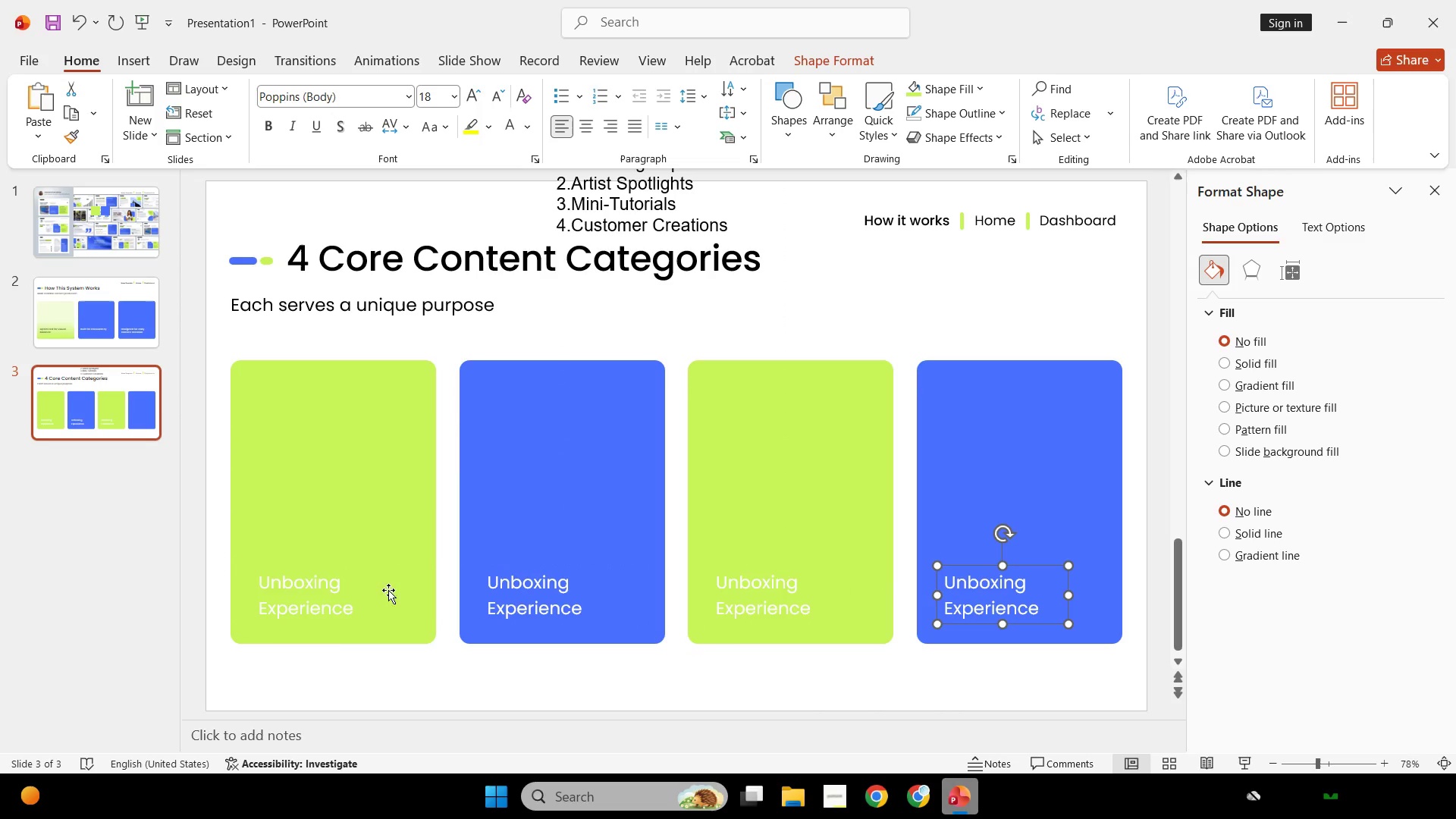 
key(Shift+ShiftLeft)
 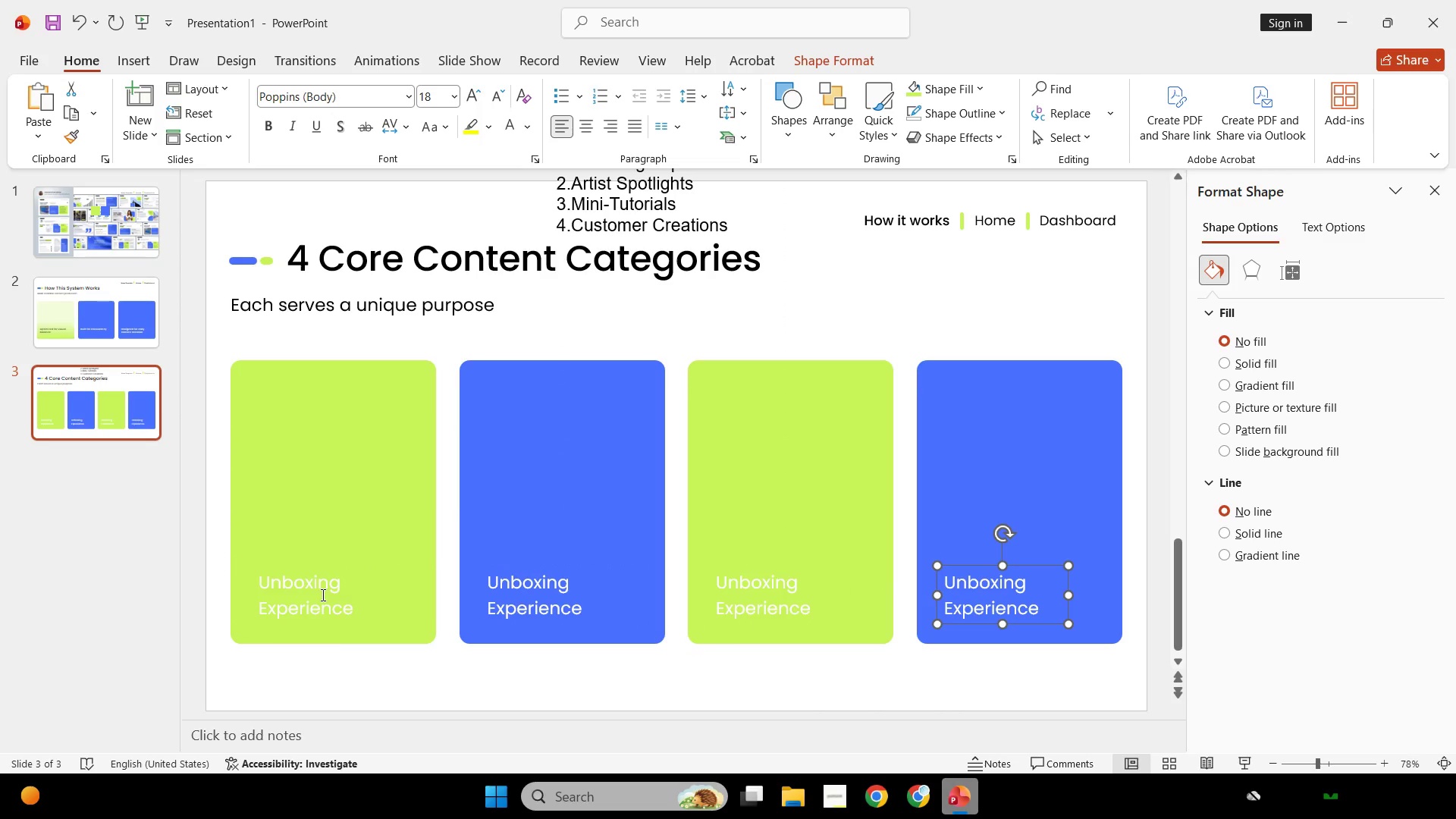 
left_click([322, 595])
 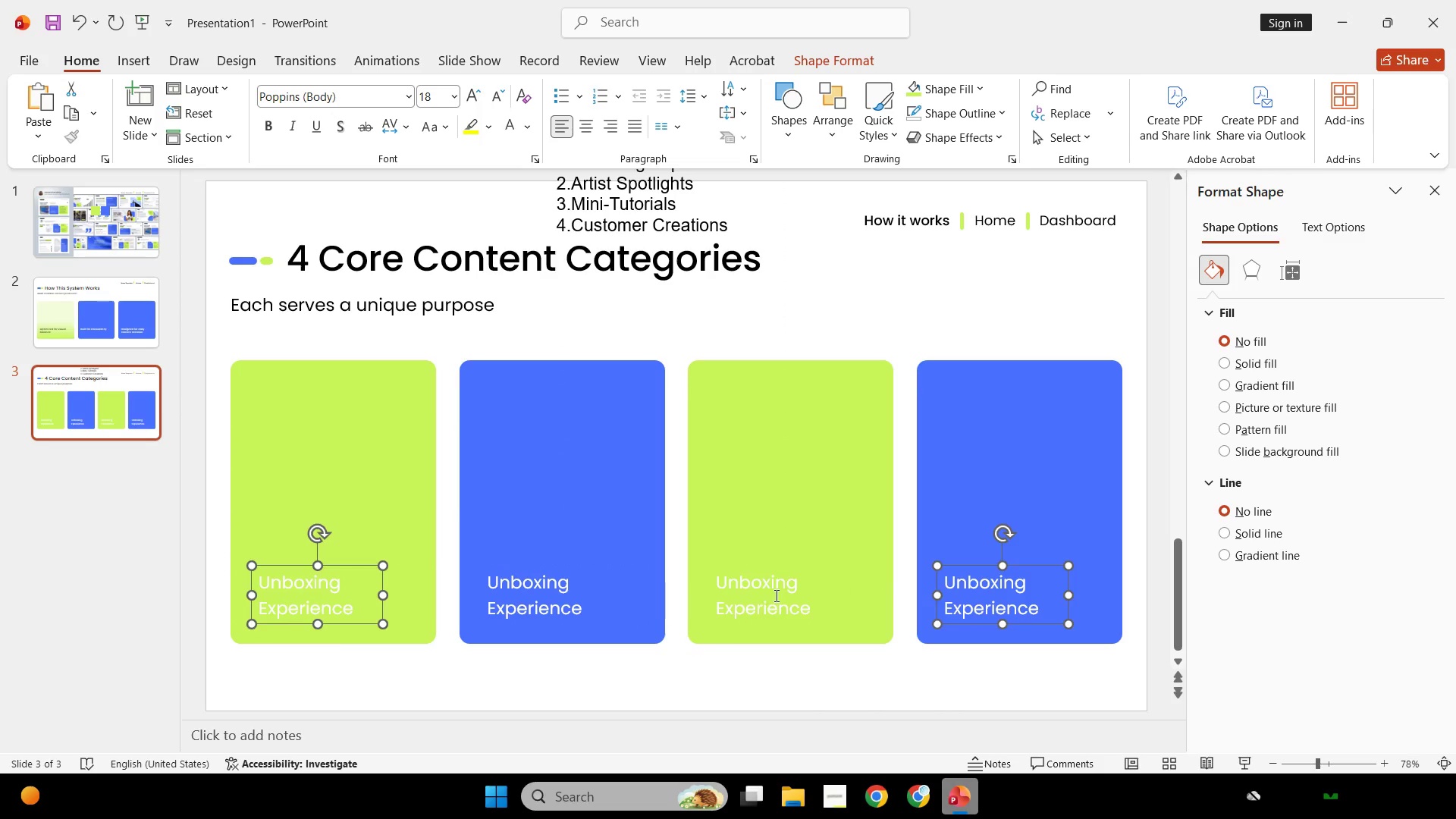 
double_click([775, 595])
 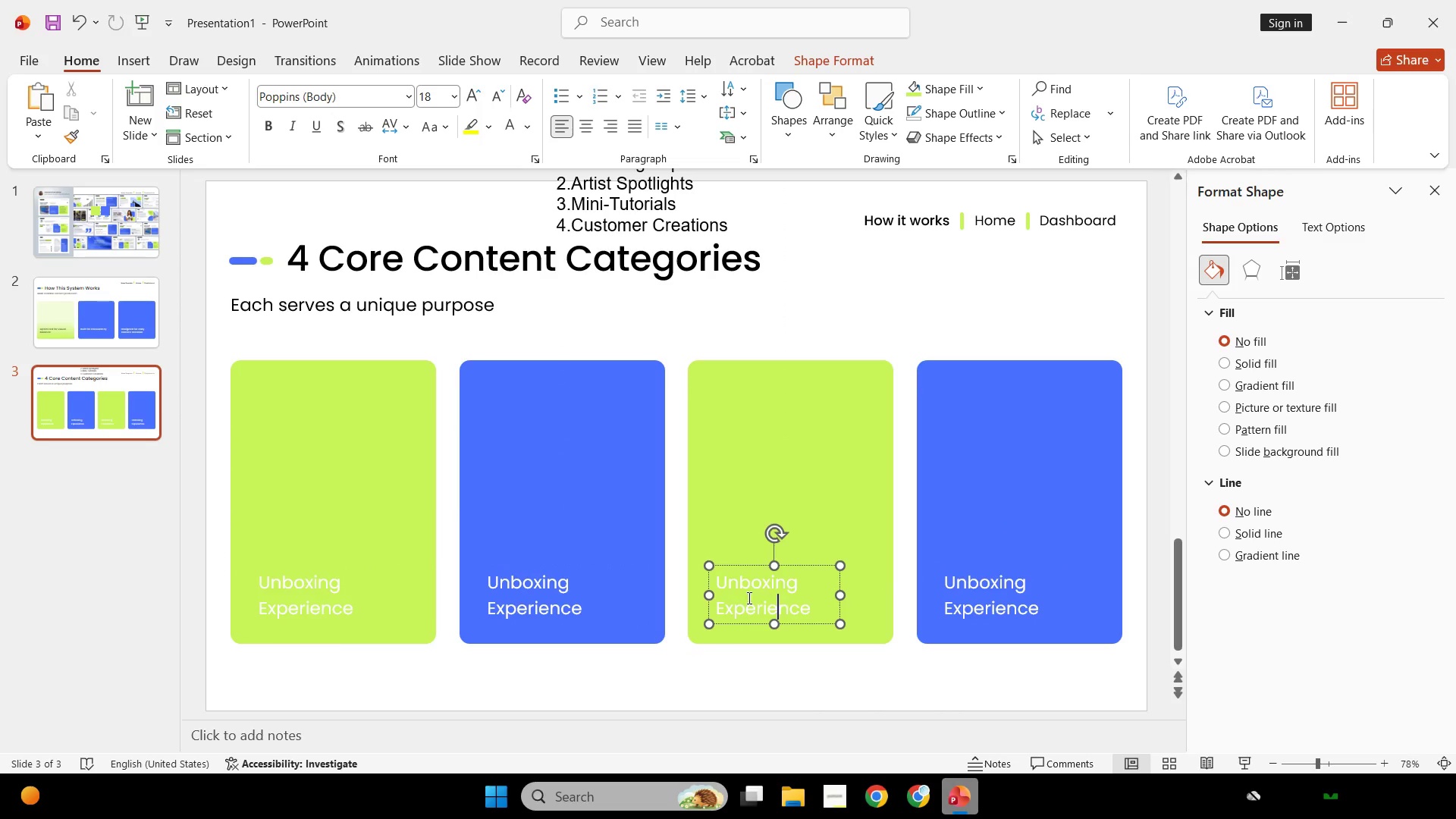 
hold_key(key=ShiftLeft, duration=0.7)
left_click([304, 596])
 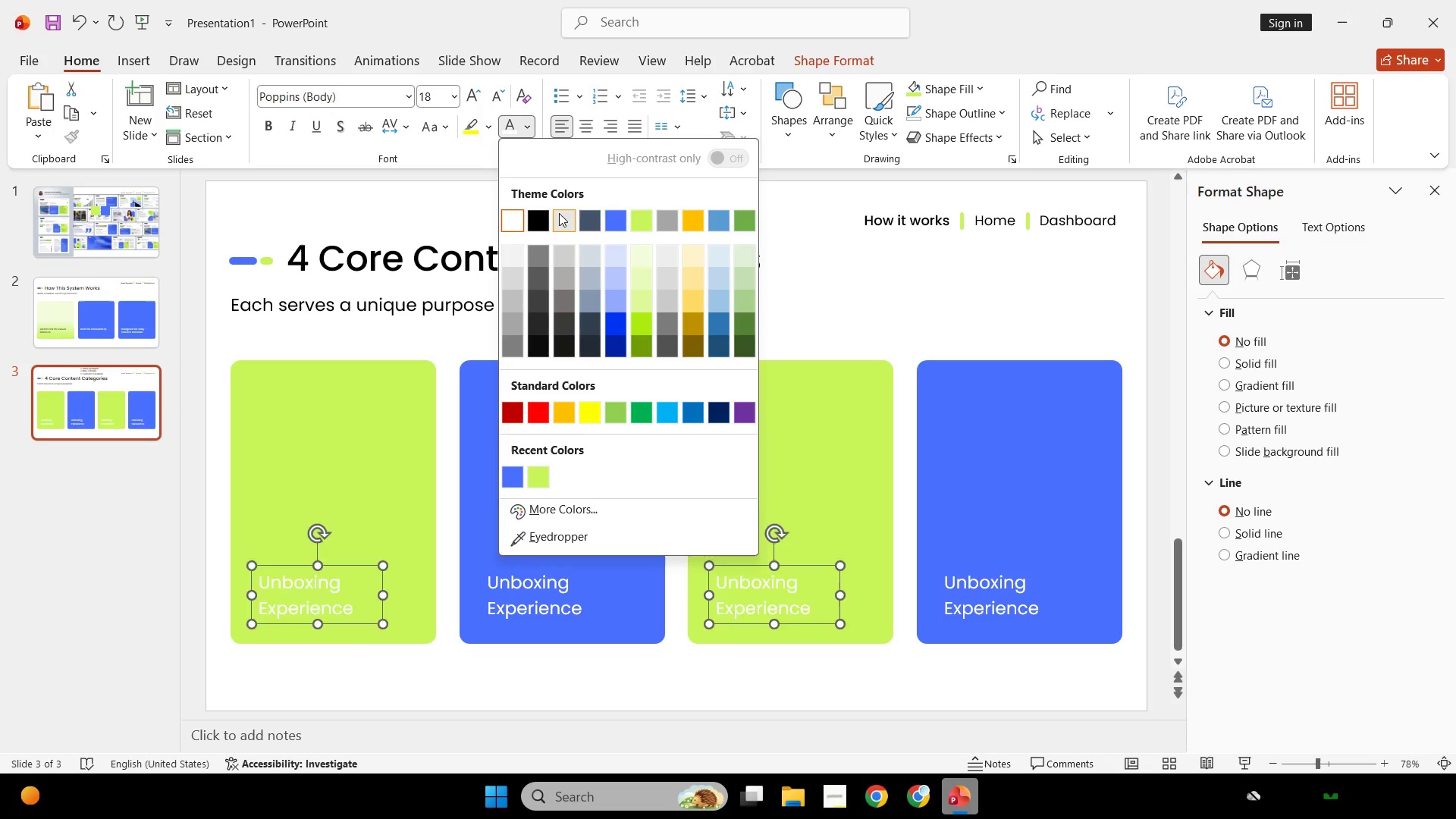 
left_click([544, 214])
 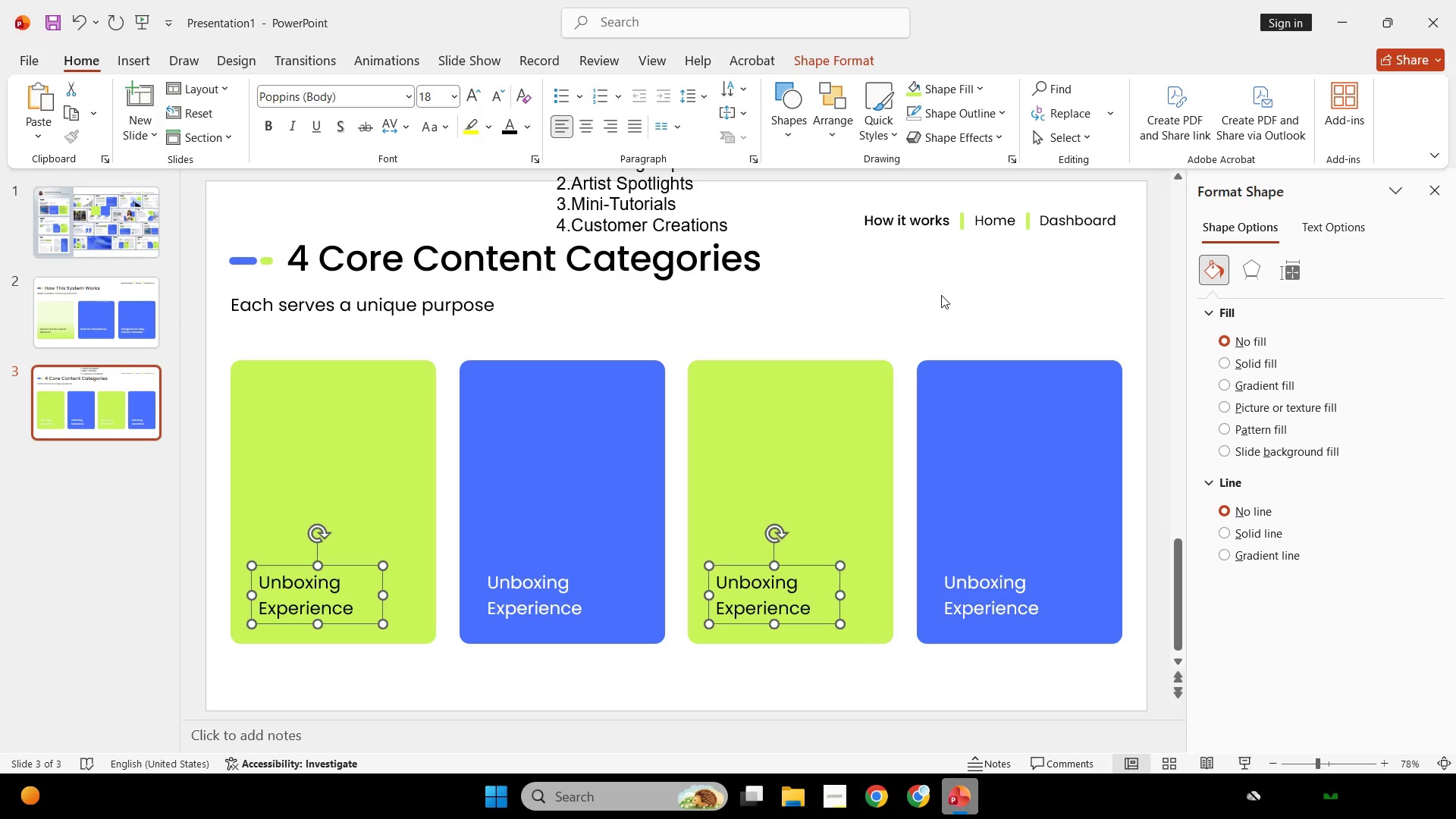 
left_click([941, 294])
 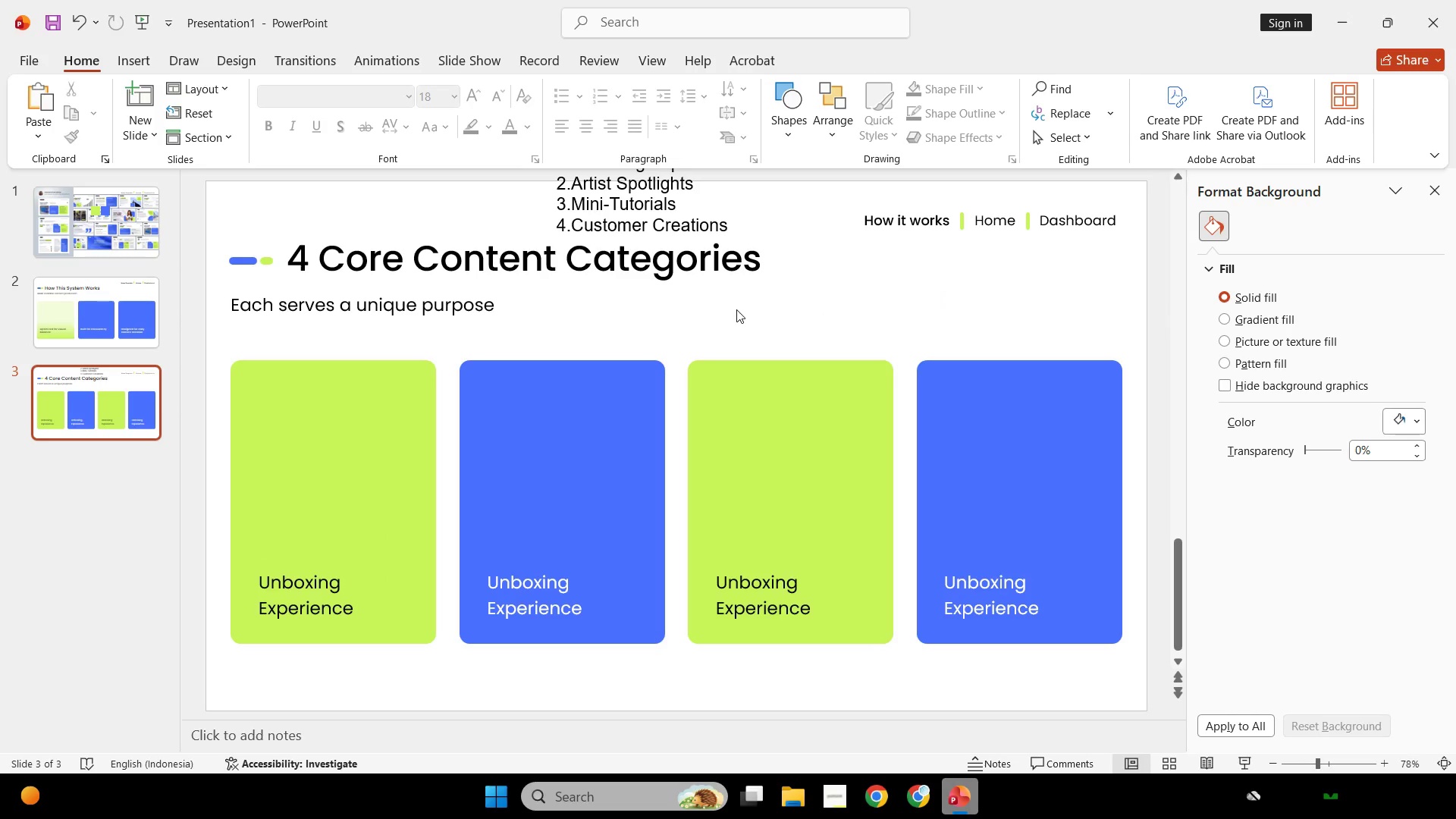 
wait(35.66)
 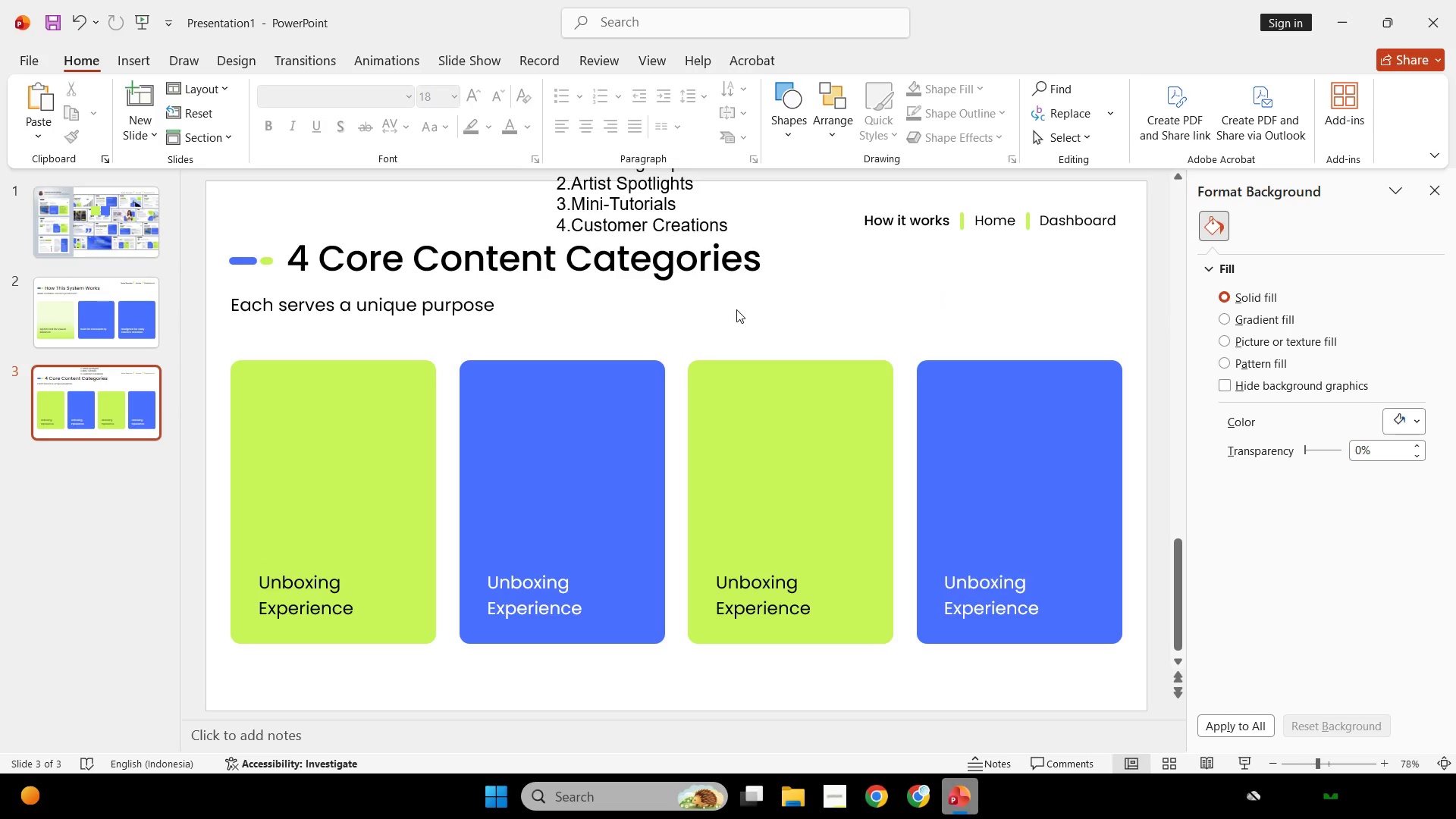 
key(Control+ControlLeft)
 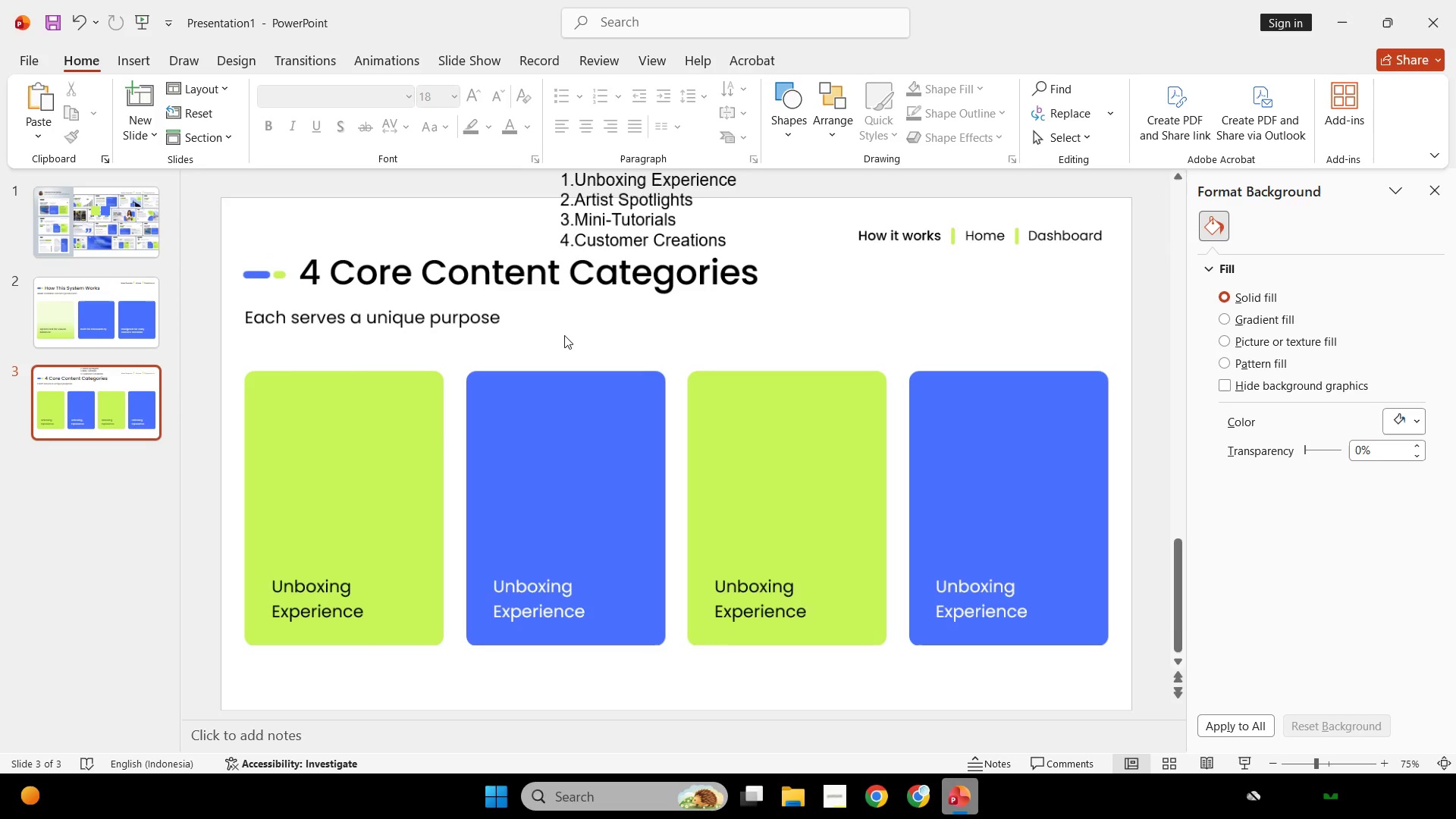 
scroll: coordinate [557, 332], scroll_direction: down, amount: 1.0
 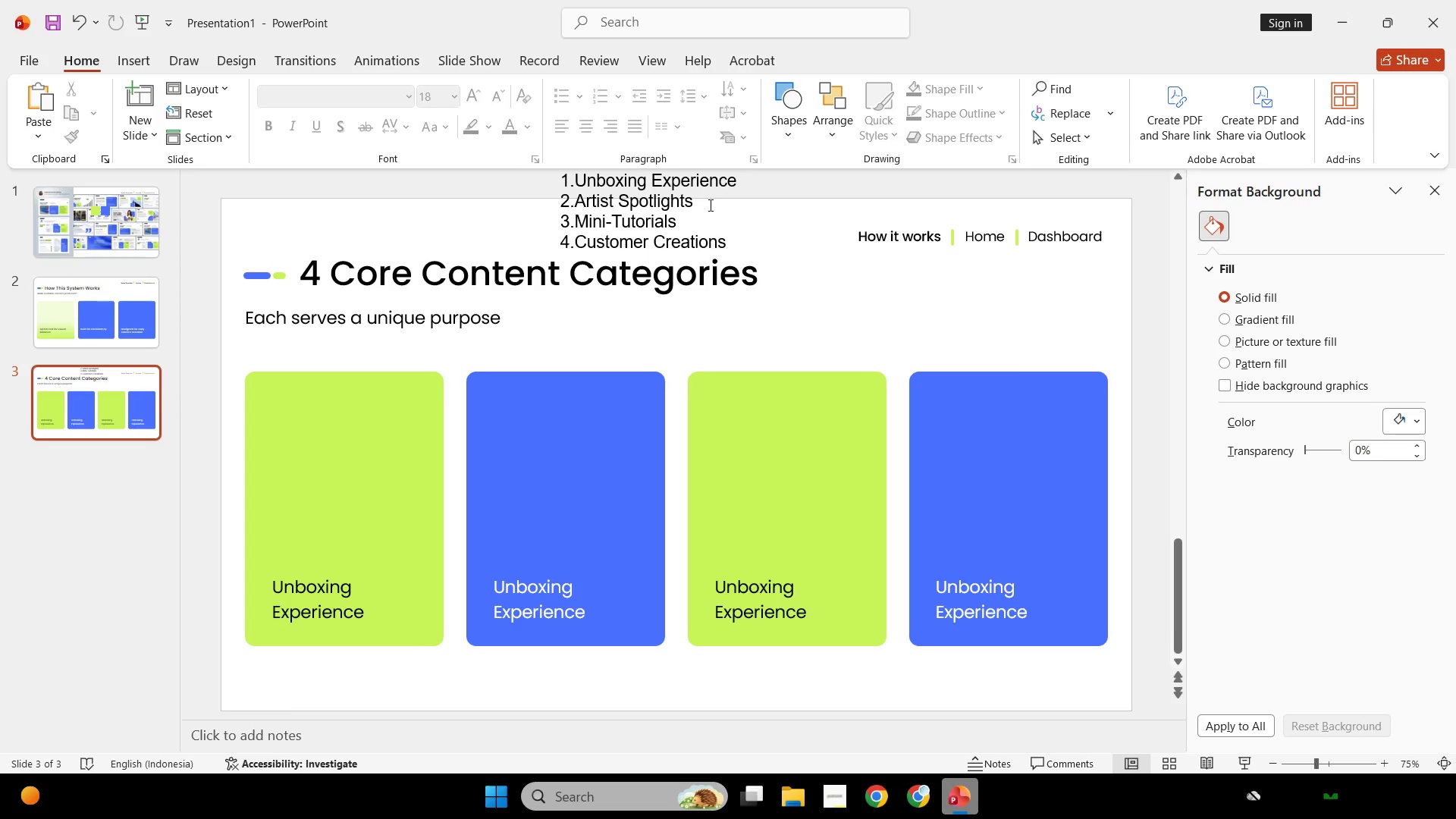 
left_click_drag(start_coordinate=[714, 191], to_coordinate=[588, 202])
 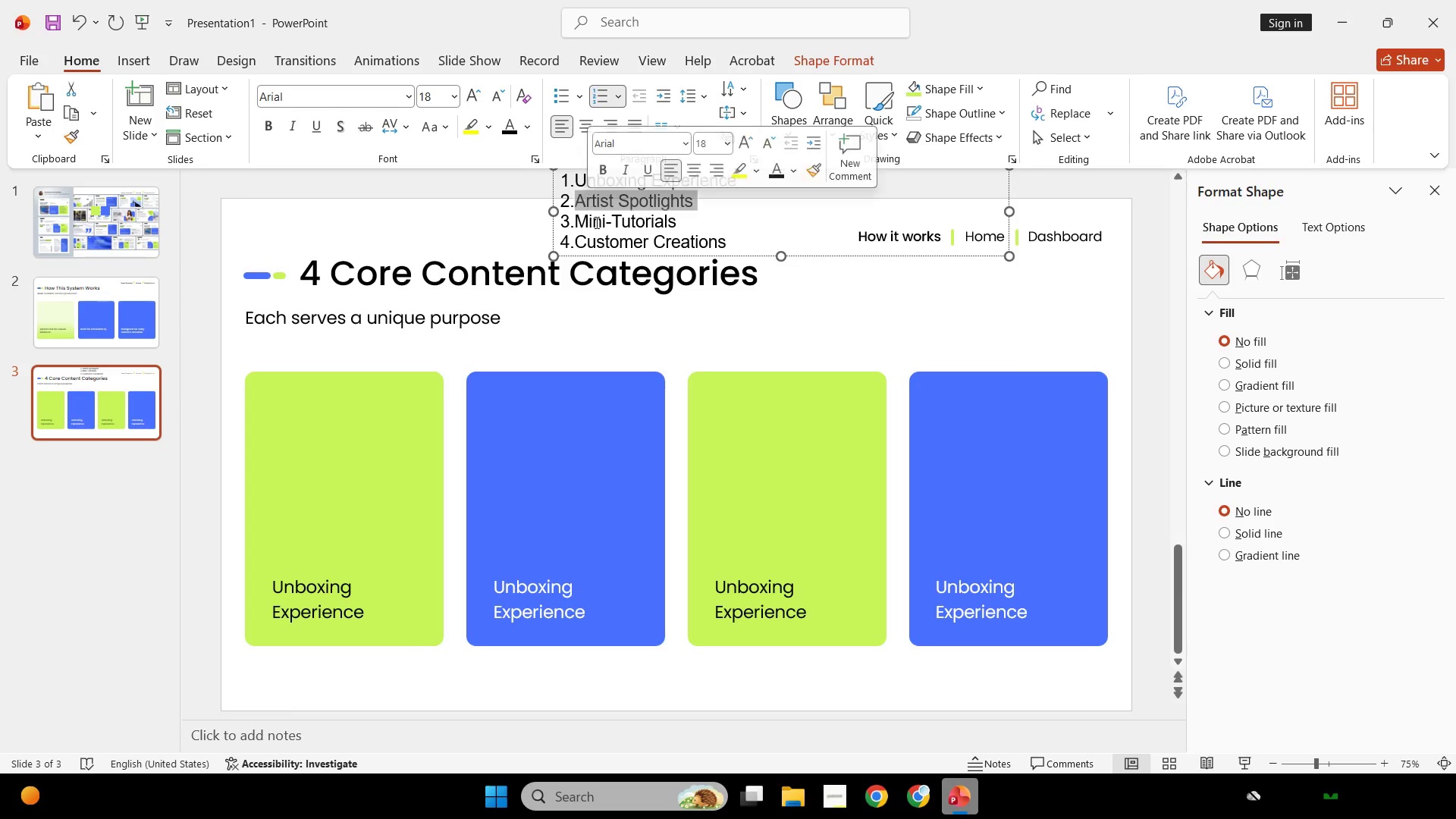 
key(Control+C)
 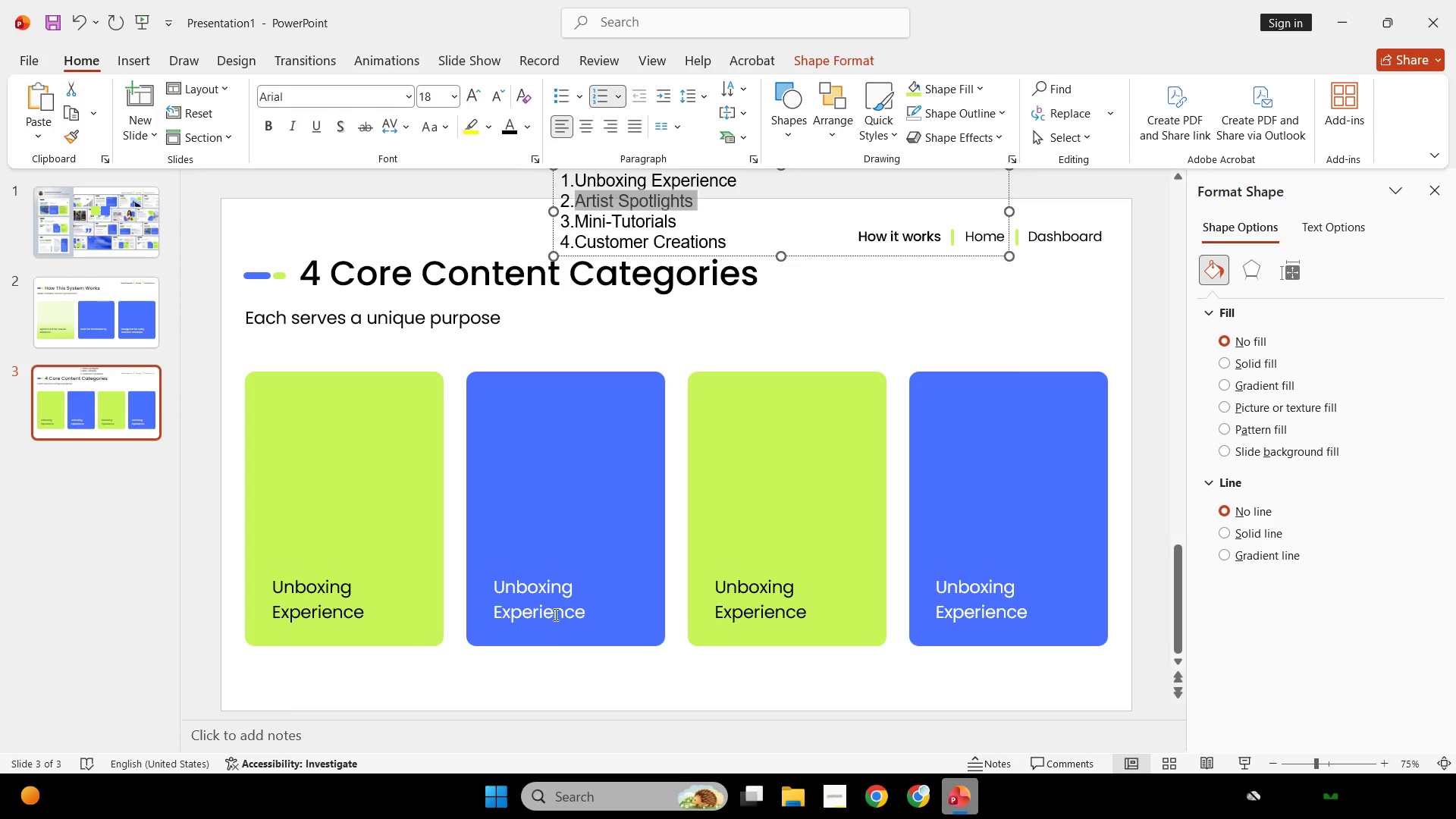 
key(Control+C)
 